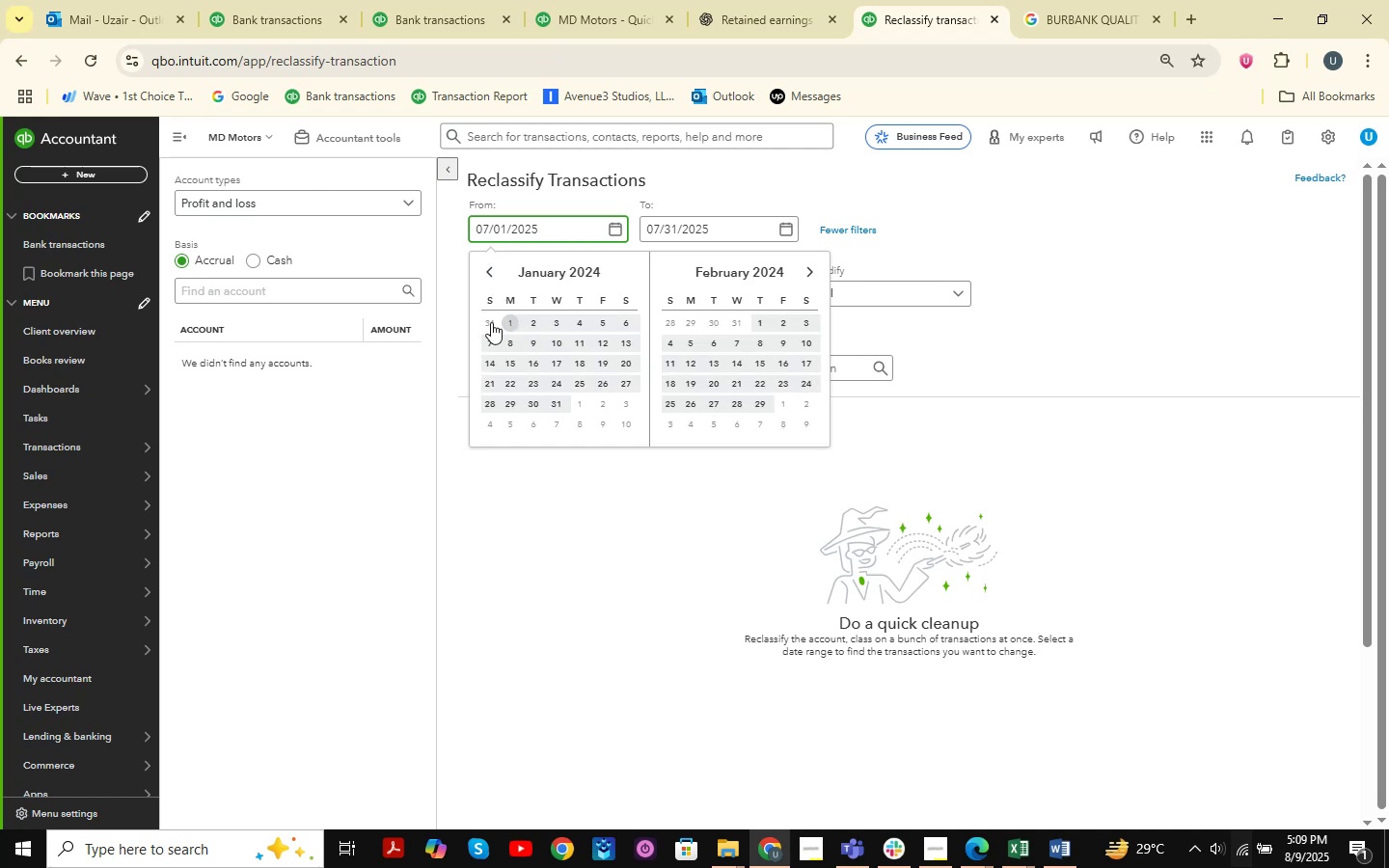 
left_click([504, 322])
 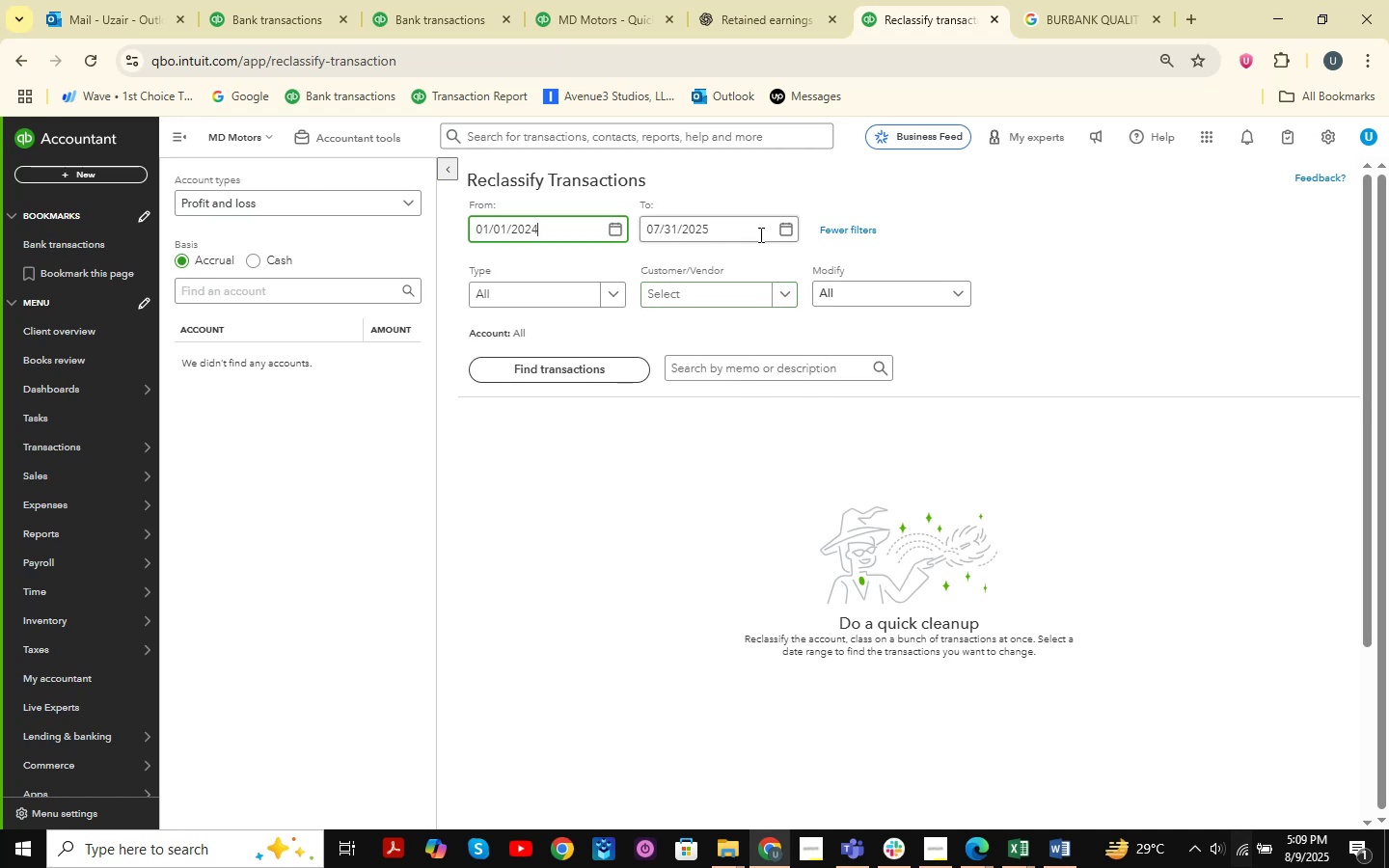 
left_click([788, 230])
 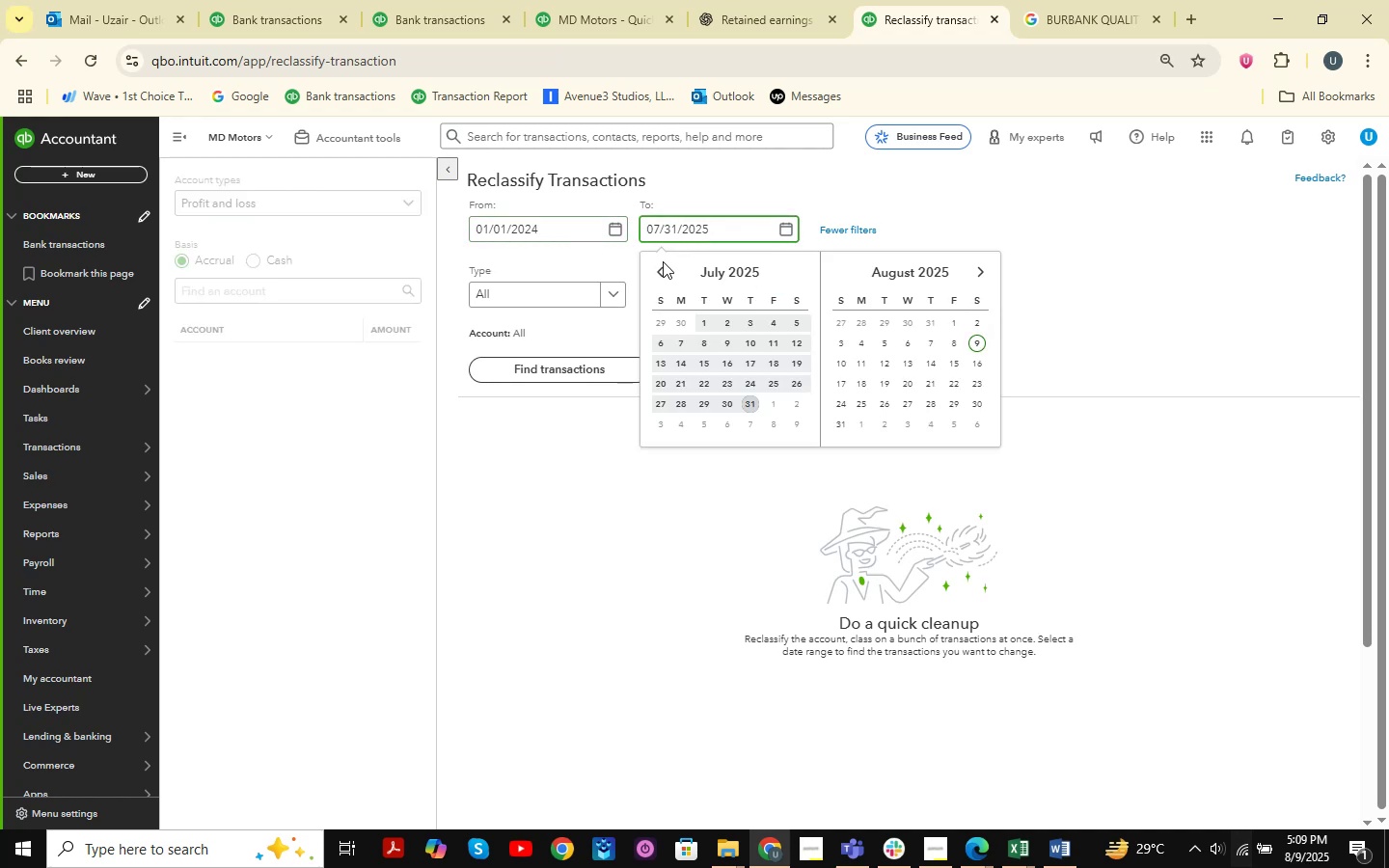 
double_click([655, 275])
 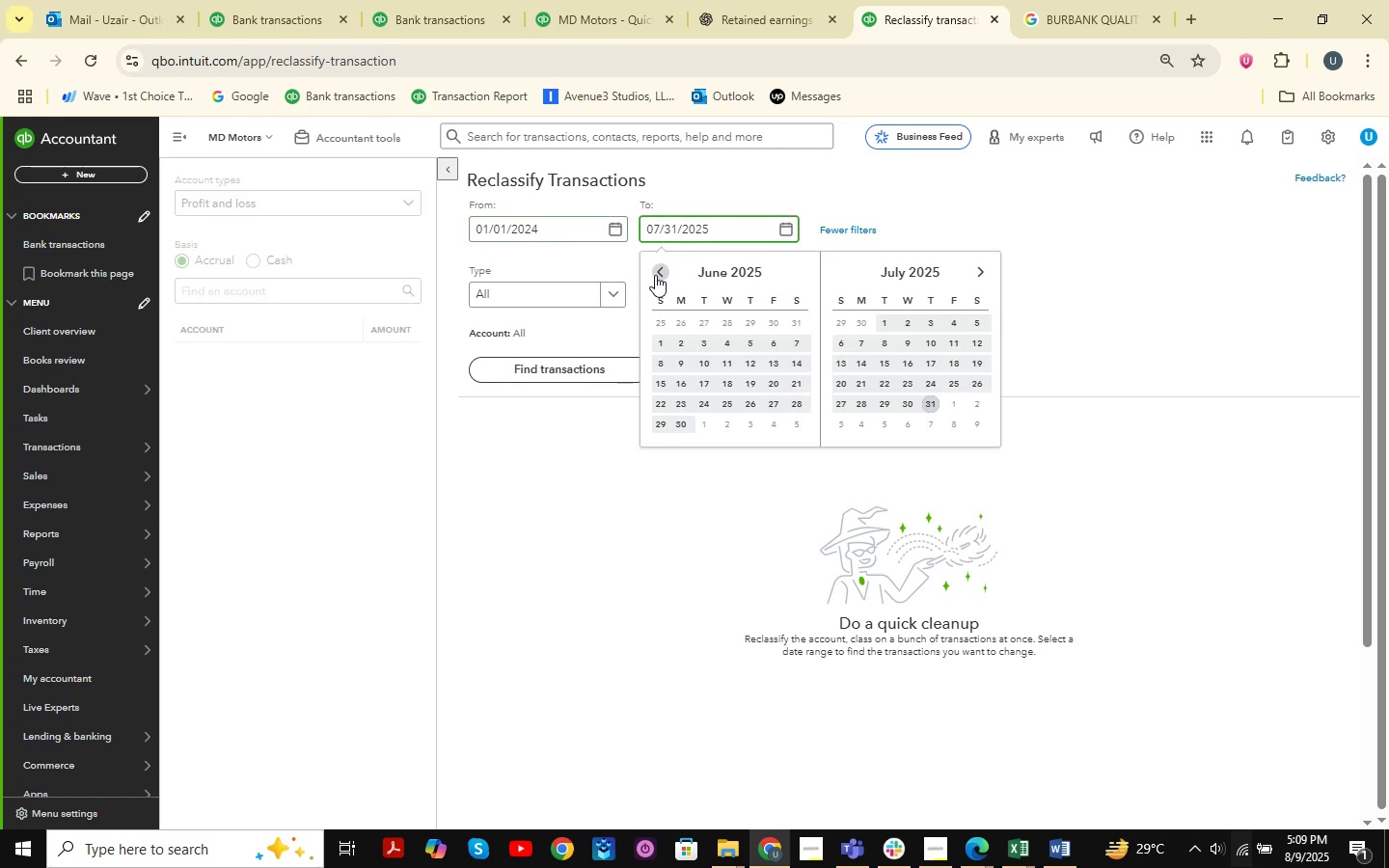 
triple_click([655, 275])
 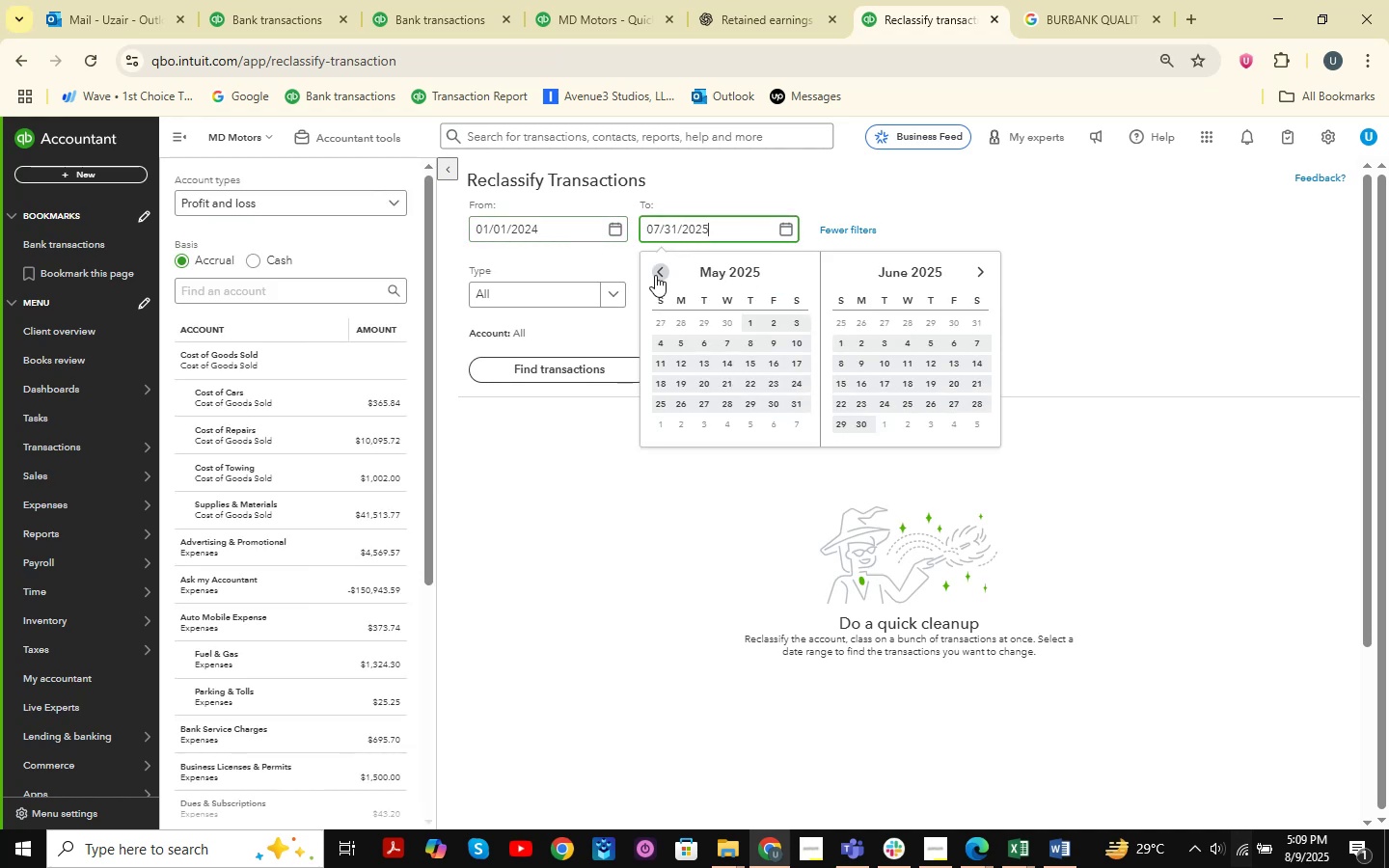 
triple_click([655, 275])
 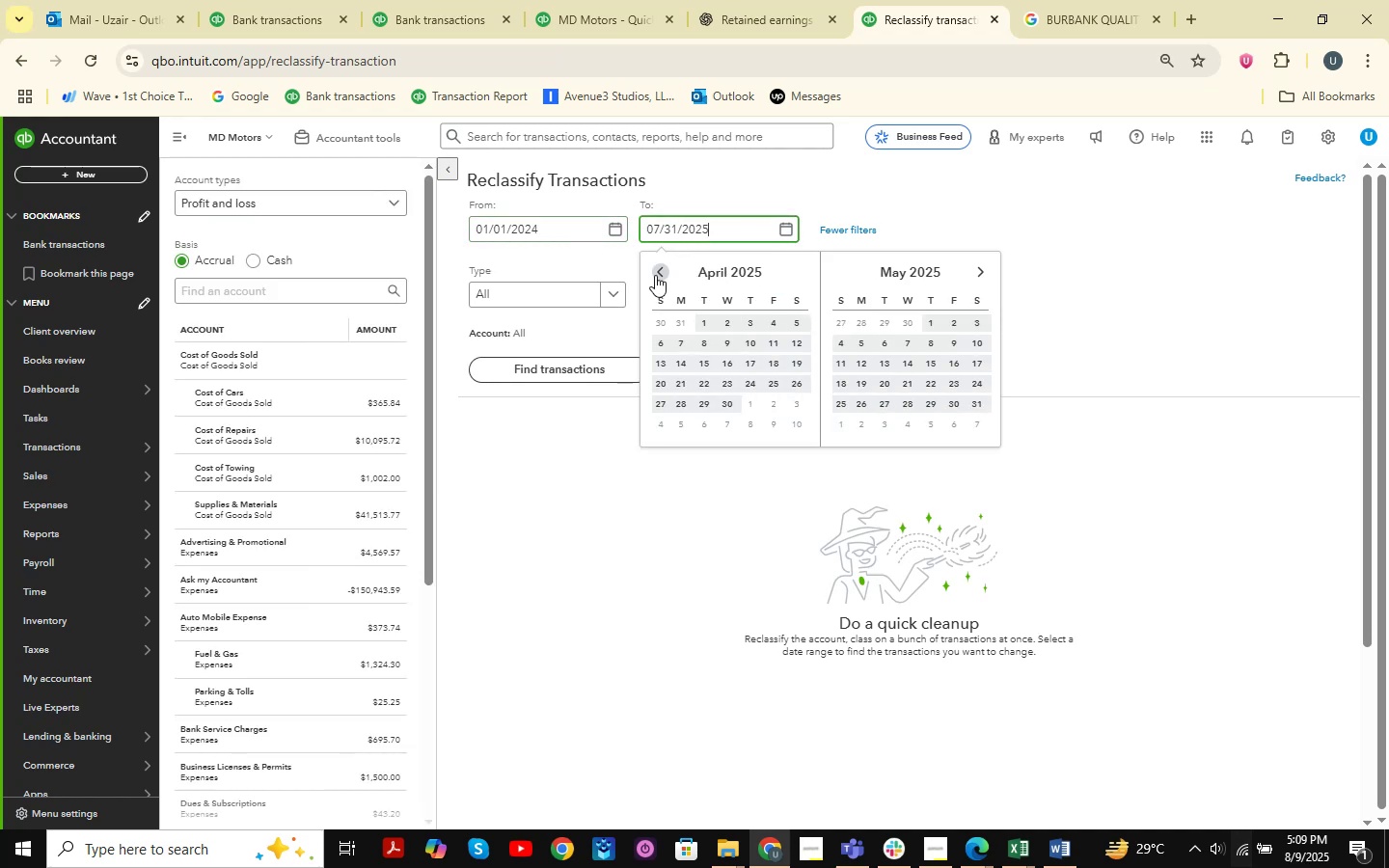 
triple_click([655, 275])
 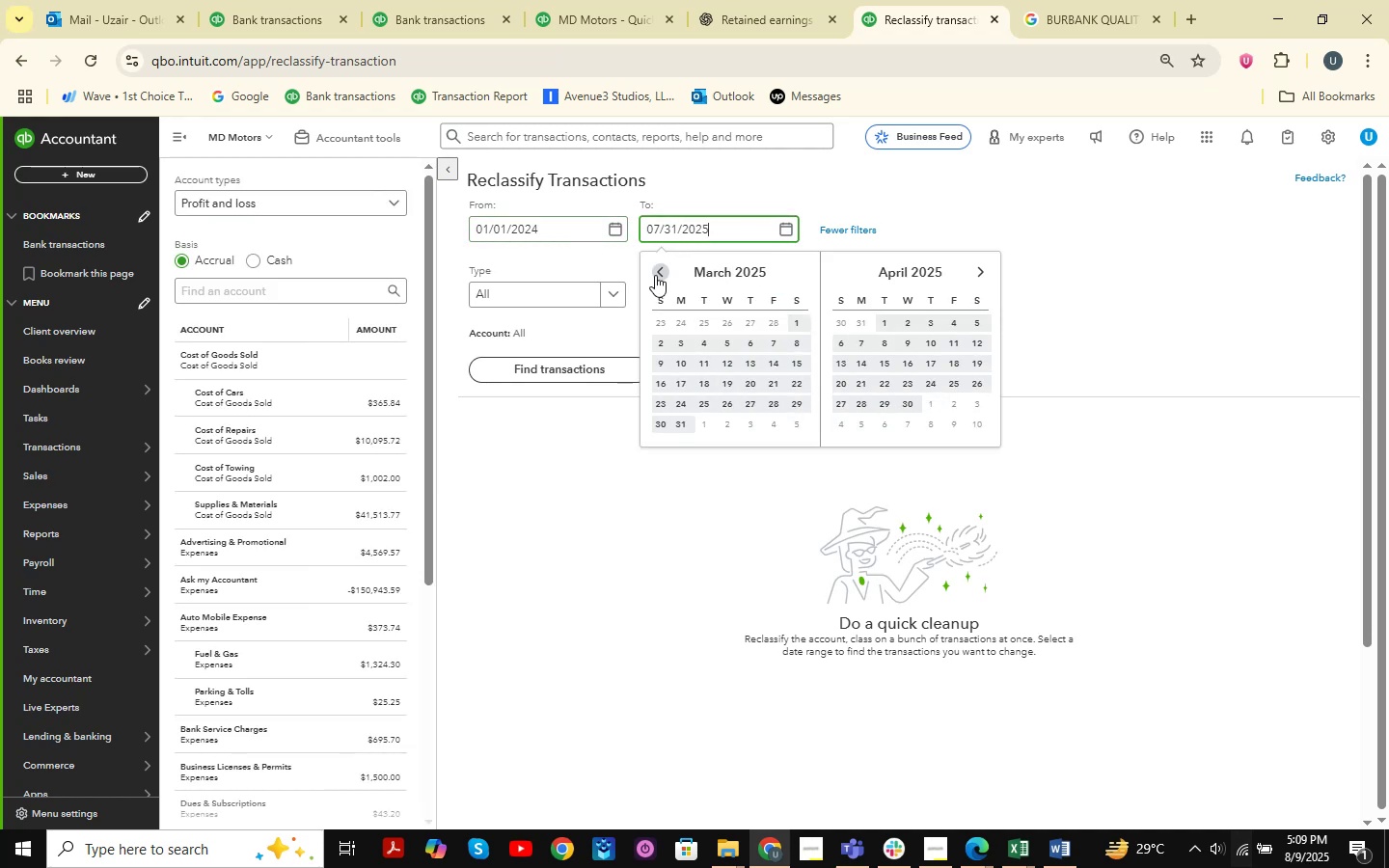 
triple_click([655, 275])
 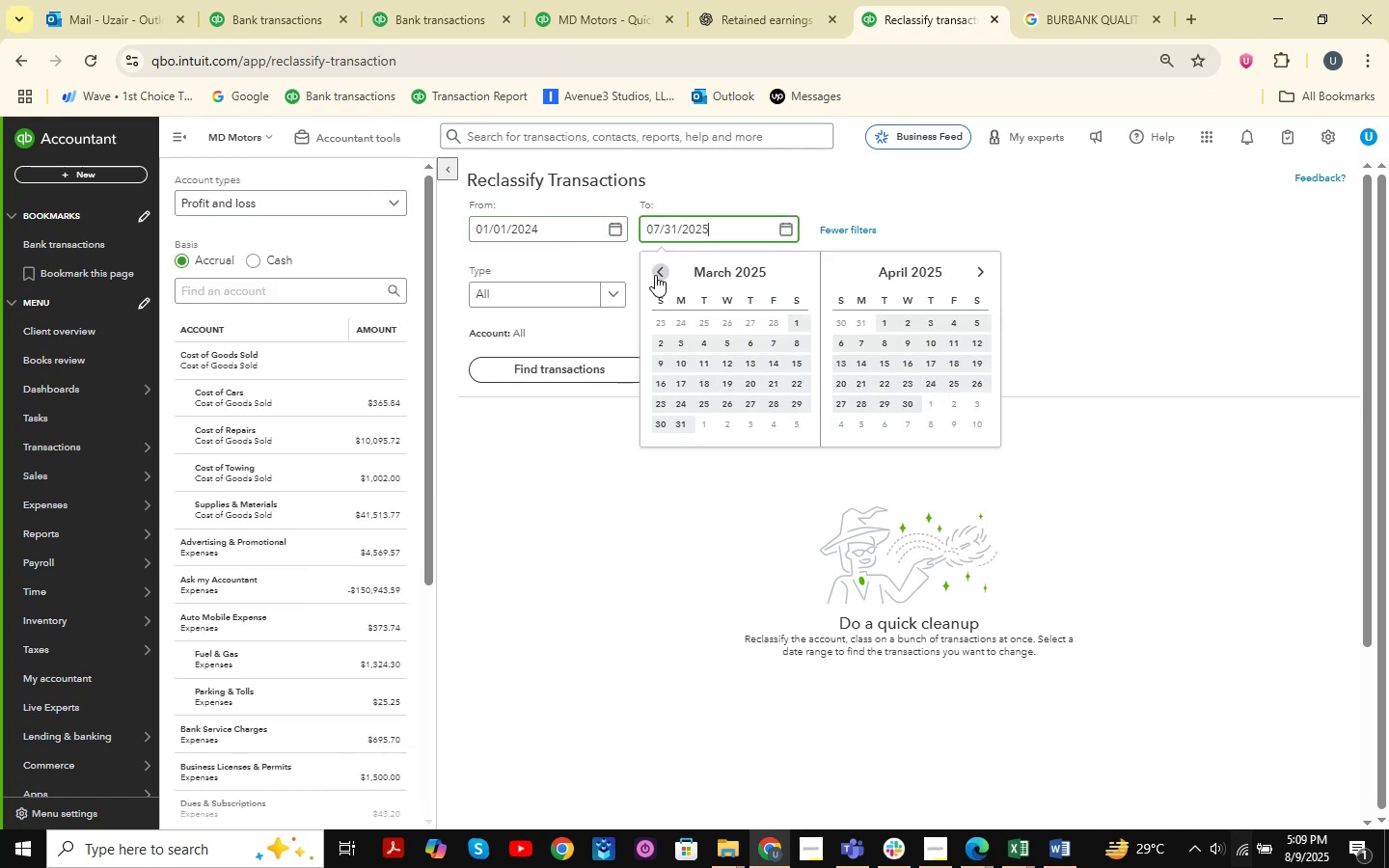 
triple_click([655, 275])
 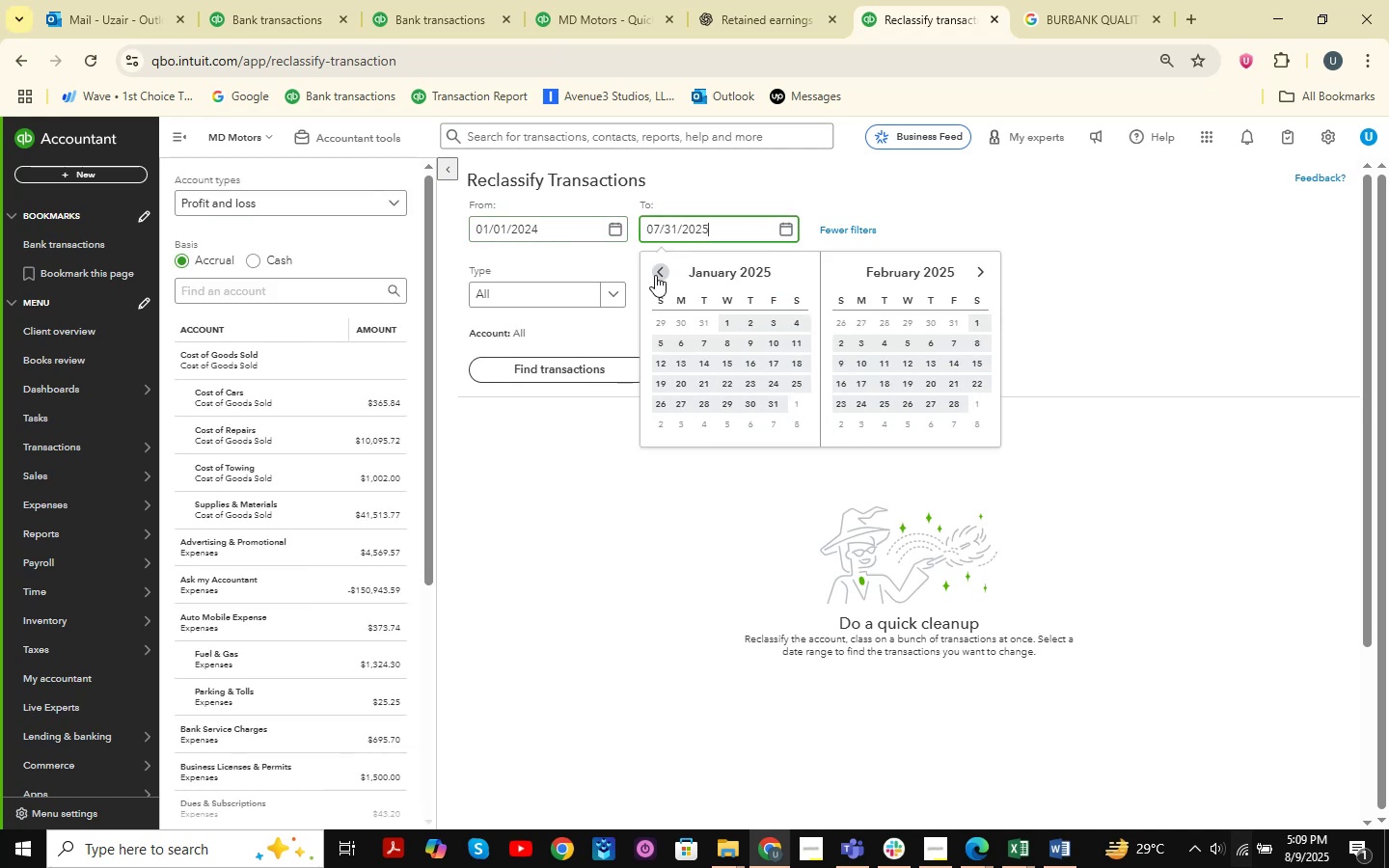 
triple_click([655, 275])
 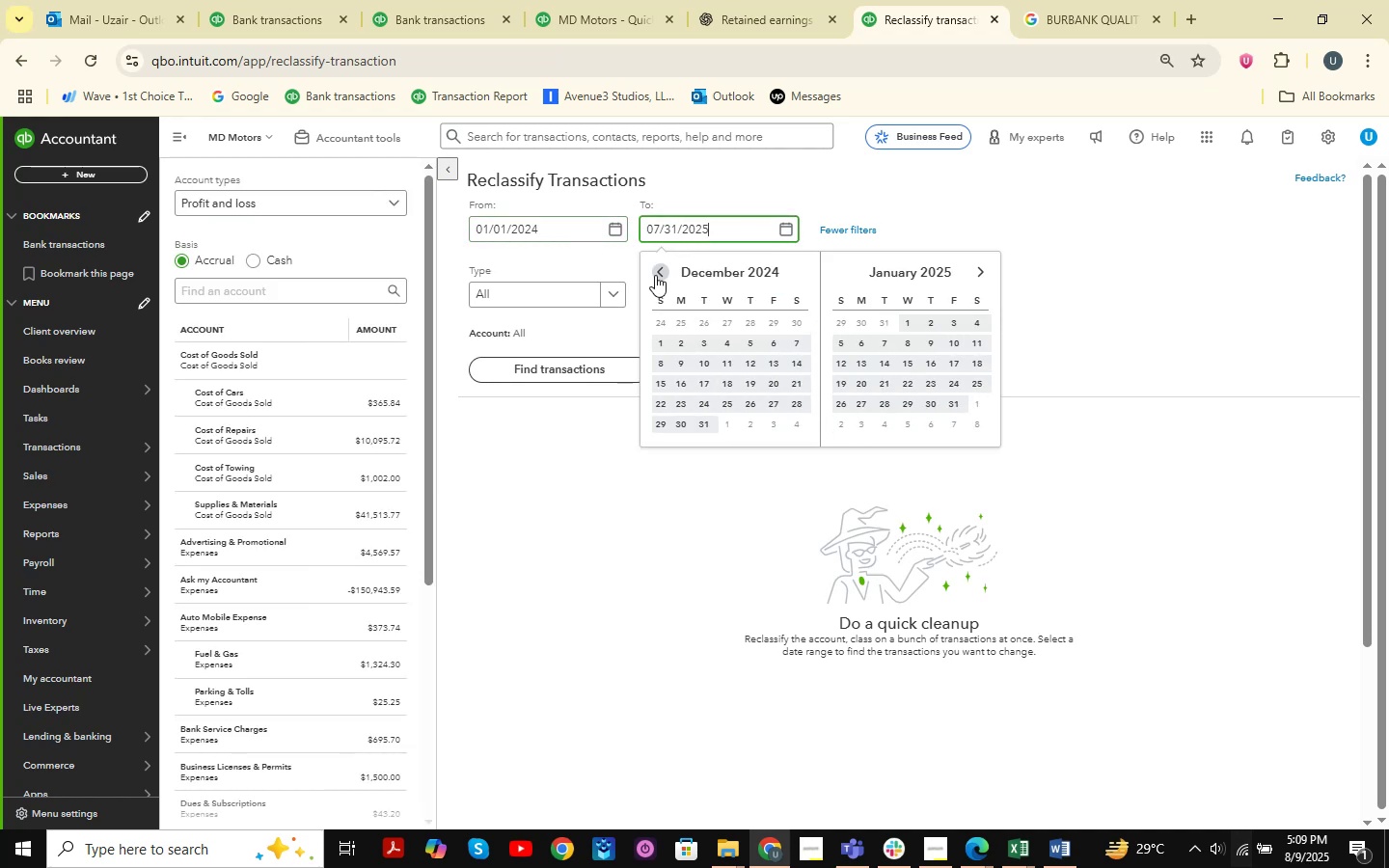 
triple_click([655, 275])
 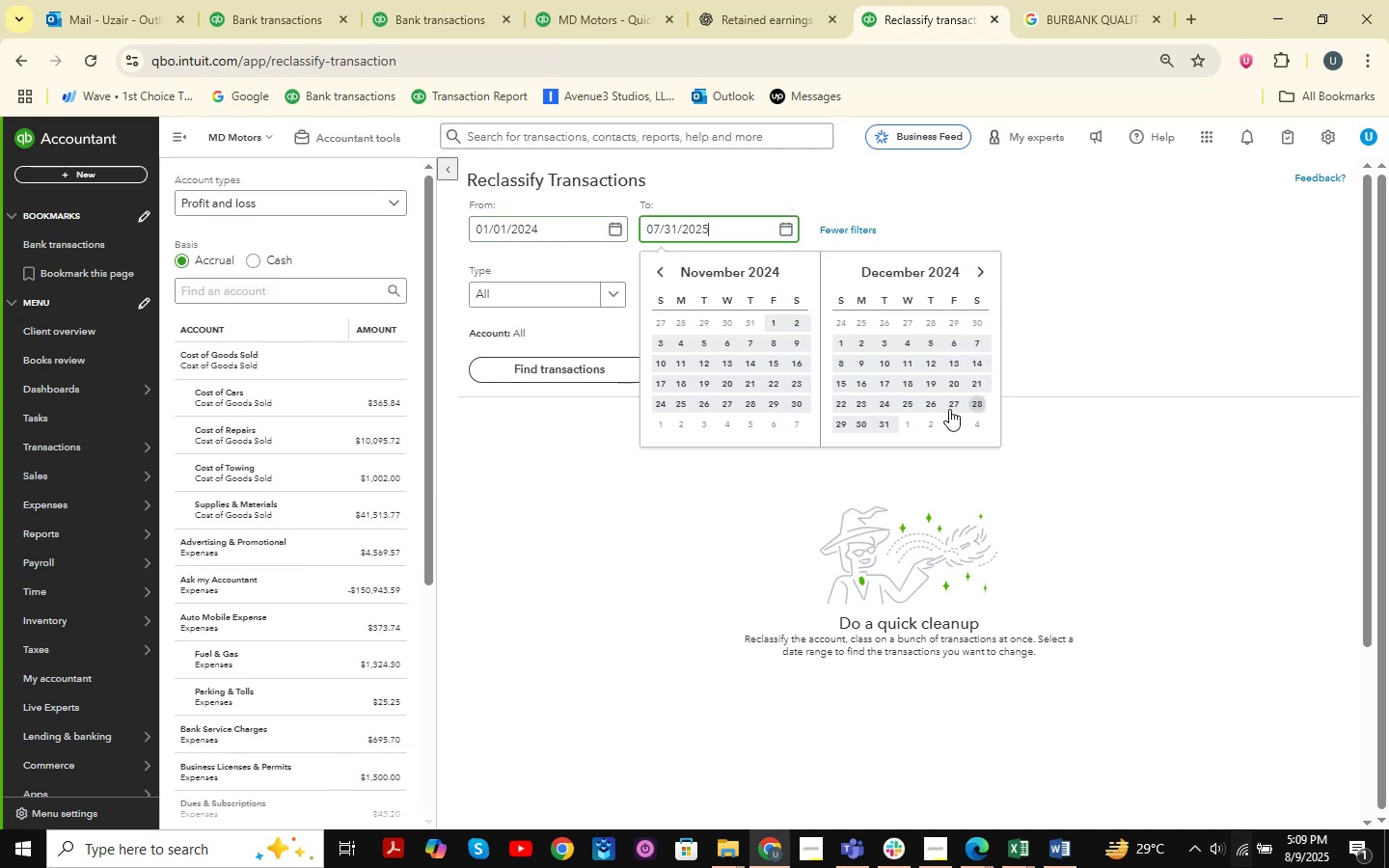 
left_click([889, 422])
 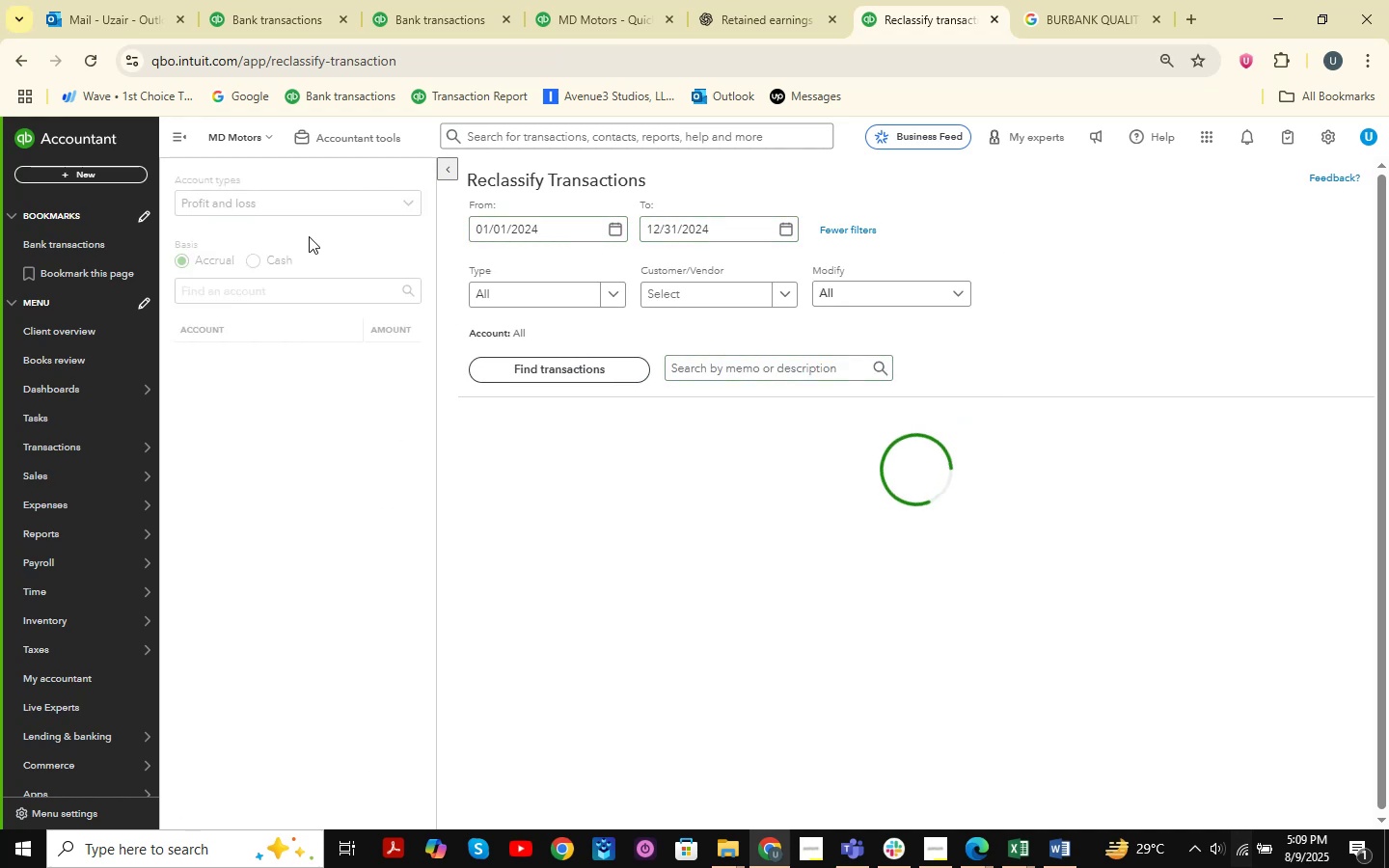 
left_click([271, 212])
 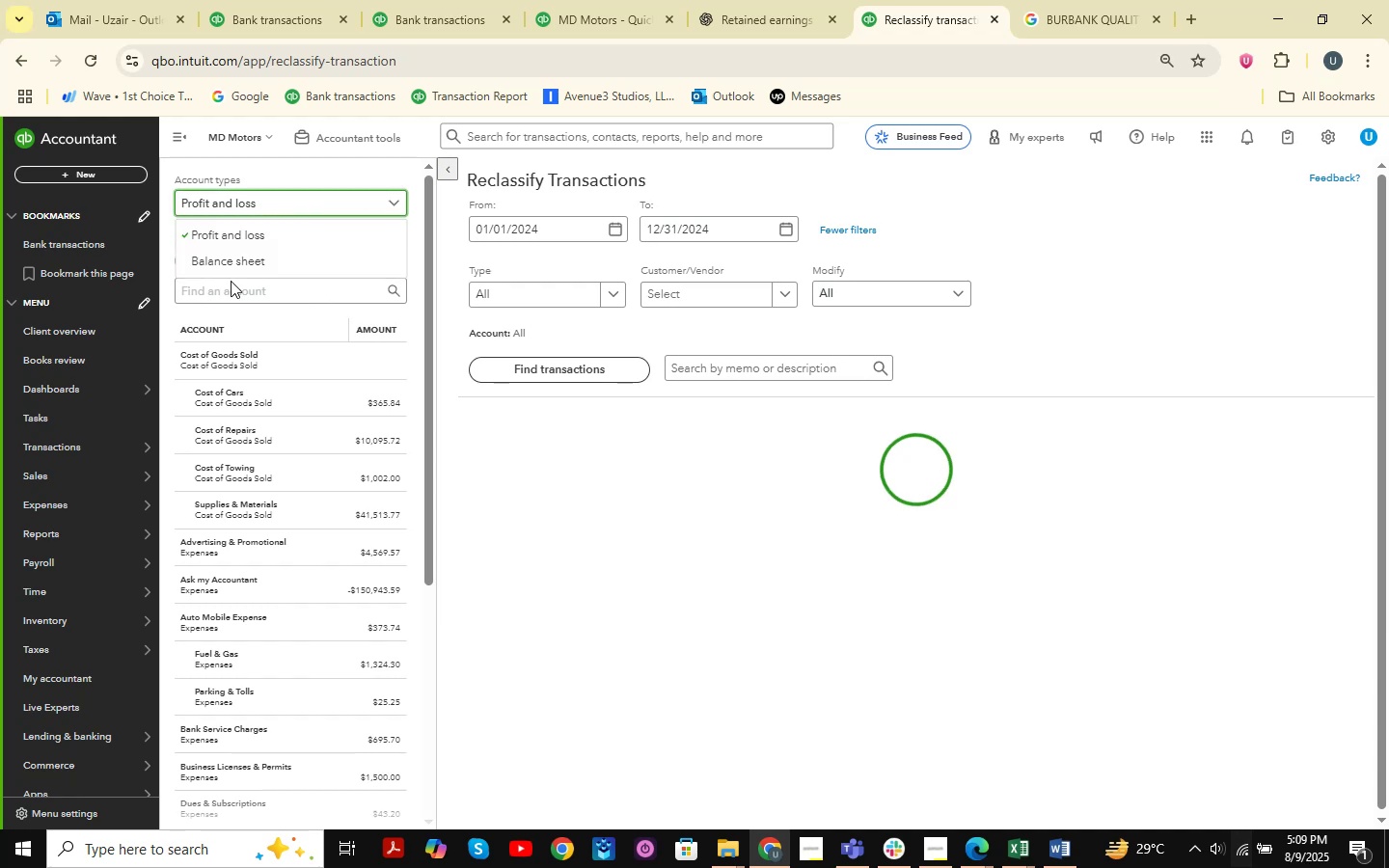 
left_click([229, 286])
 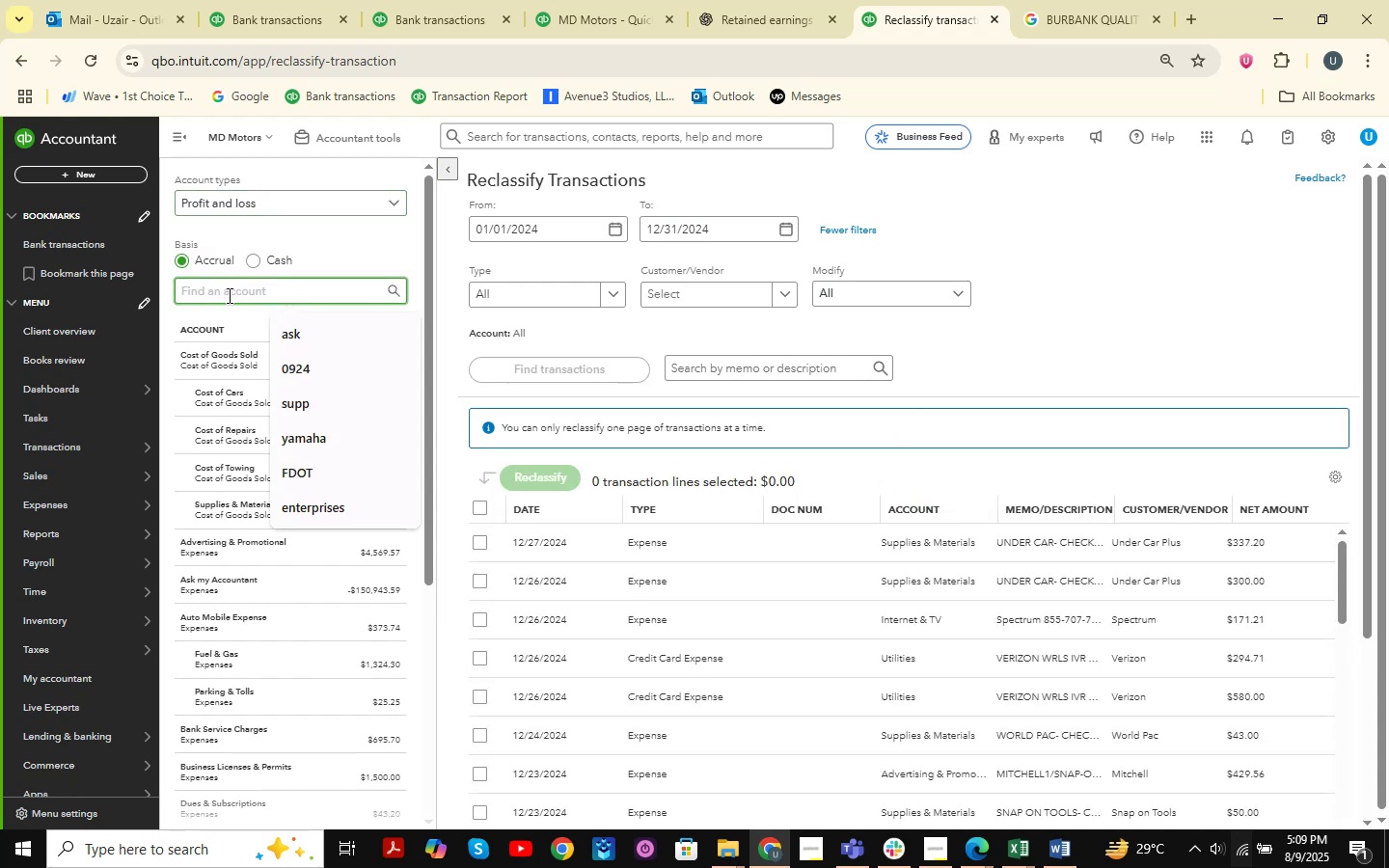 
type(tra)
 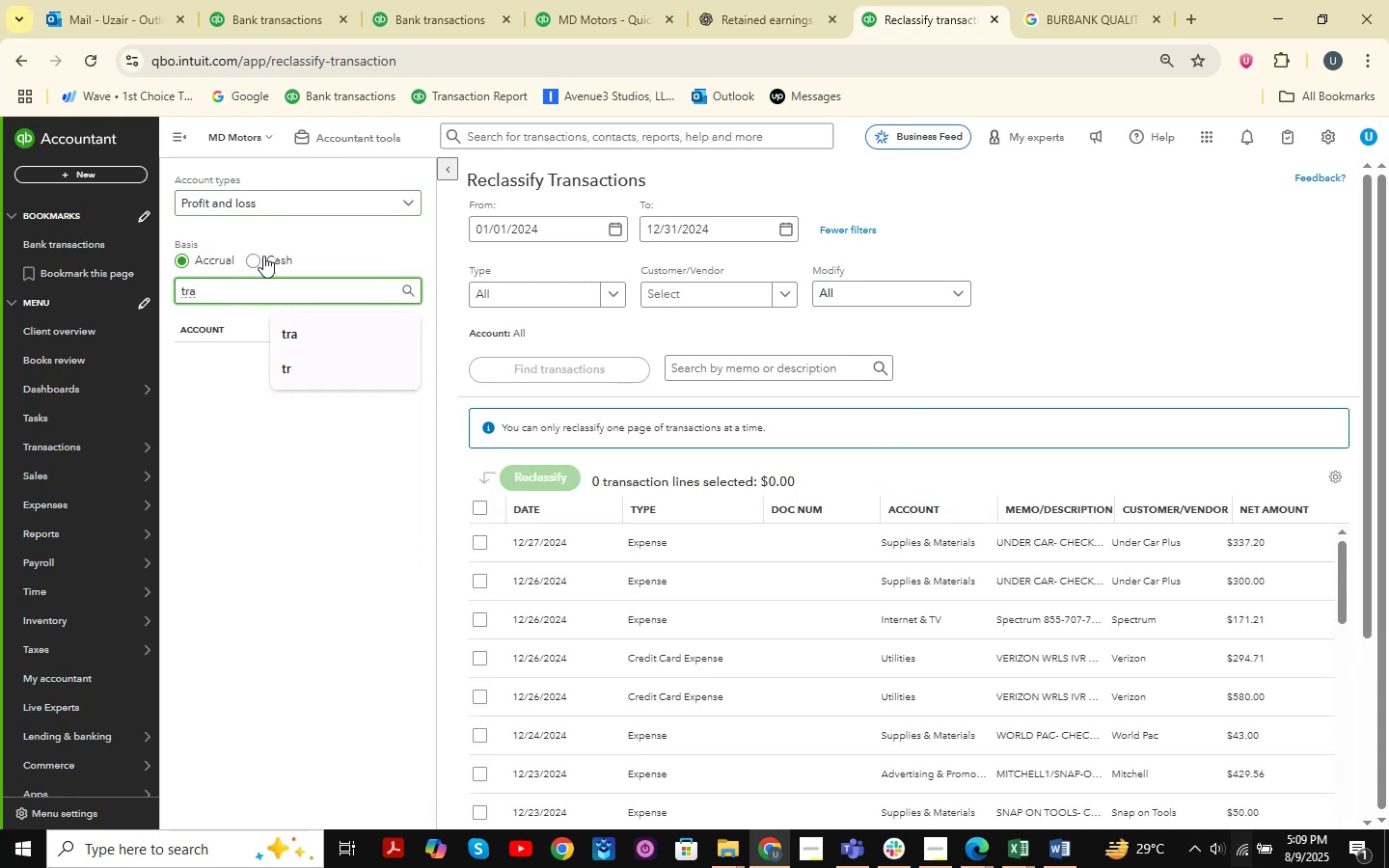 
left_click([302, 200])
 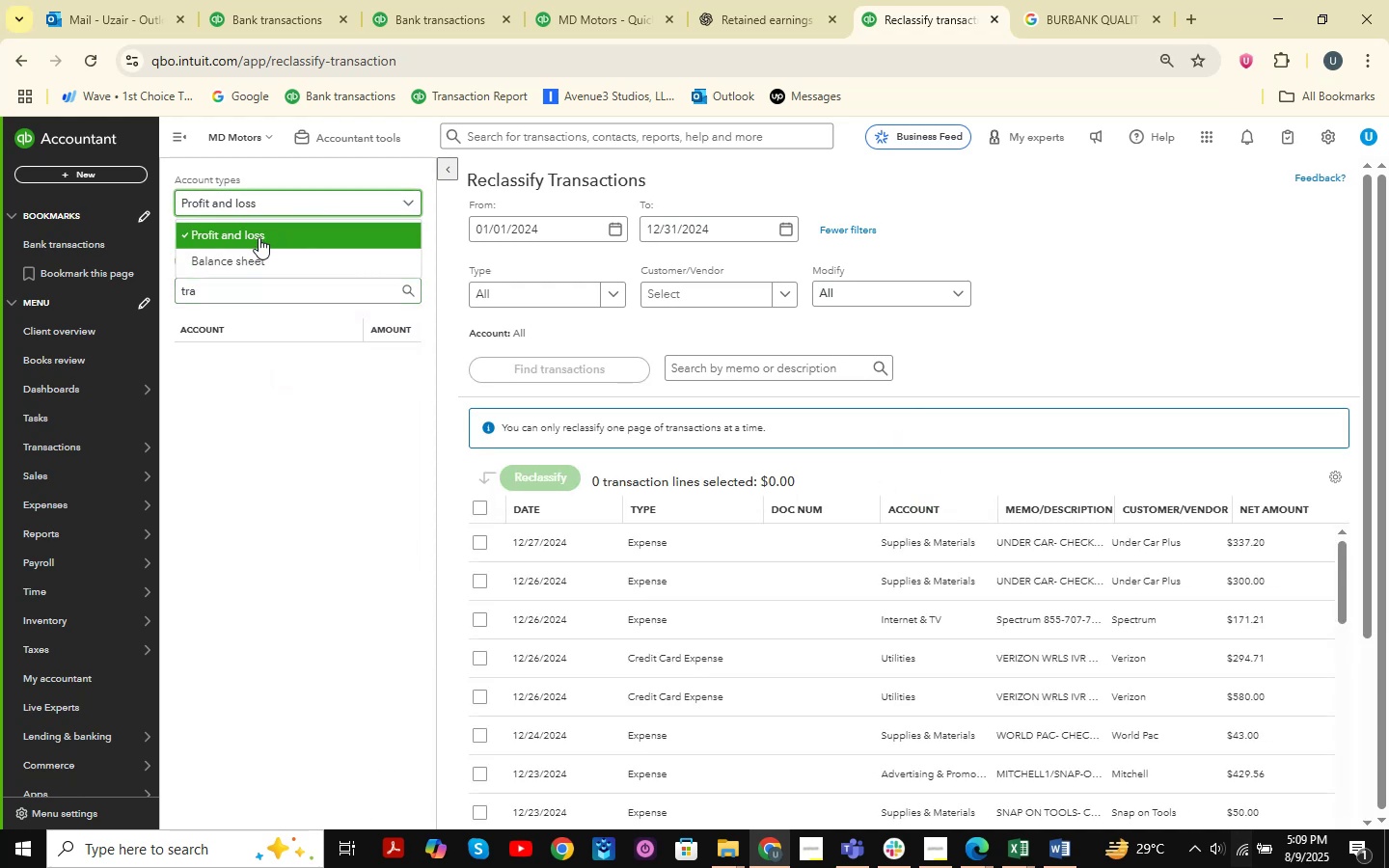 
left_click([243, 263])
 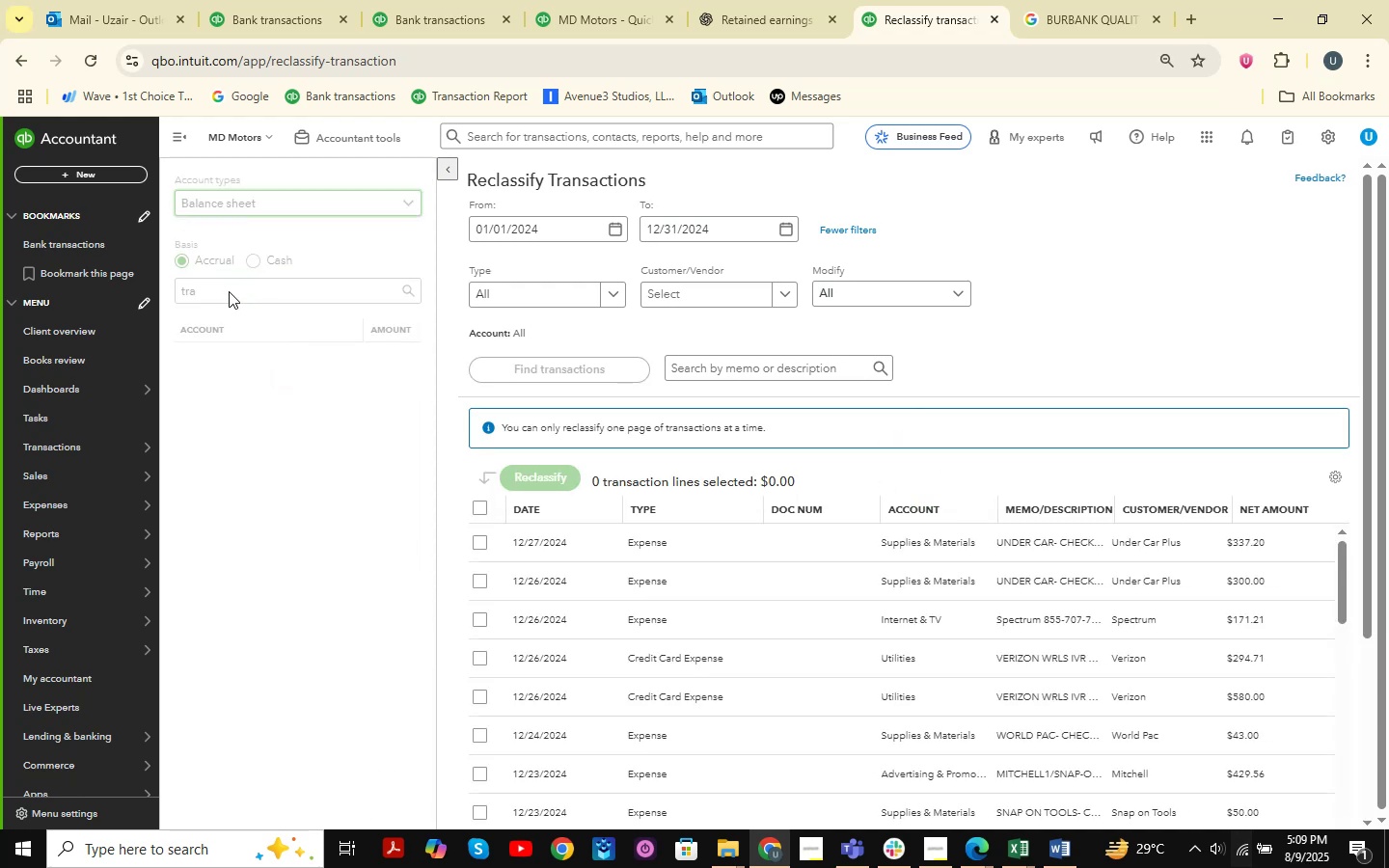 
double_click([228, 287])
 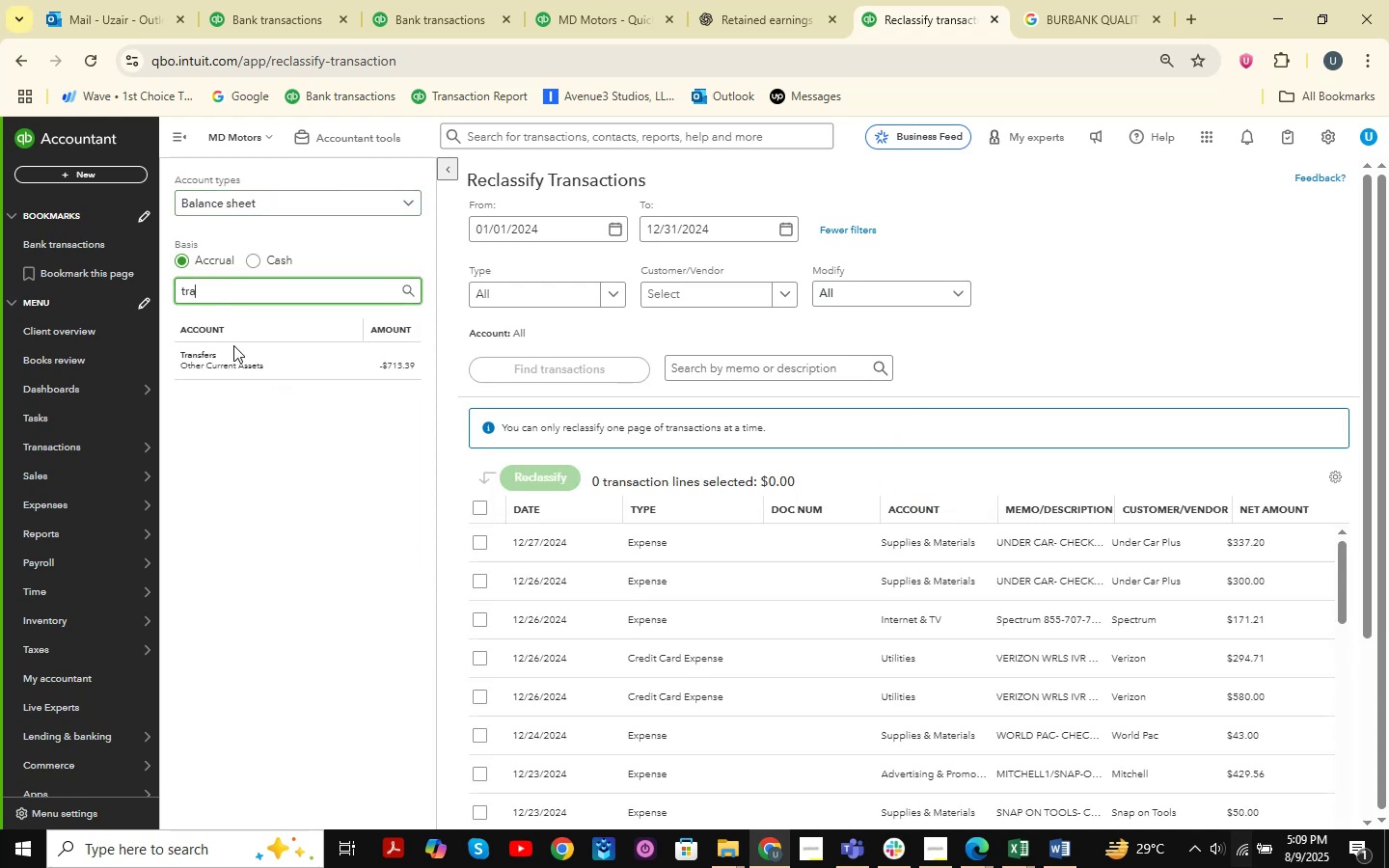 
left_click([233, 355])
 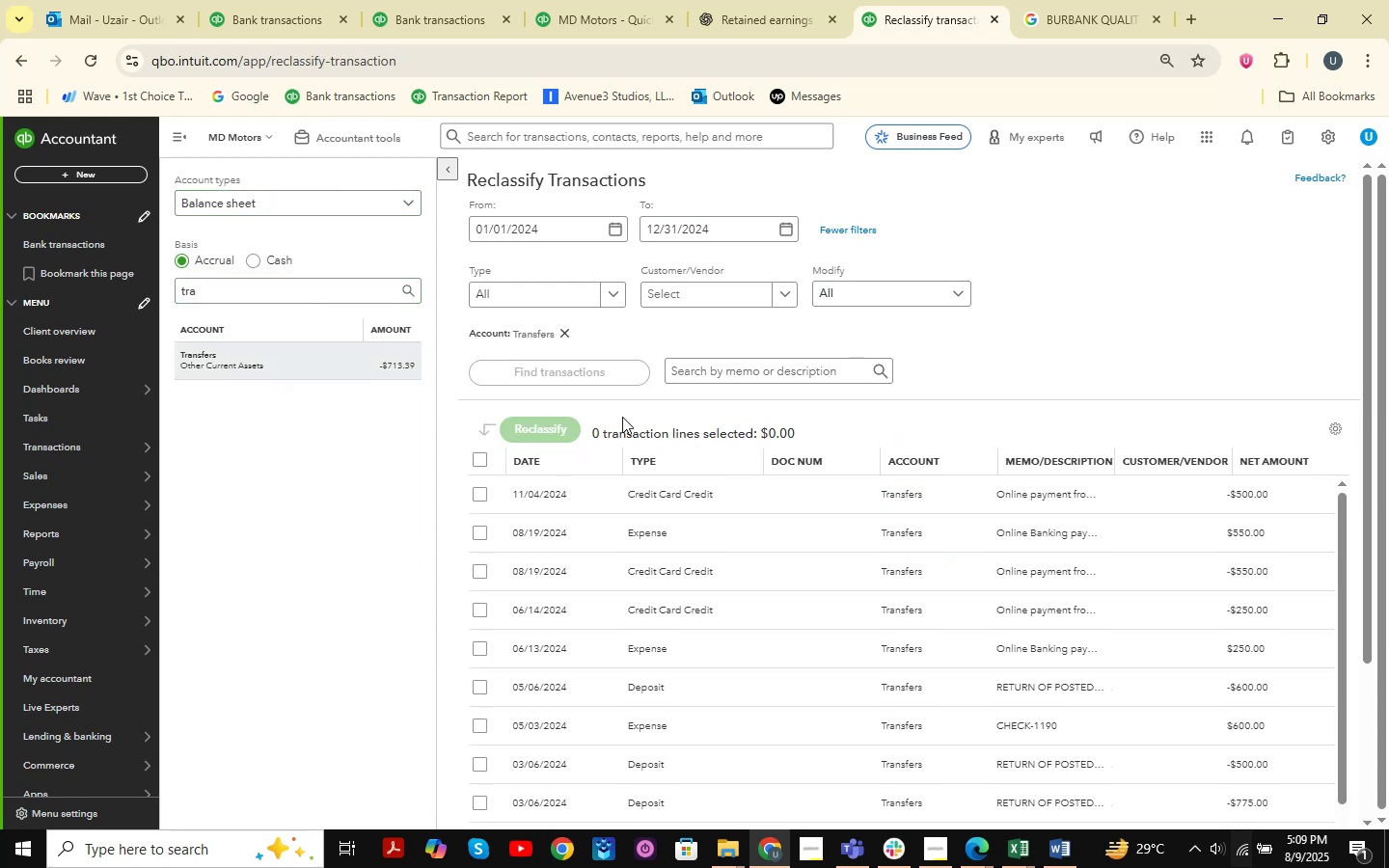 
scroll: coordinate [739, 431], scroll_direction: down, amount: 5.0
 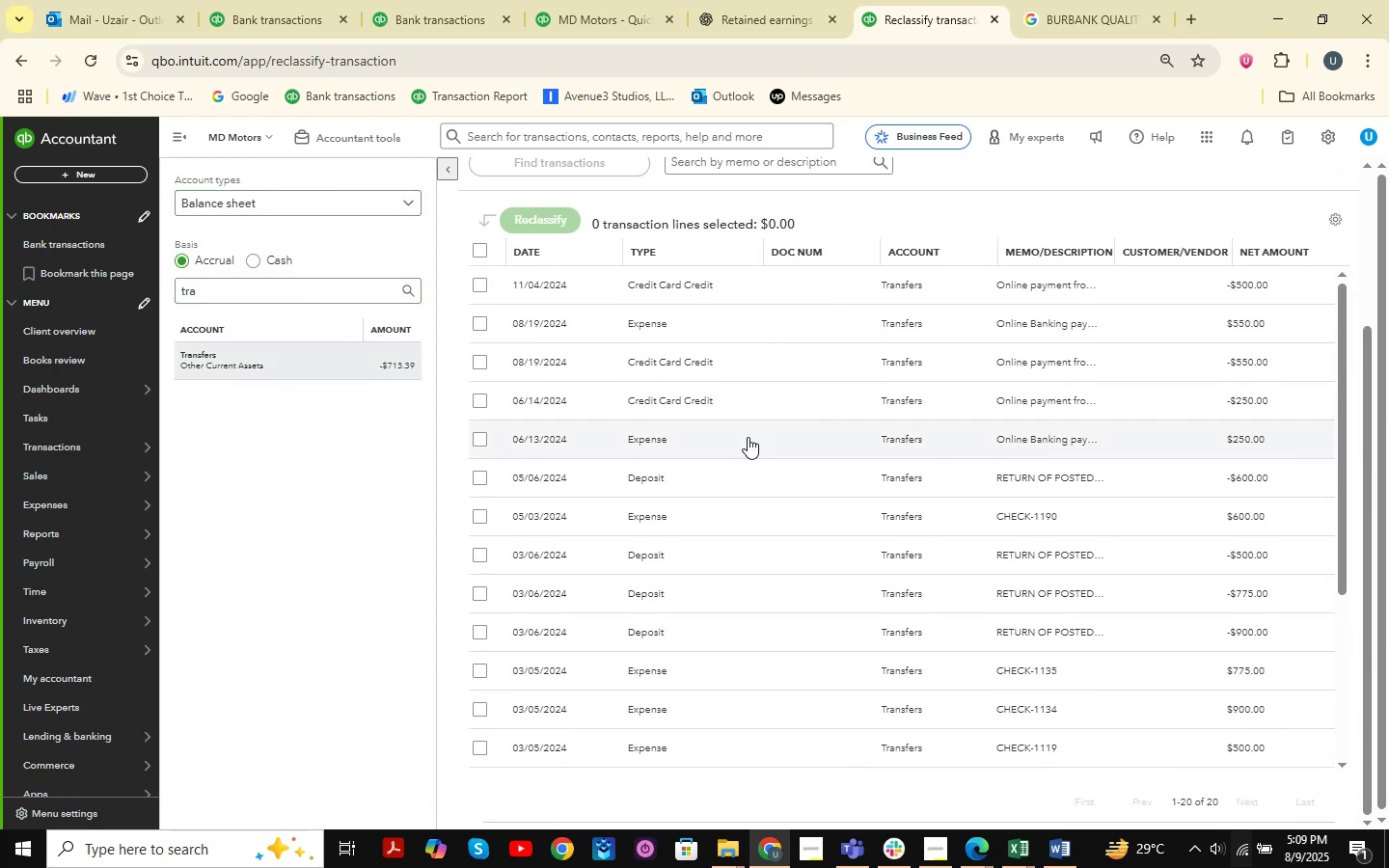 
scroll: coordinate [769, 429], scroll_direction: up, amount: 2.0
 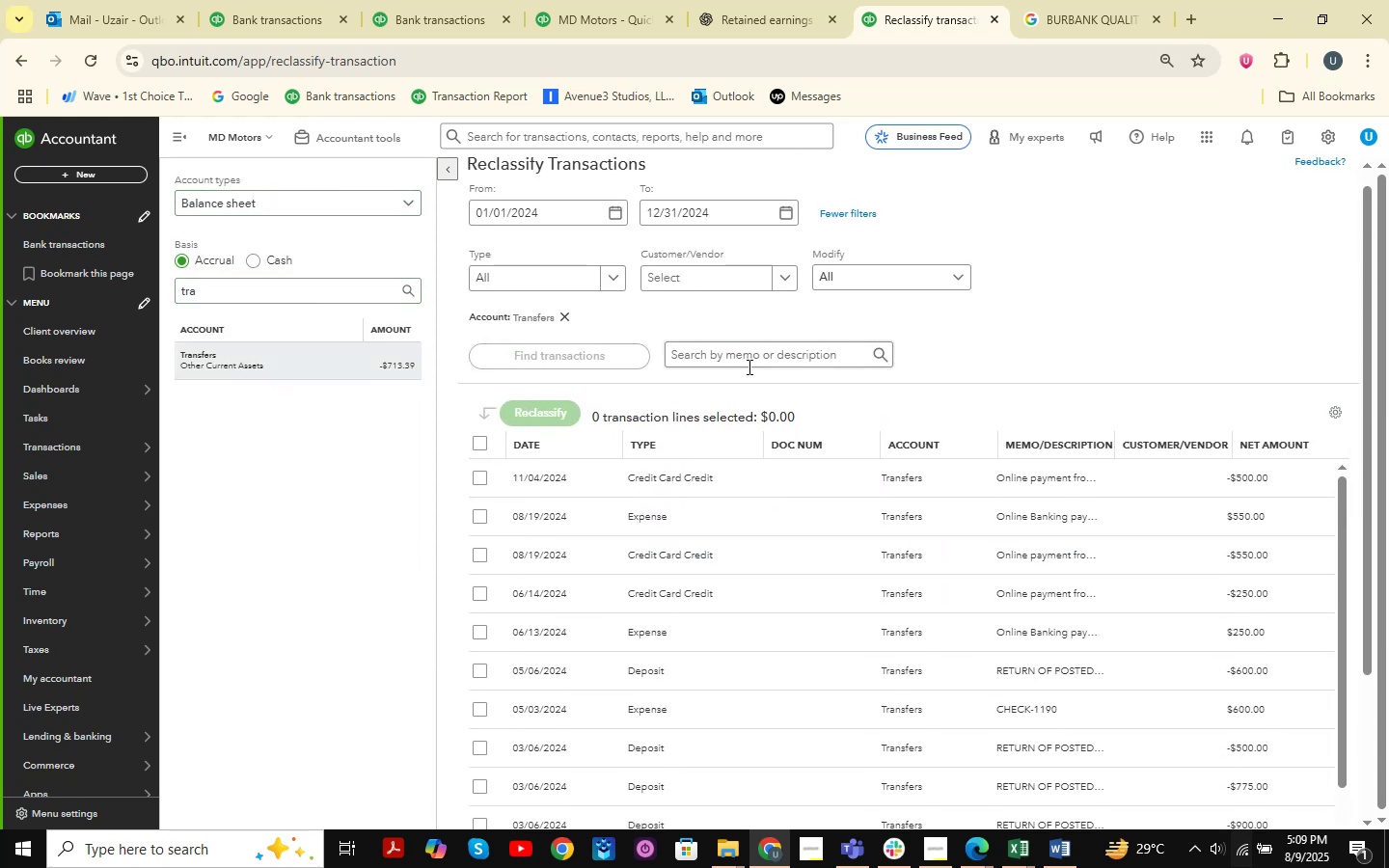 
left_click([748, 358])
 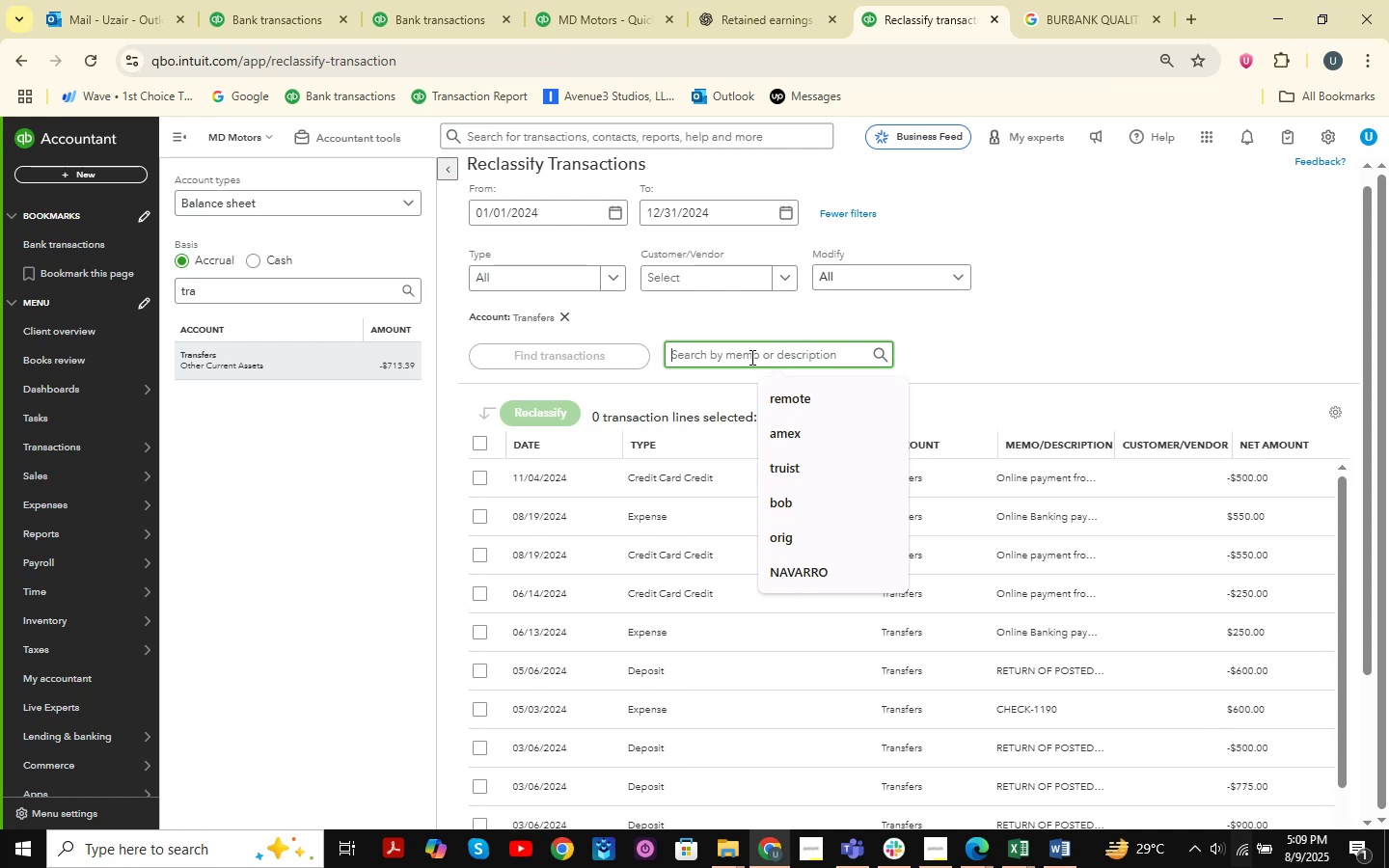 
type(retun)
key(Backspace)
type(rn)
 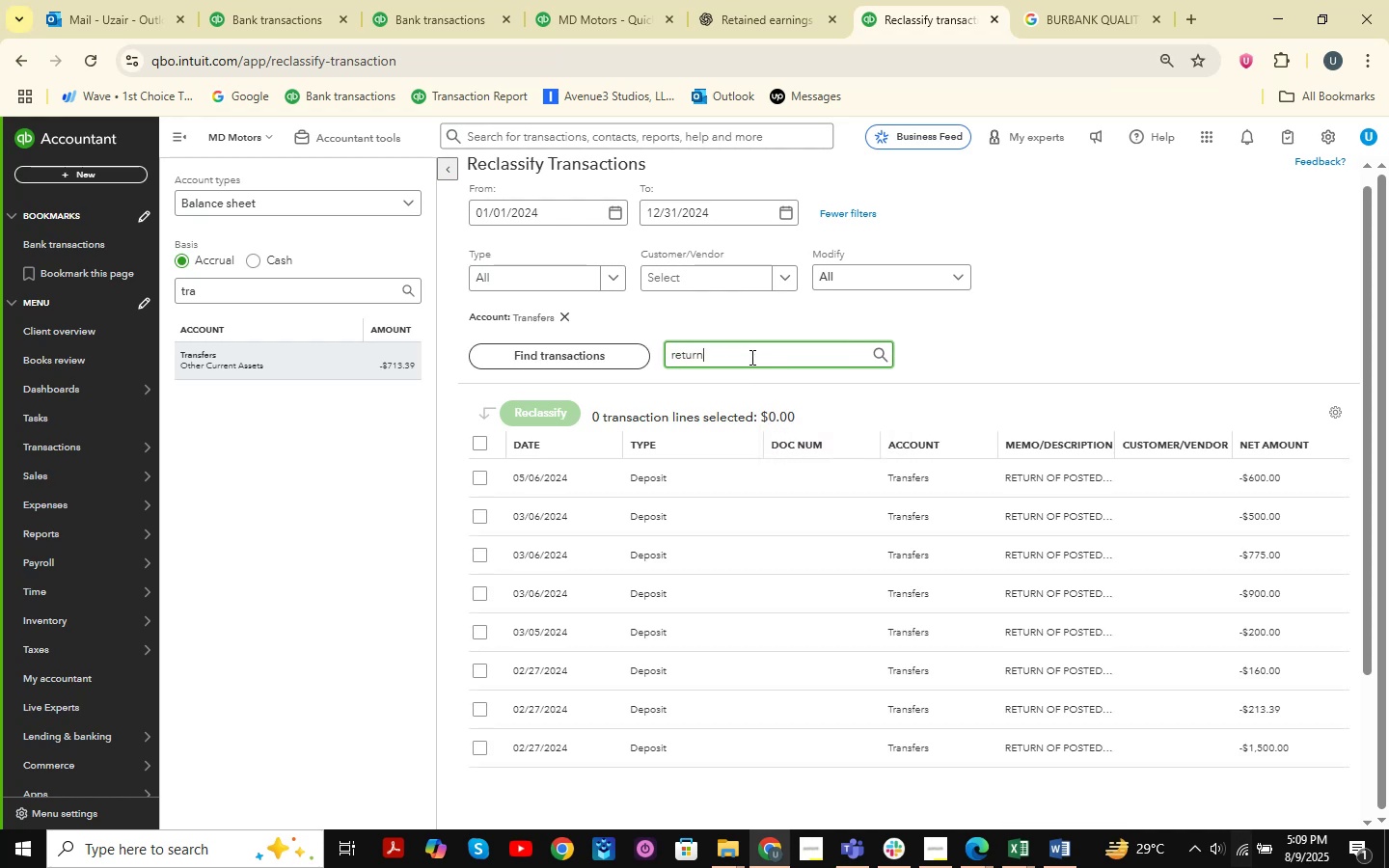 
key(Enter)
 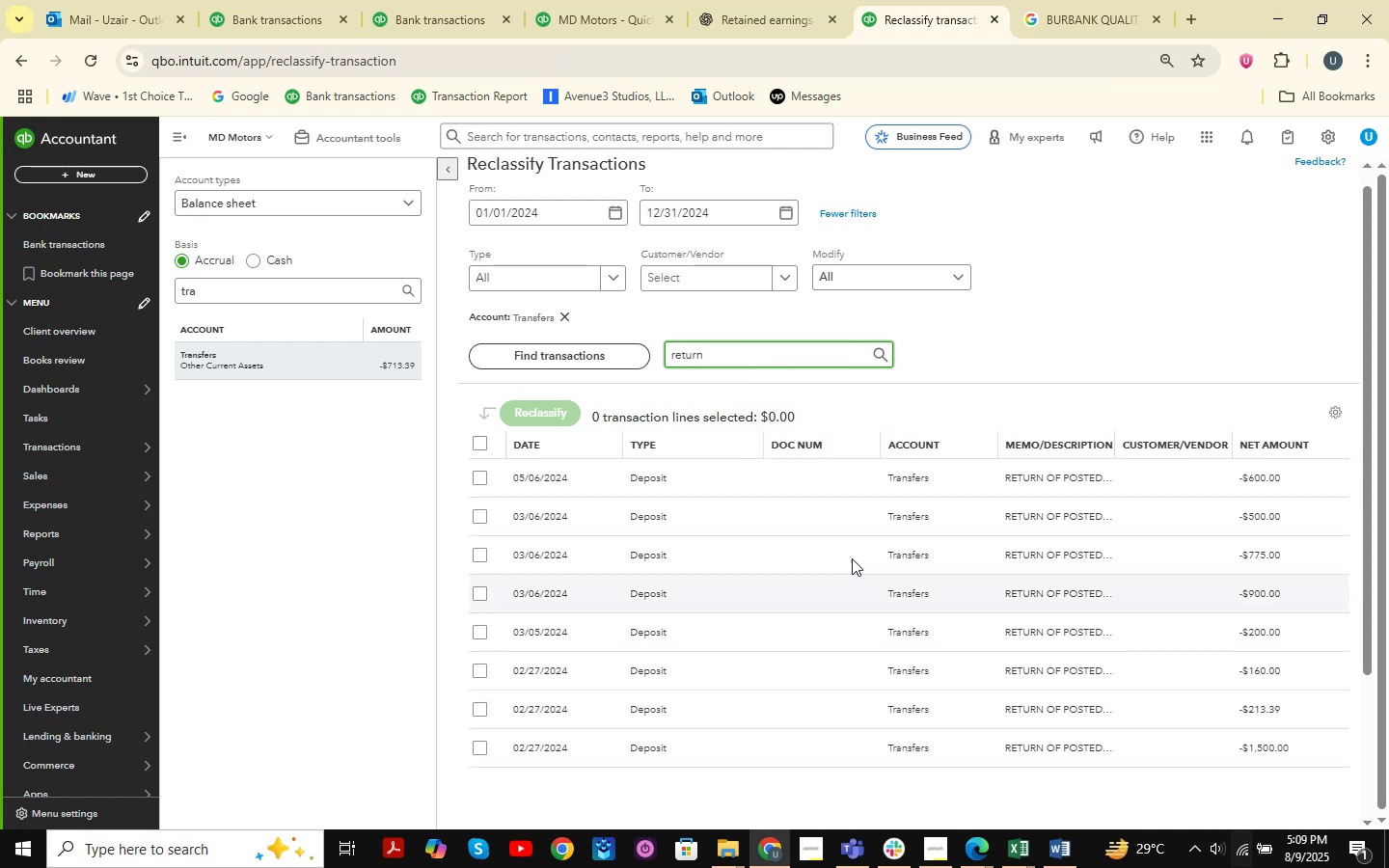 
left_click([471, 447])
 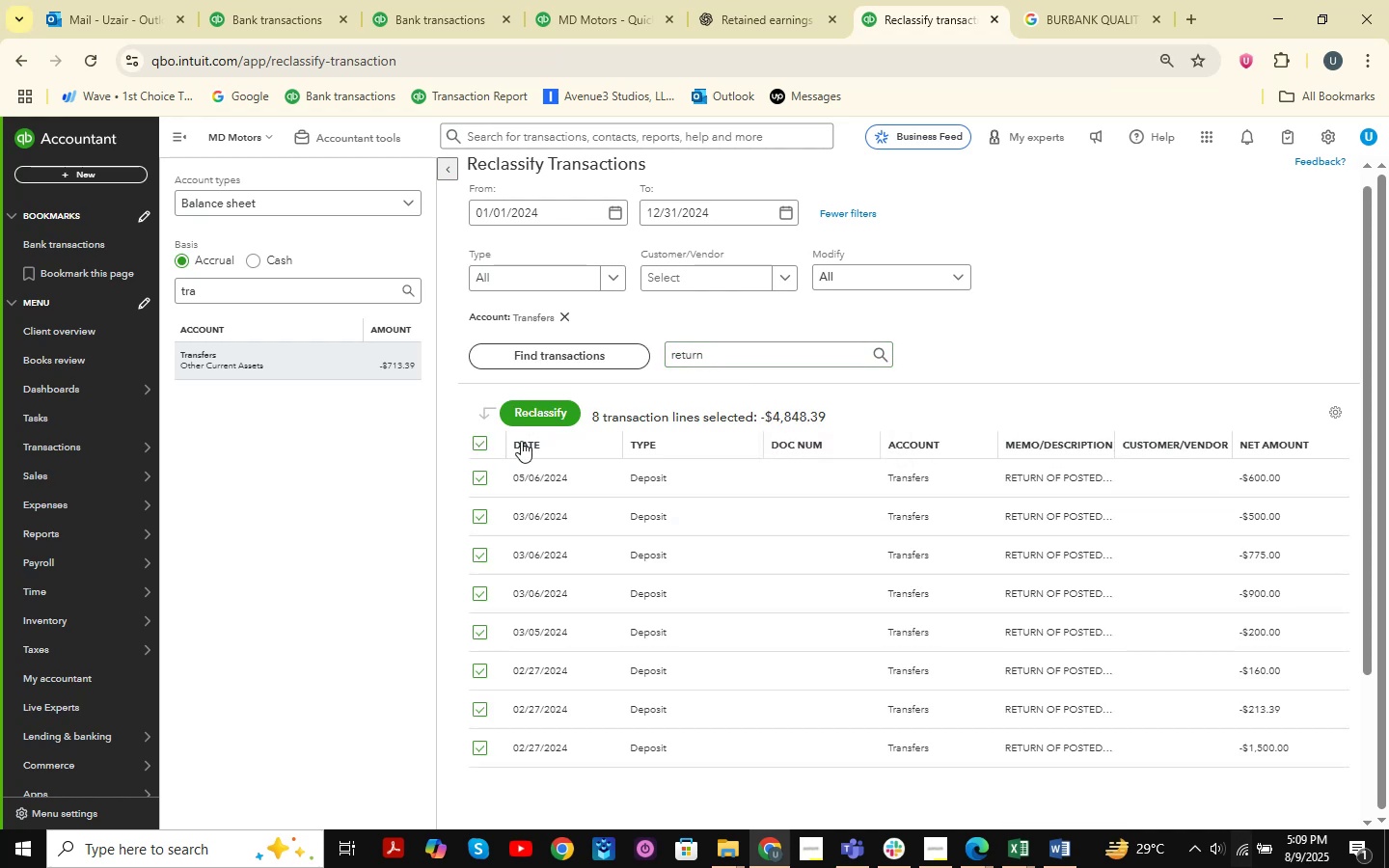 
left_click([536, 421])
 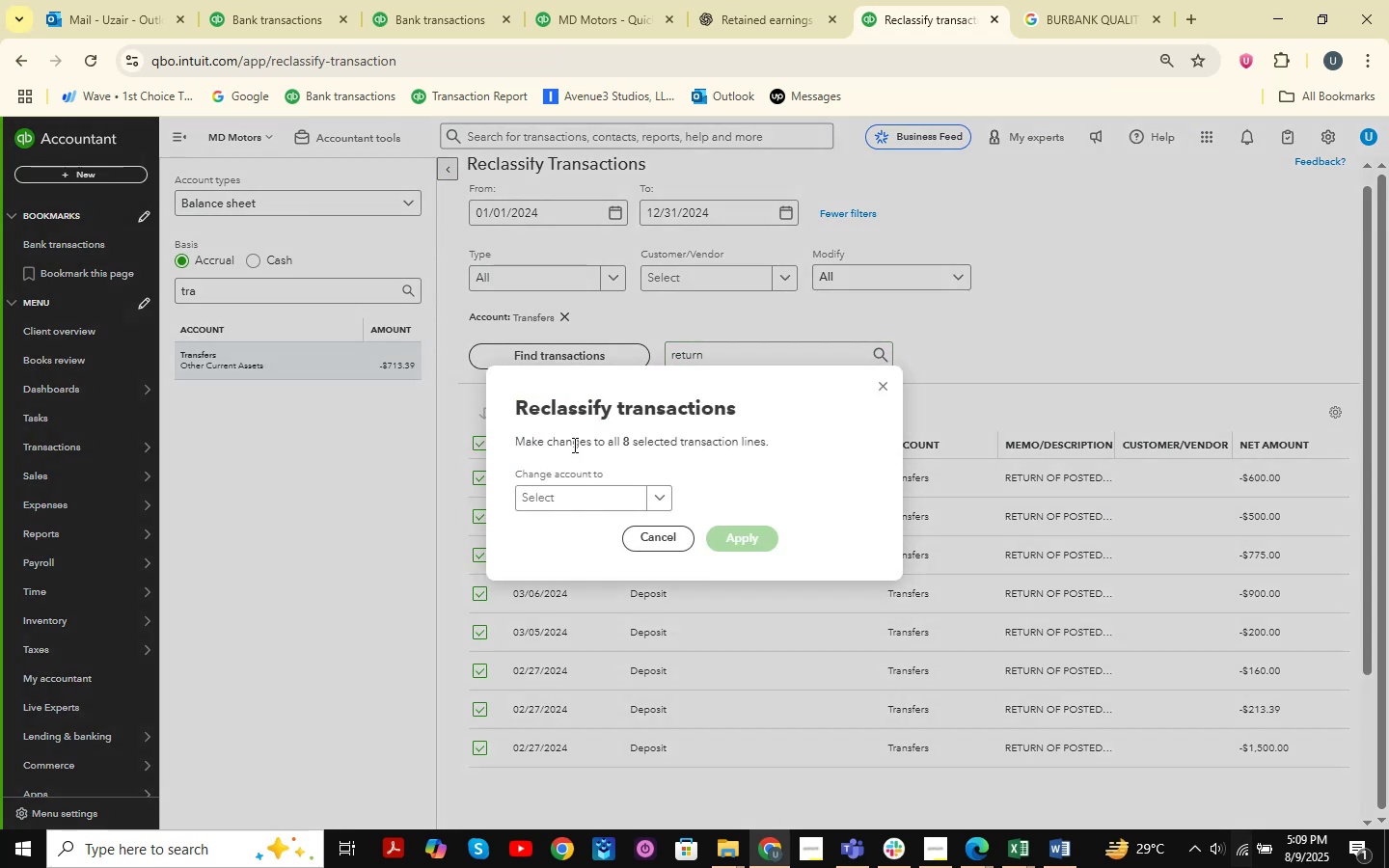 
type(as)
 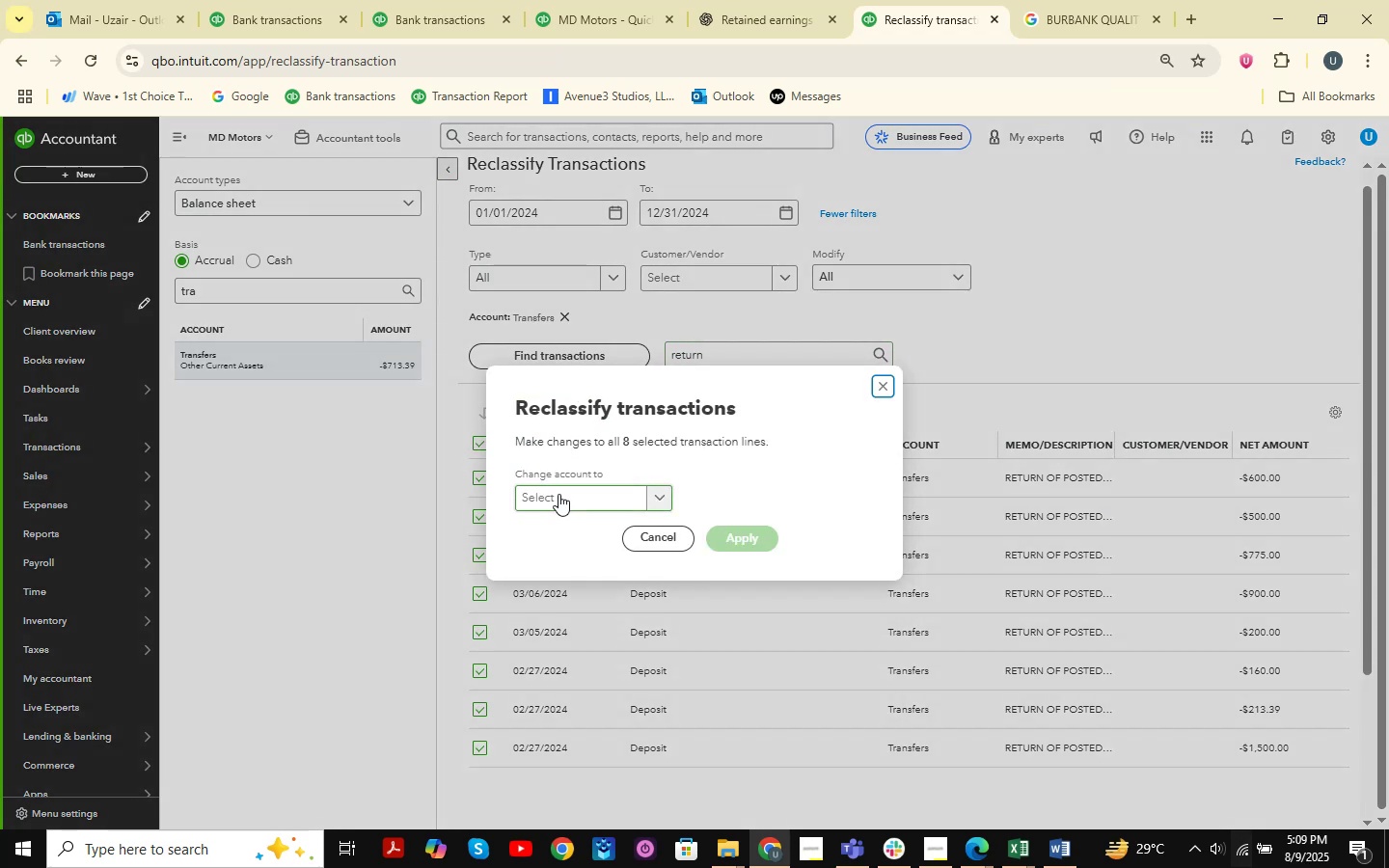 
left_click([558, 494])
 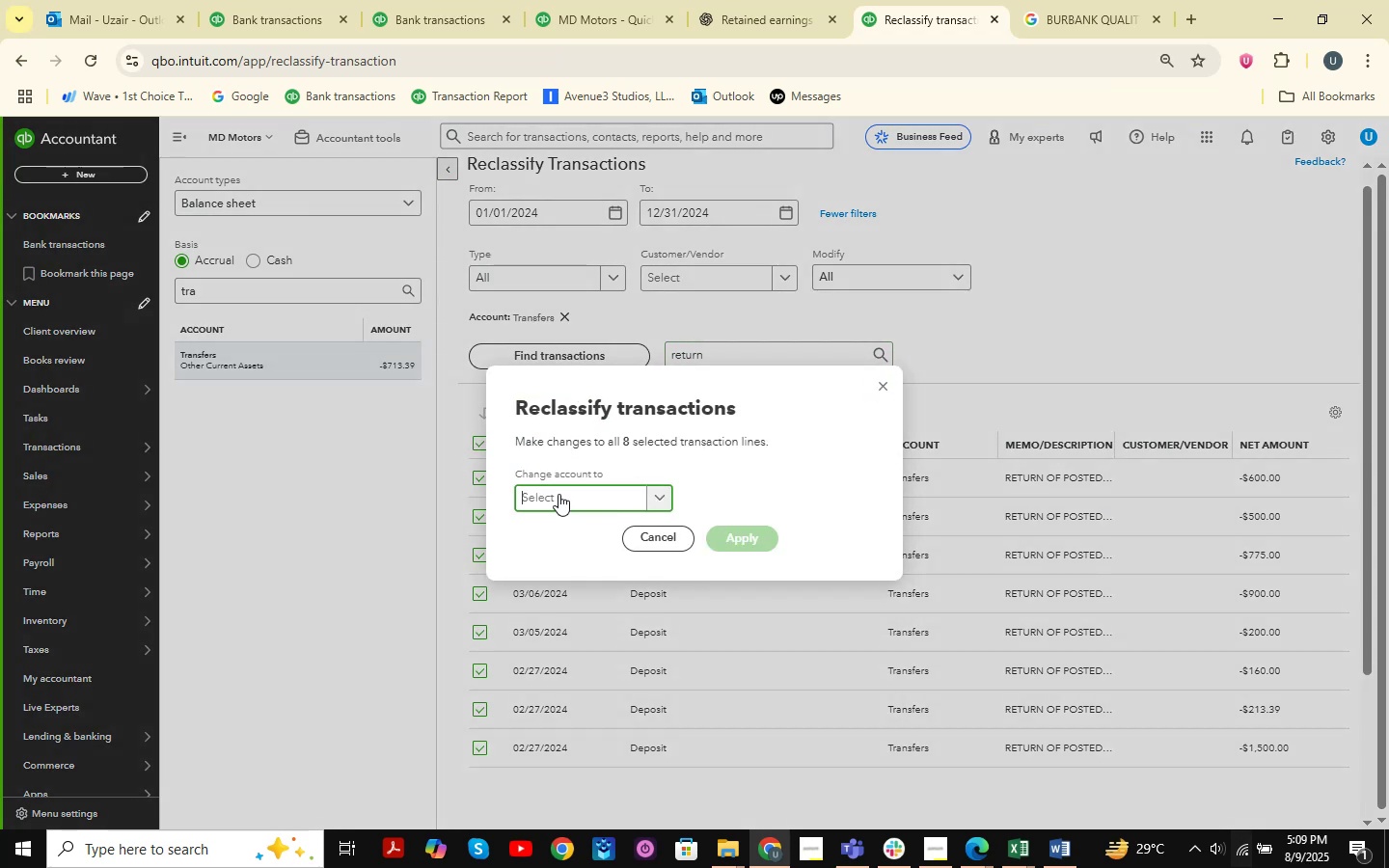 
type(as)
 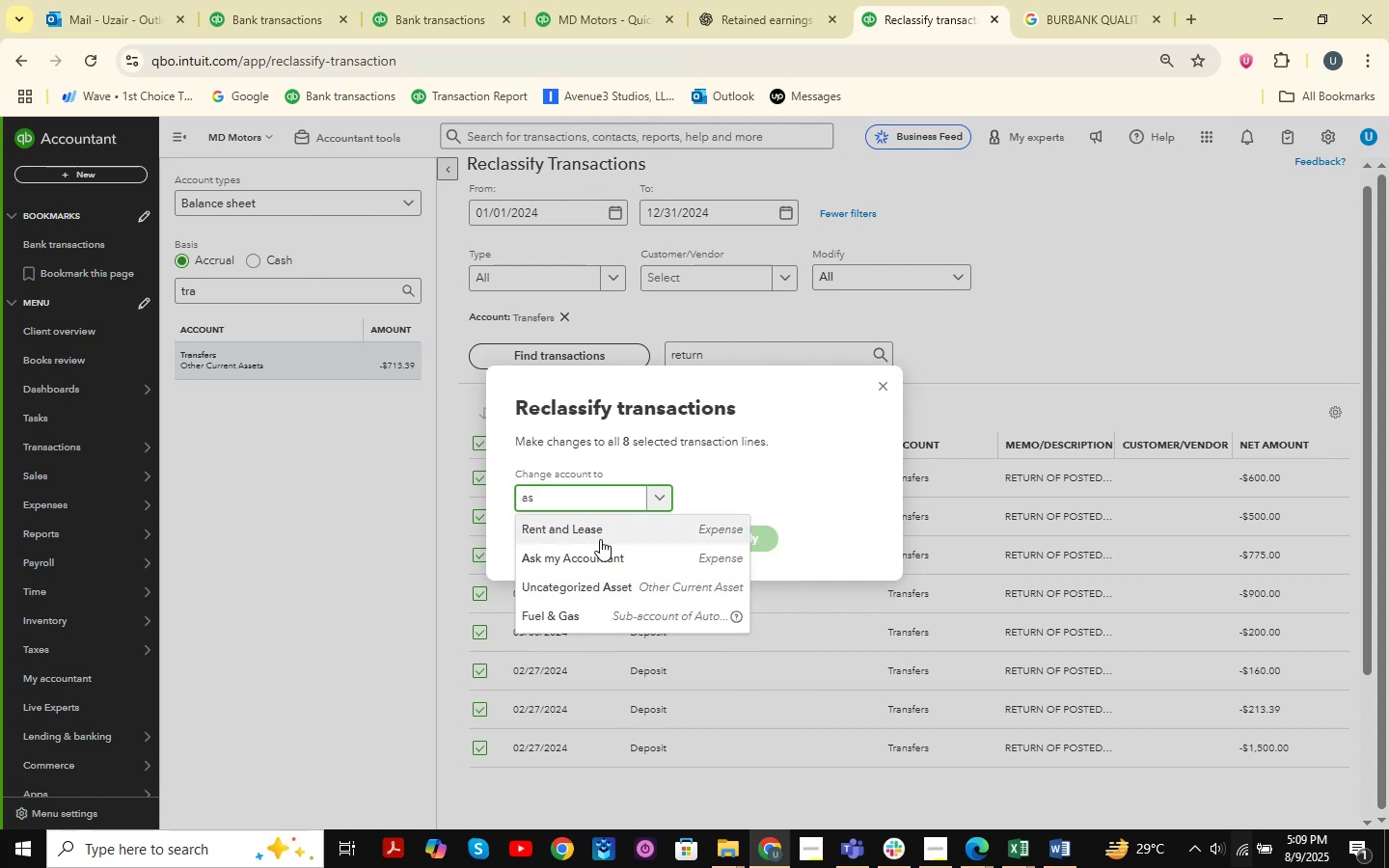 
left_click([590, 559])
 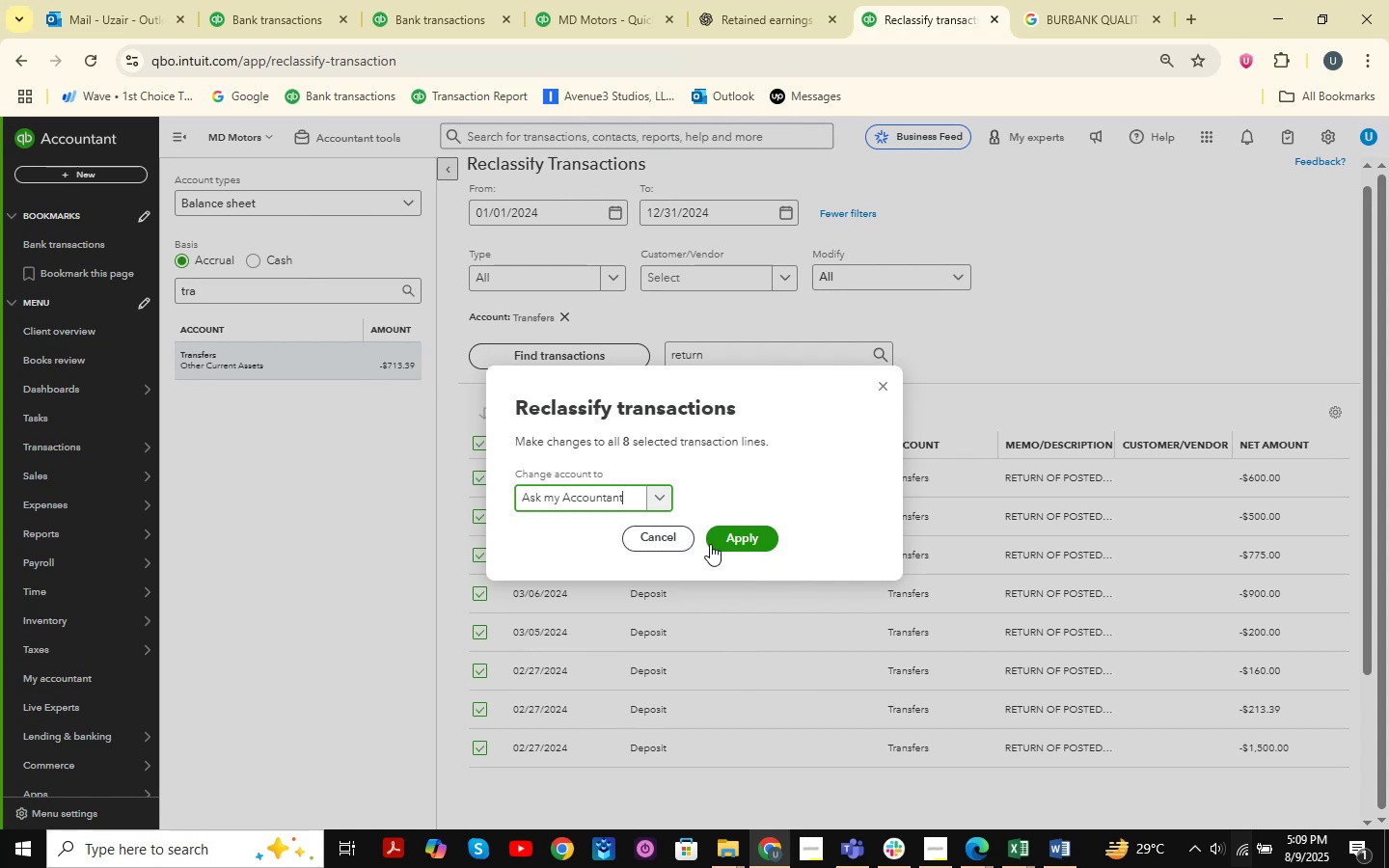 
left_click([727, 547])
 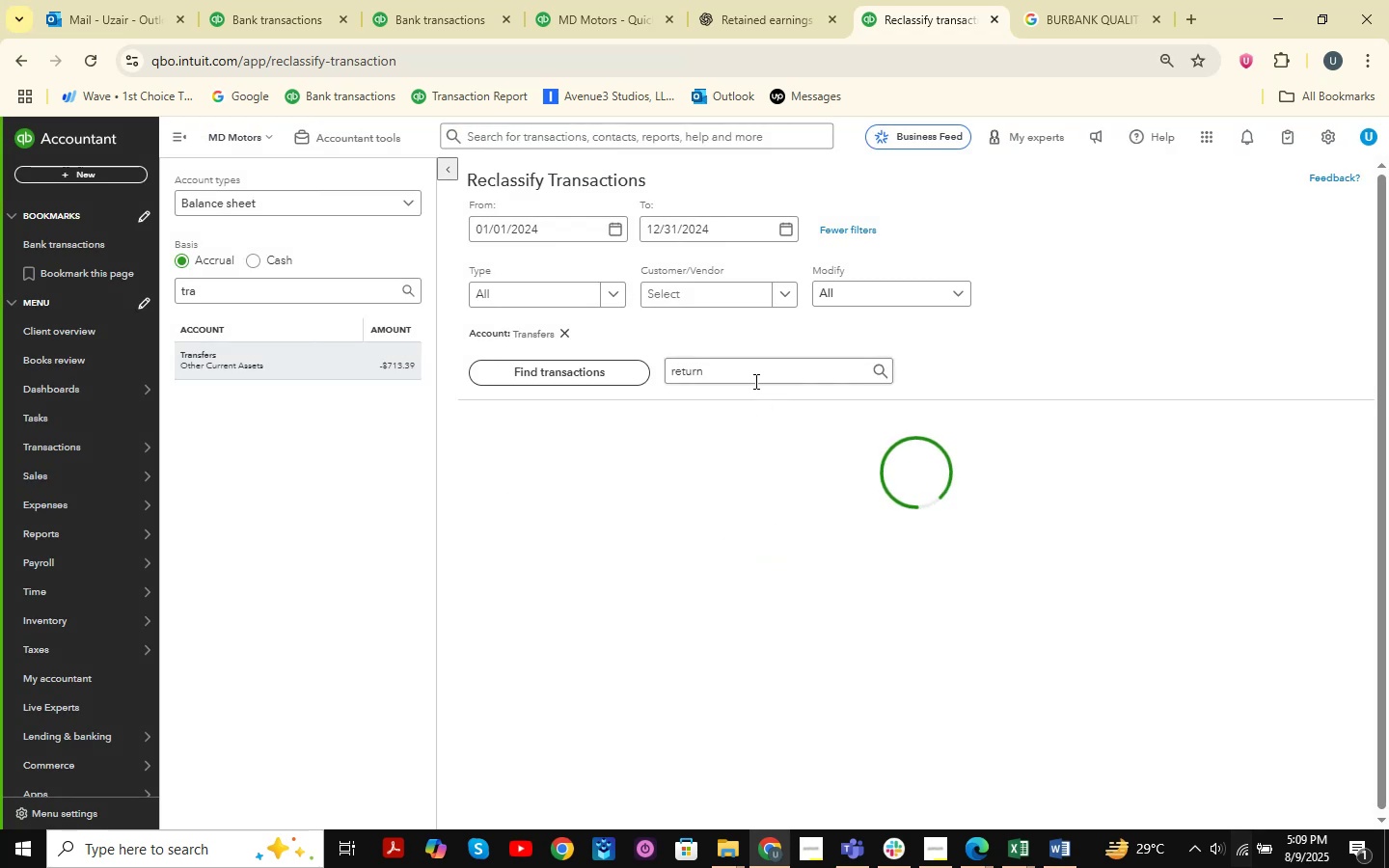 
left_click_drag(start_coordinate=[742, 370], to_coordinate=[602, 370])
 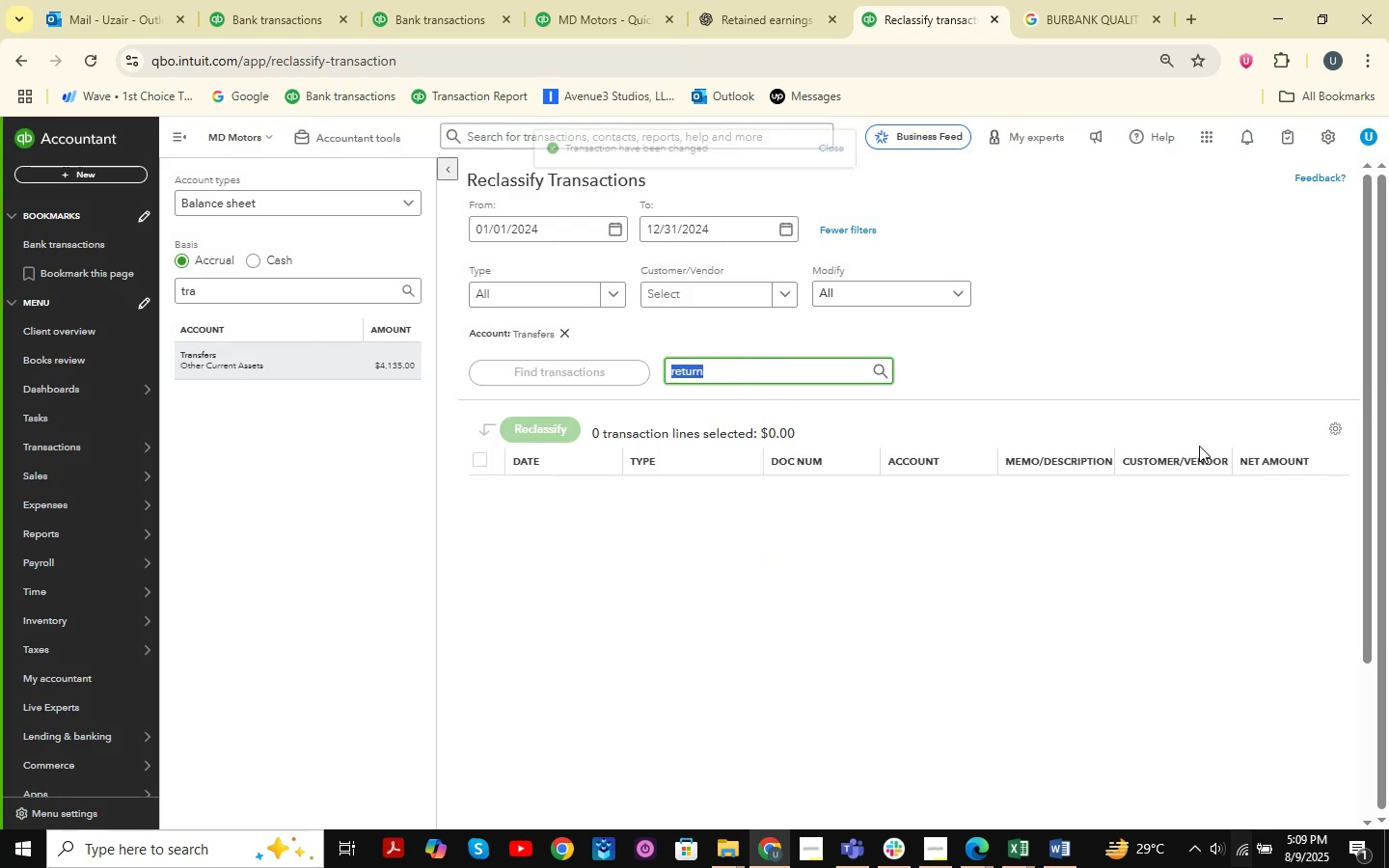 
type(check)
 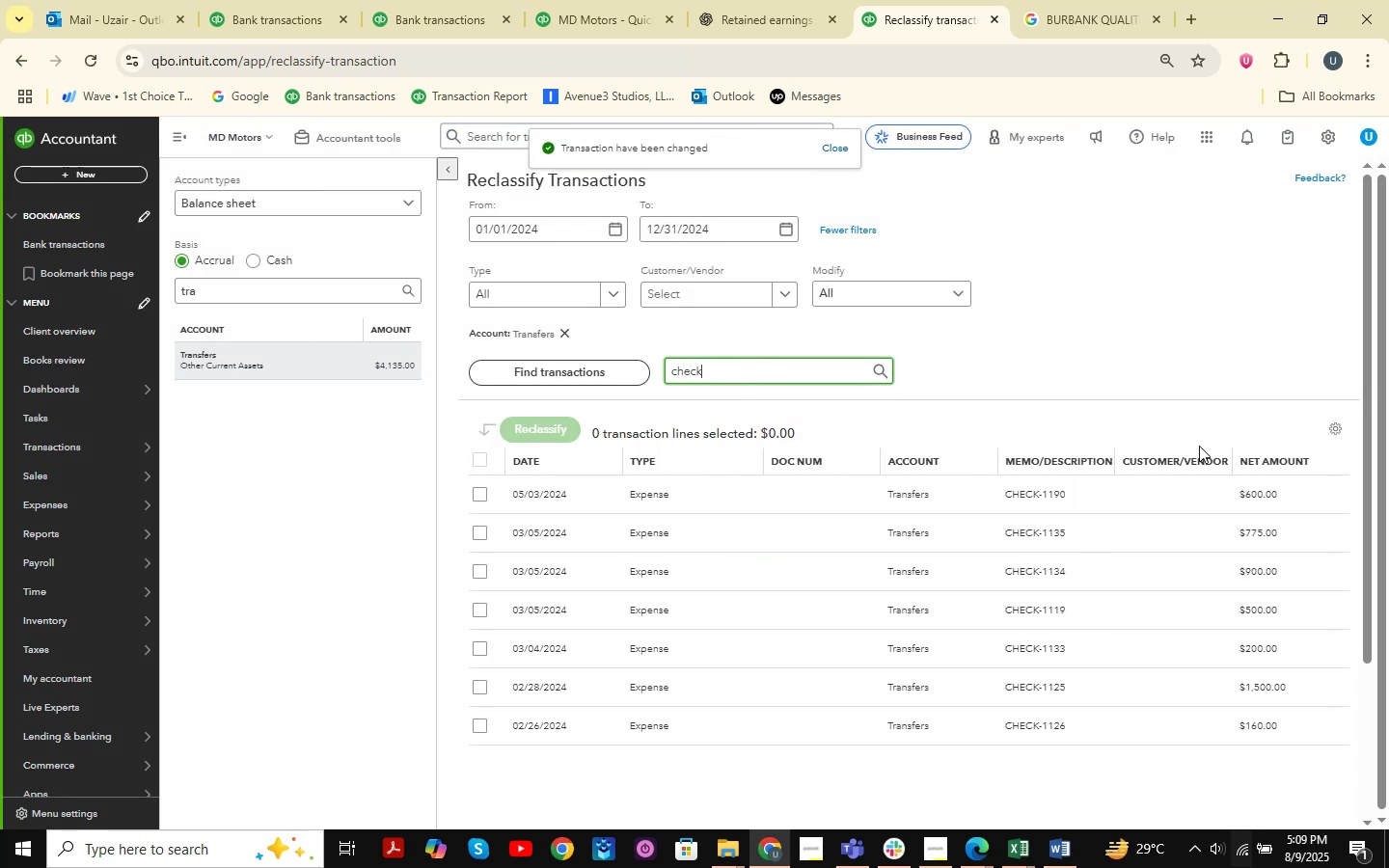 
key(Enter)
 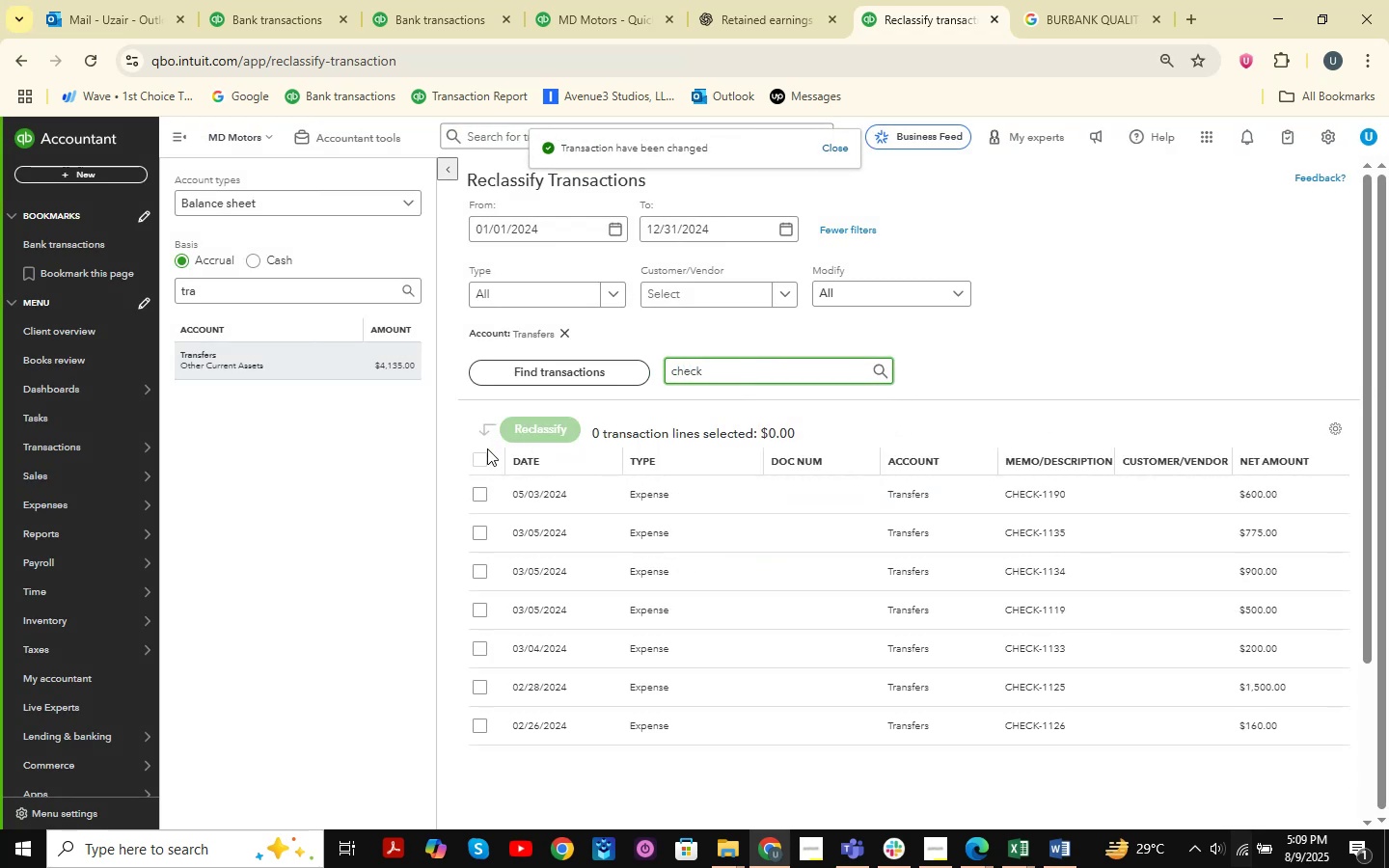 
double_click([482, 493])
 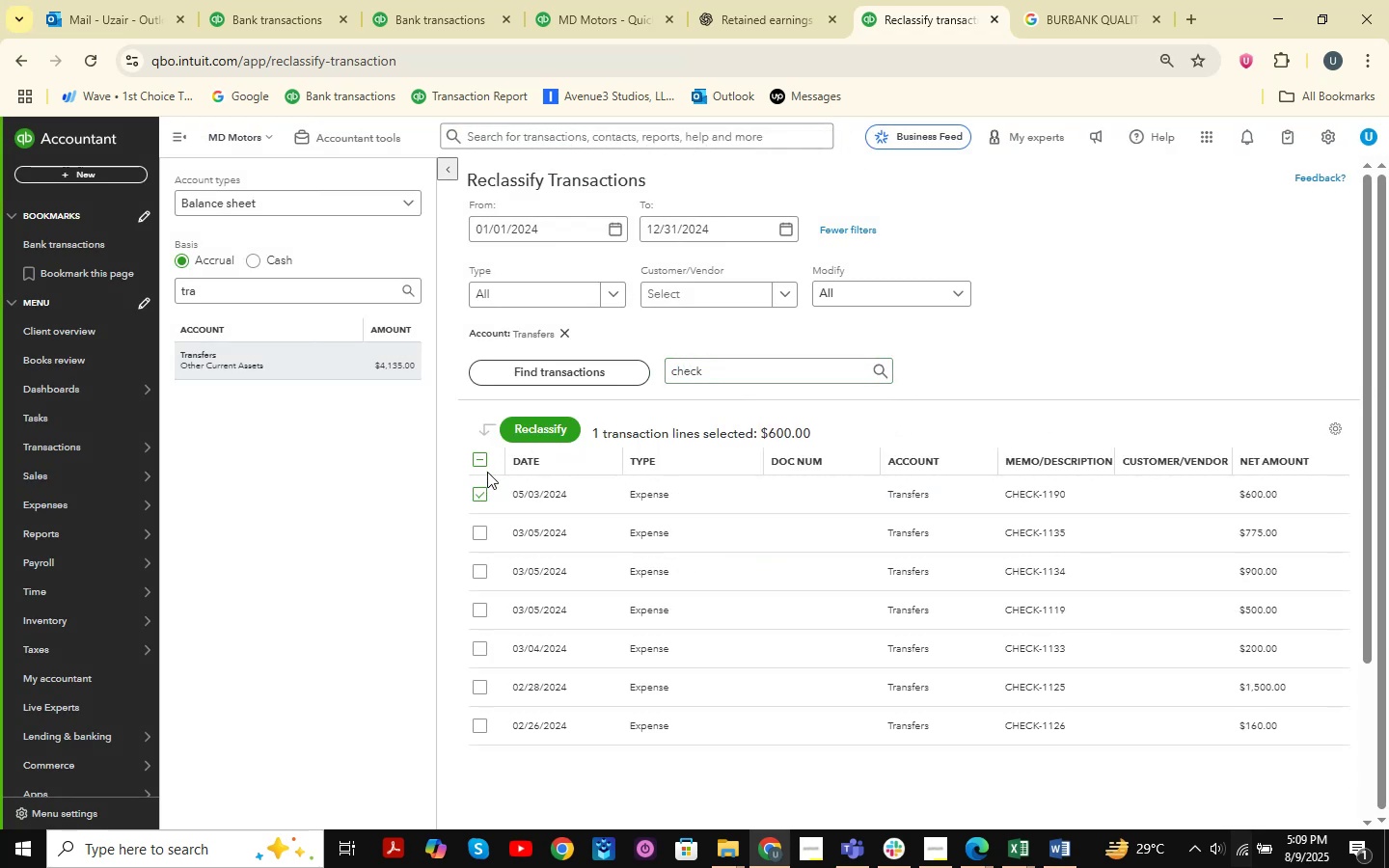 
left_click([481, 493])
 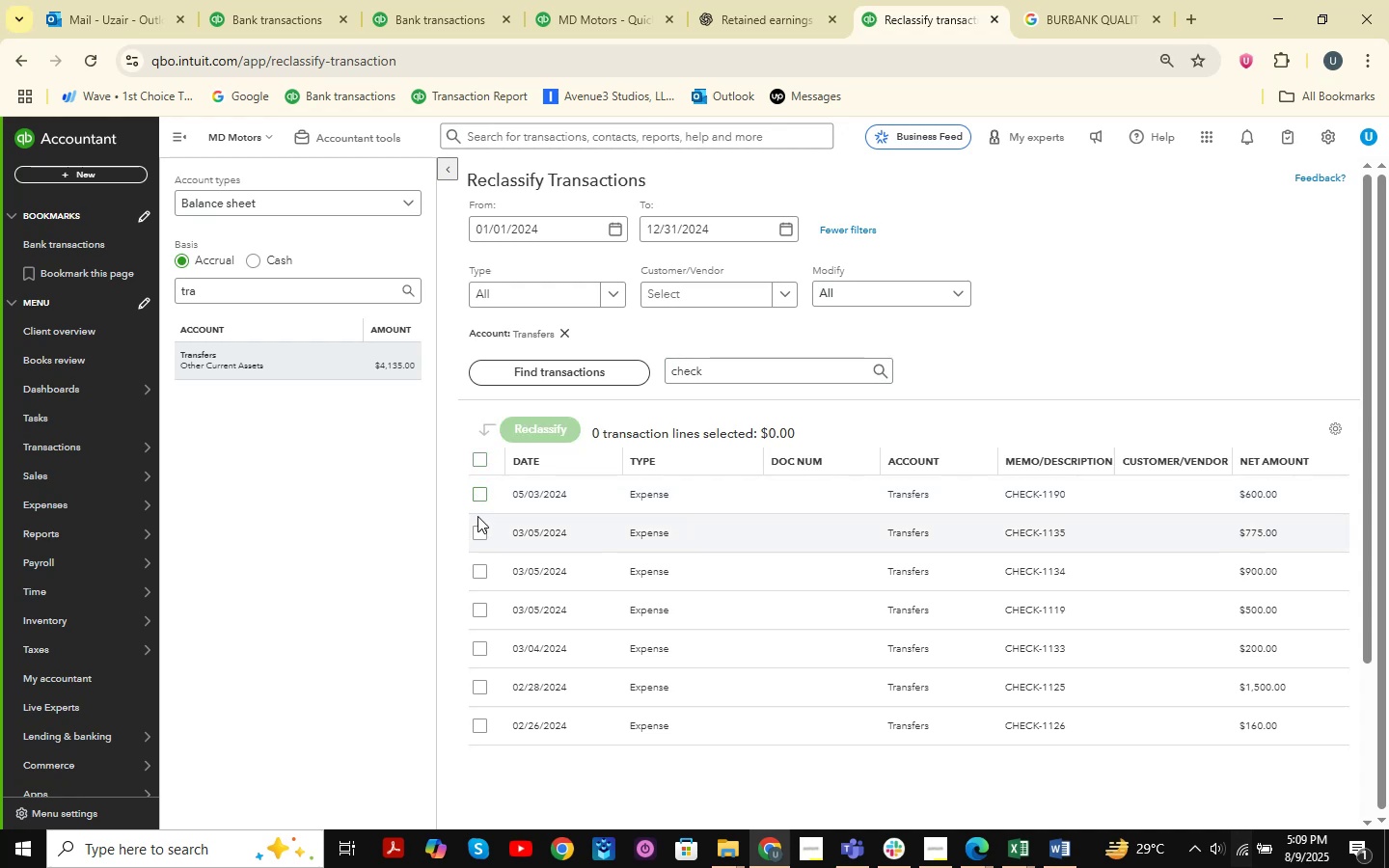 
left_click([474, 503])
 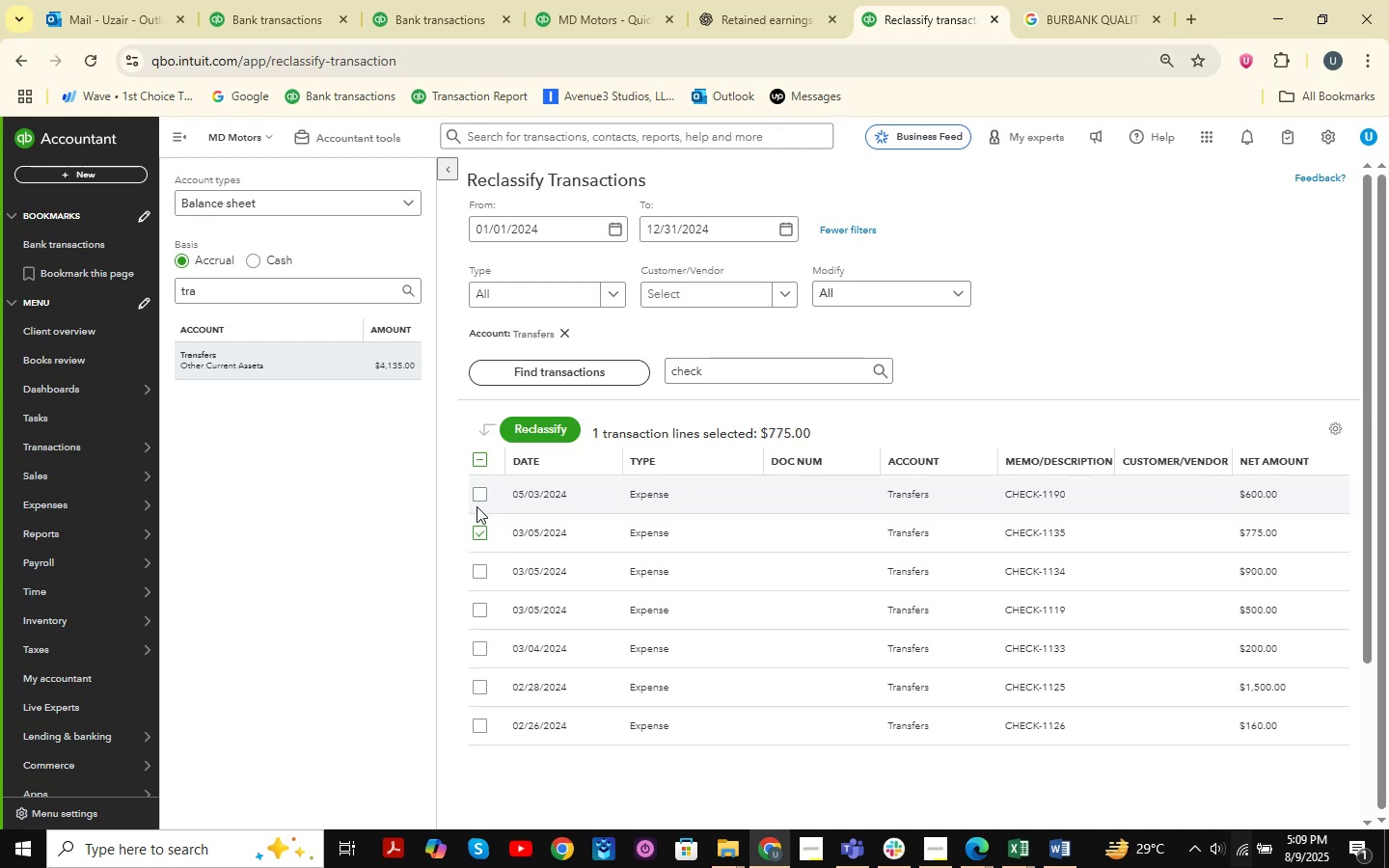 
double_click([479, 493])
 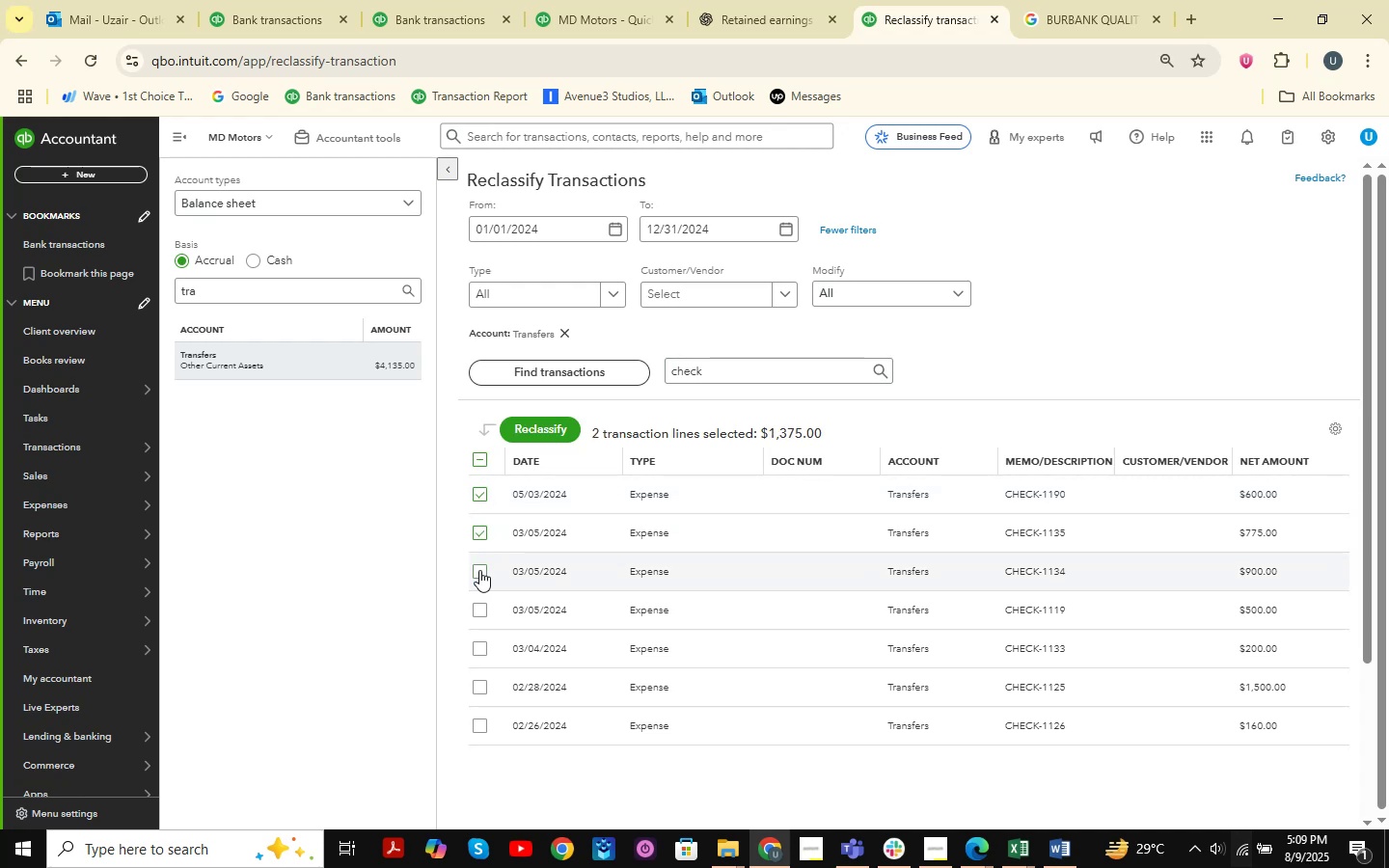 
left_click([479, 570])
 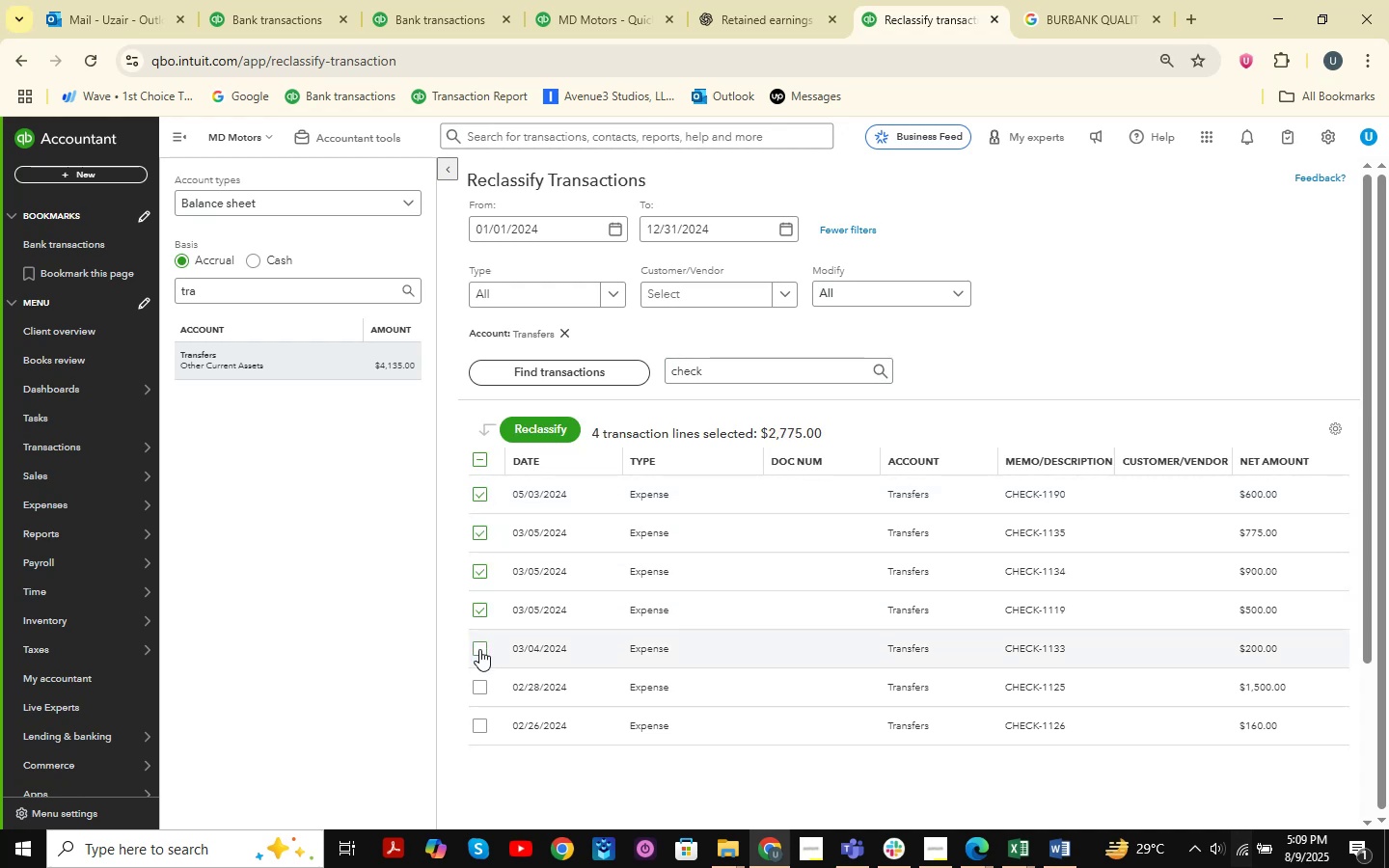 
double_click([482, 688])
 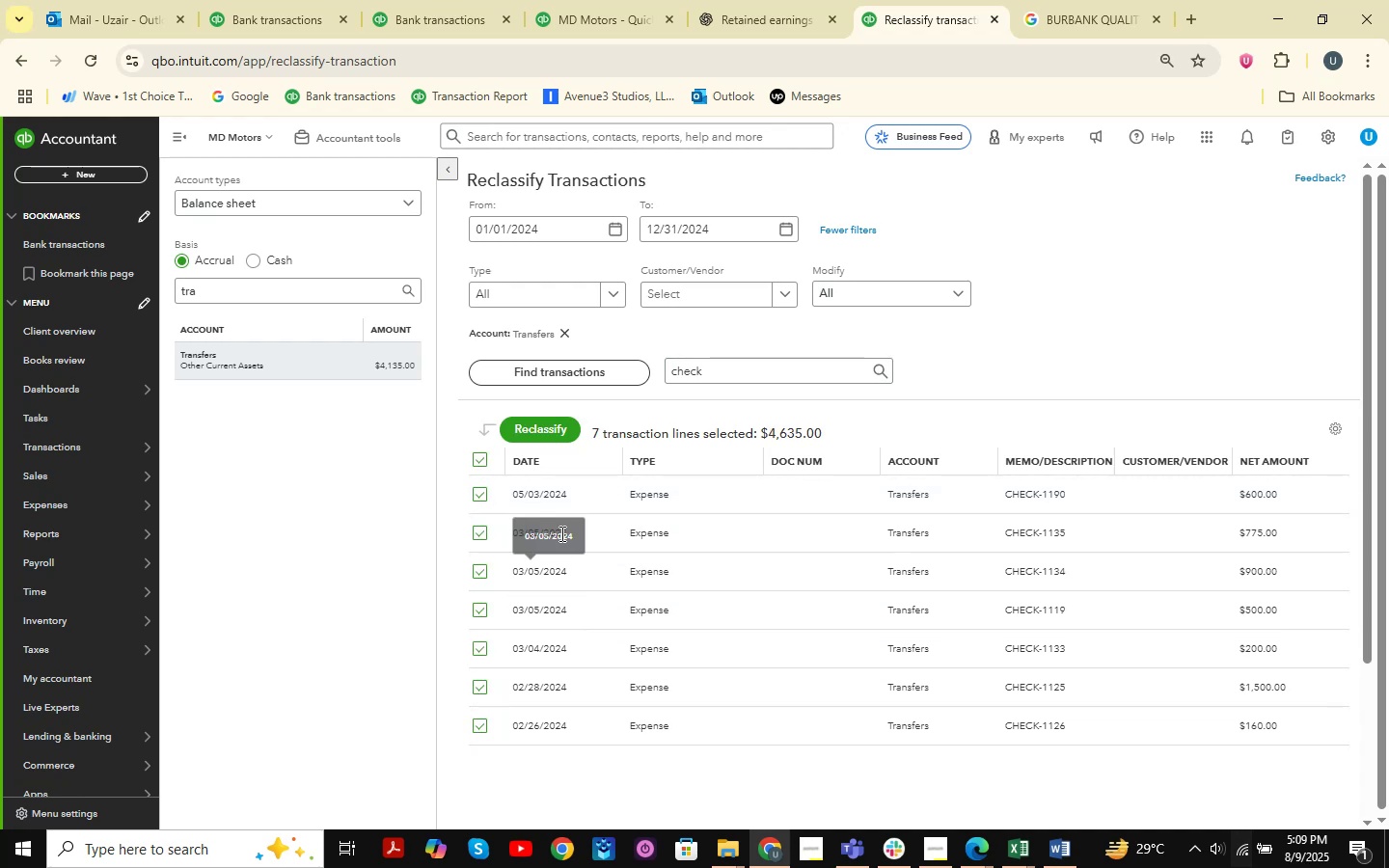 
left_click([544, 427])
 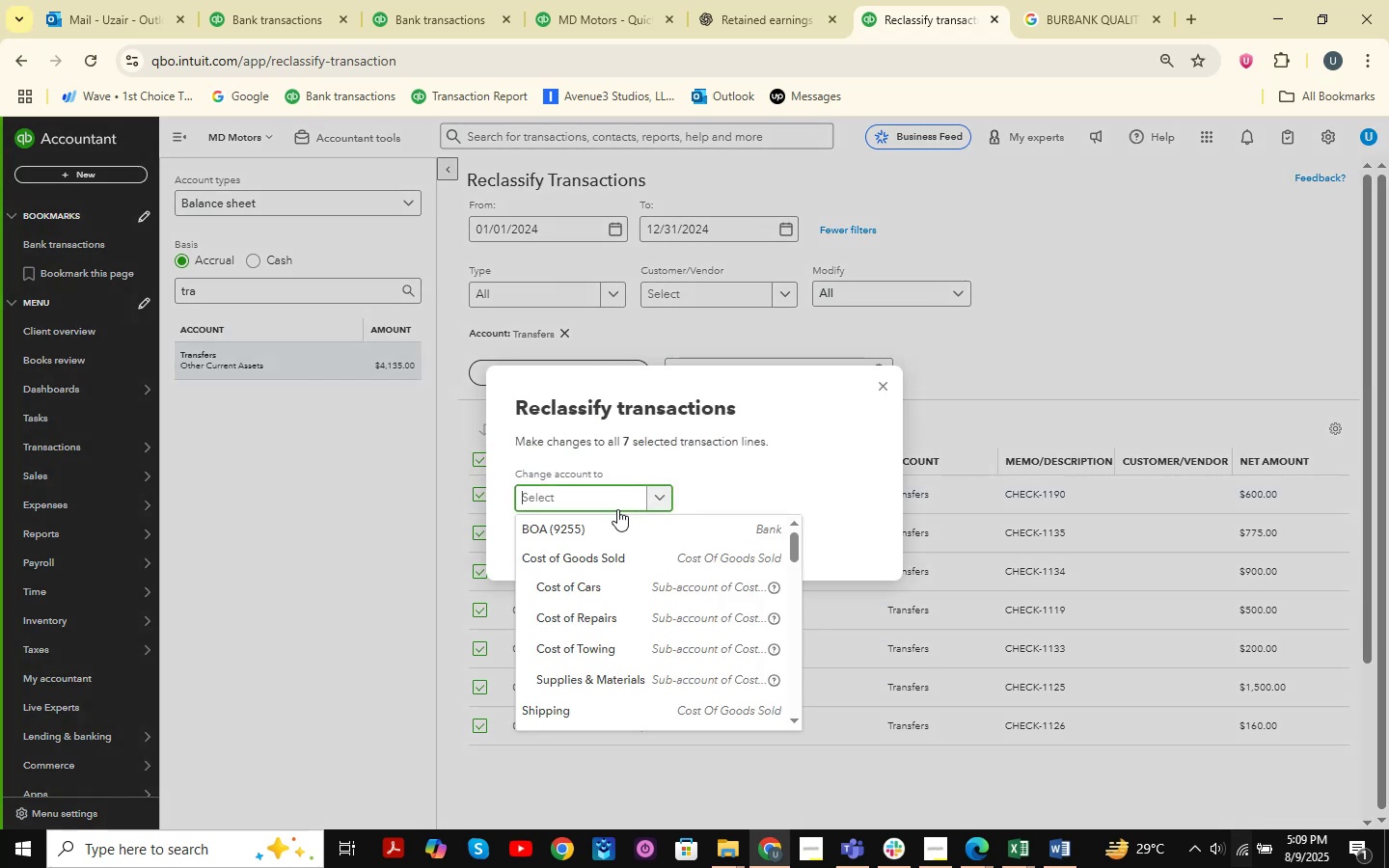 
type(as)
 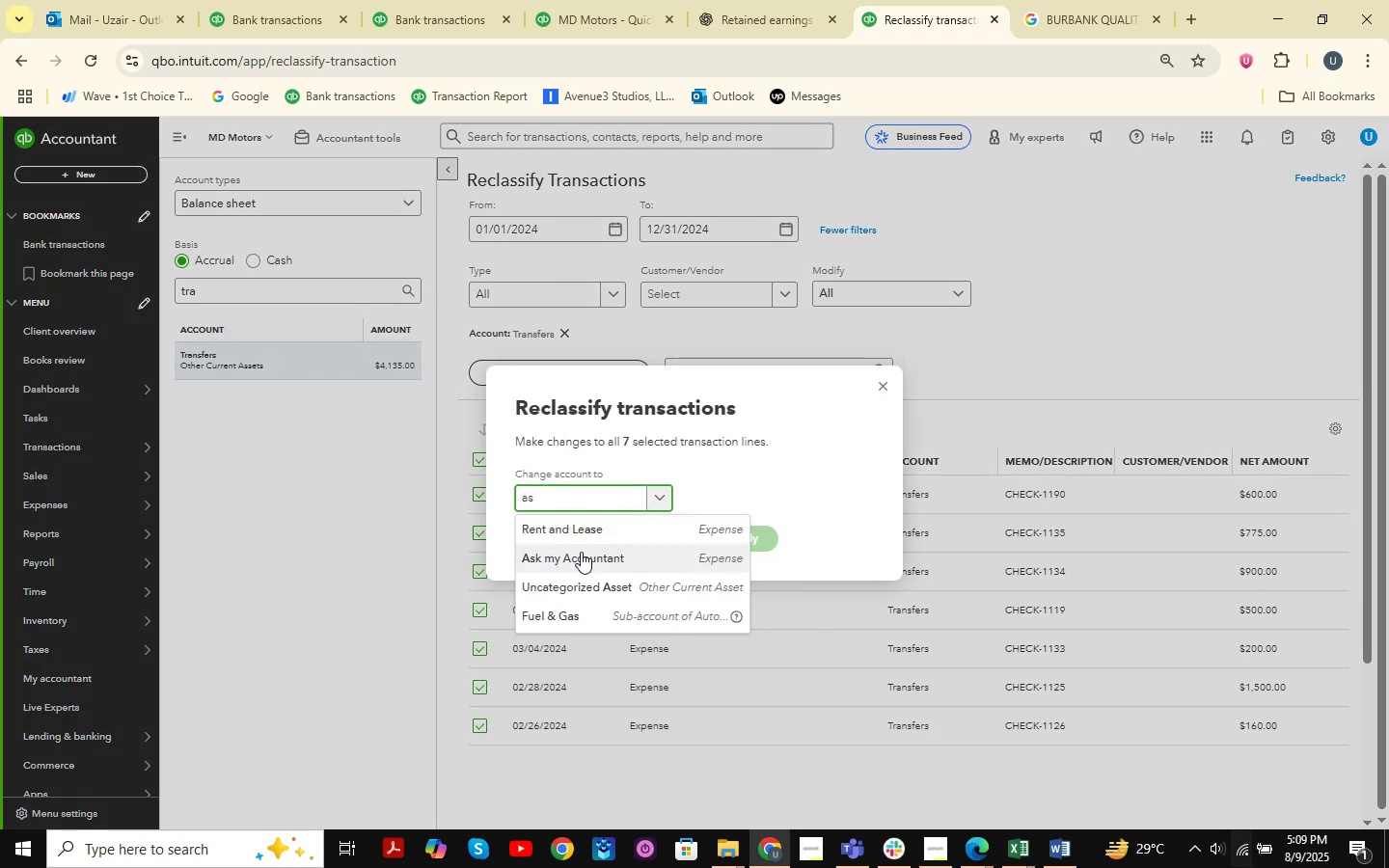 
double_click([739, 535])
 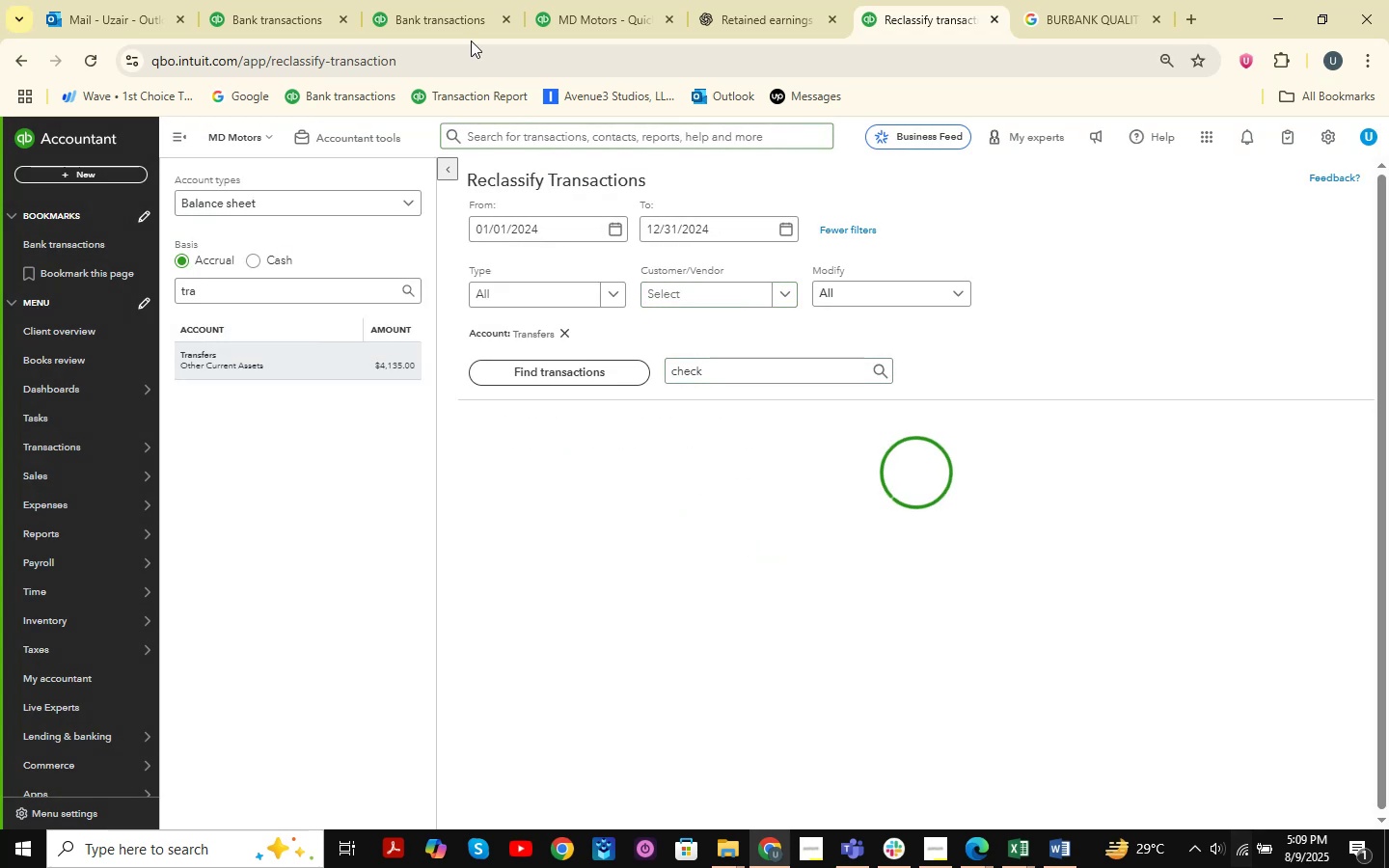 
double_click([297, 0])
 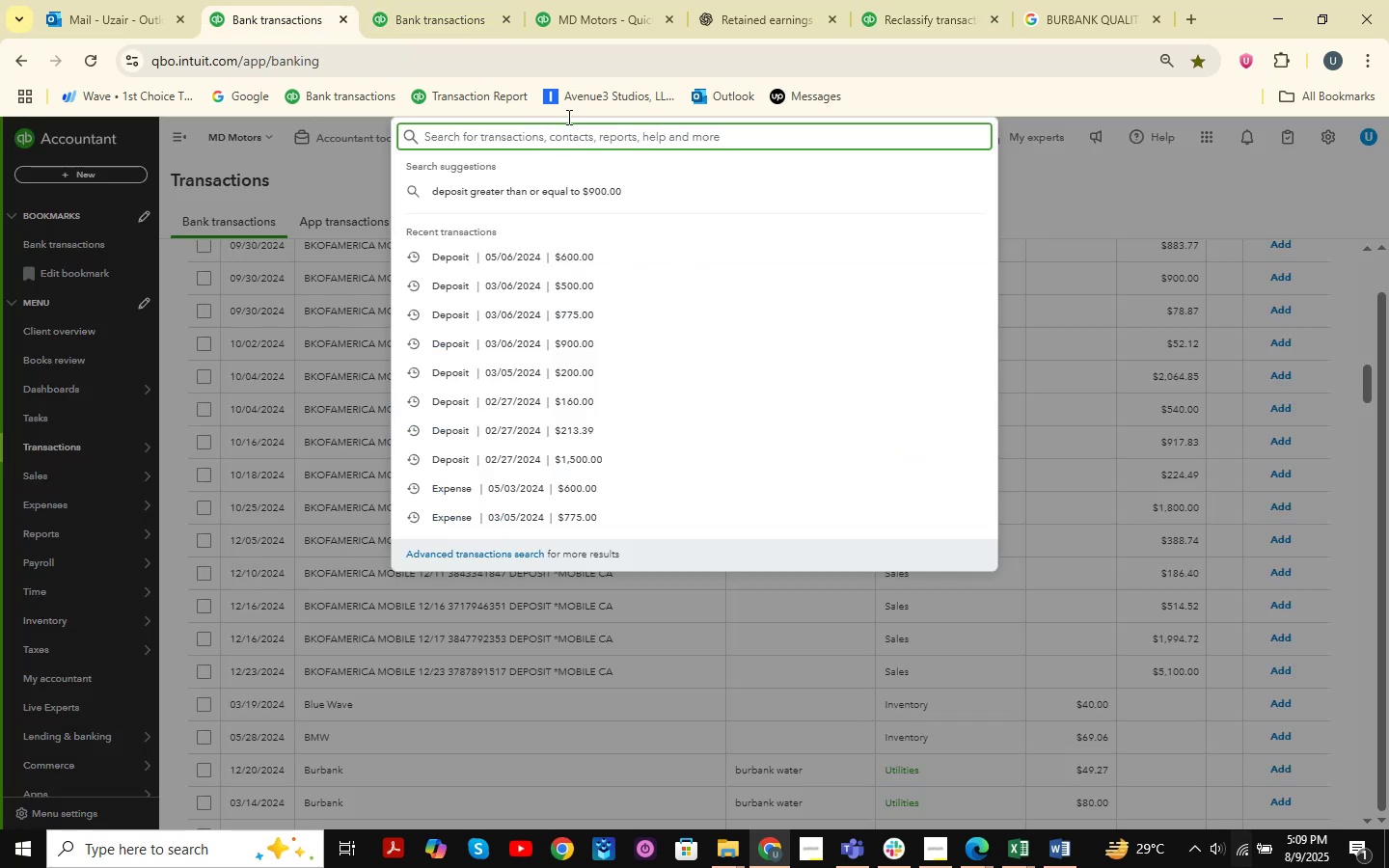 
left_click([595, 0])
 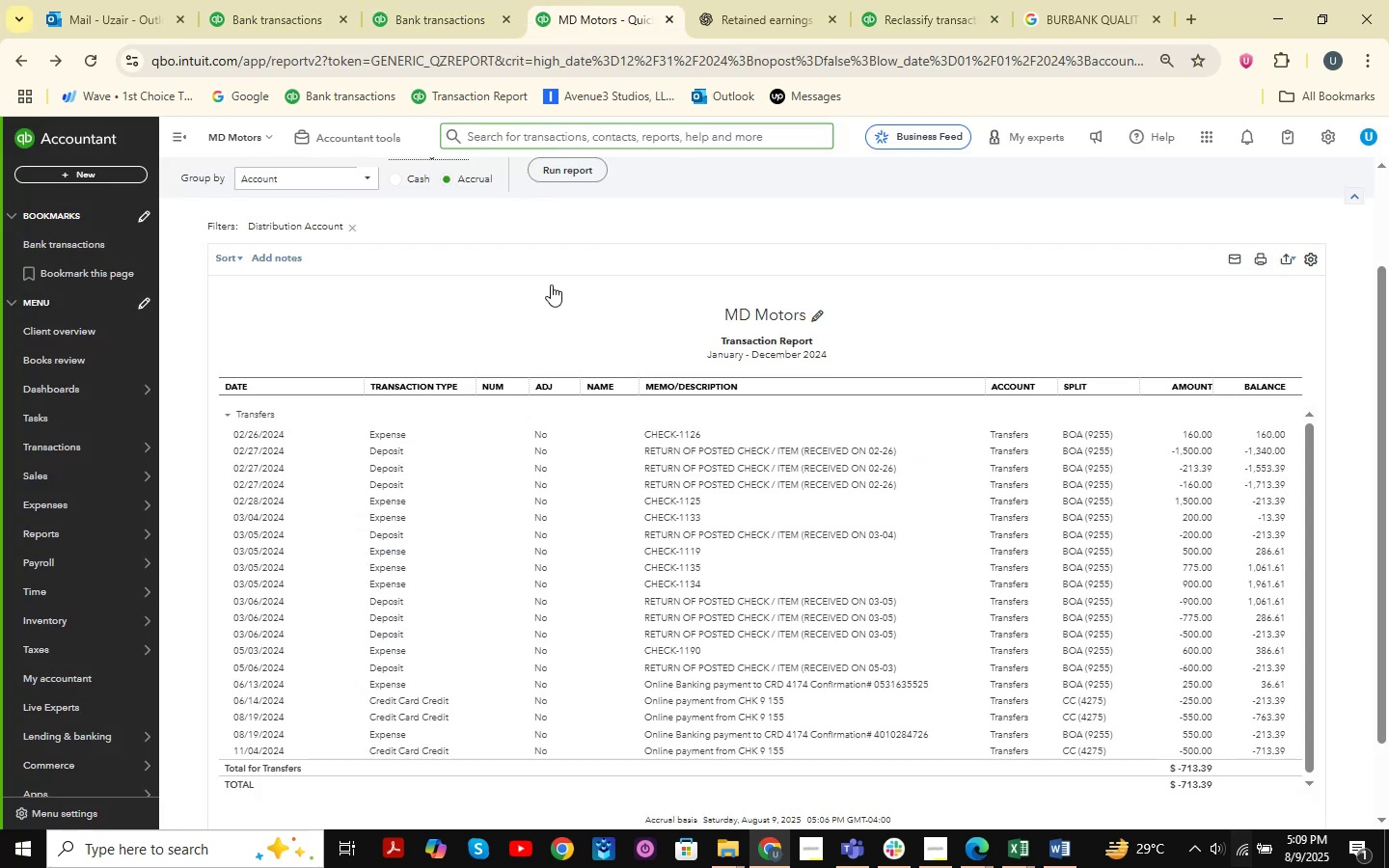 
scroll: coordinate [687, 337], scroll_direction: up, amount: 4.0
 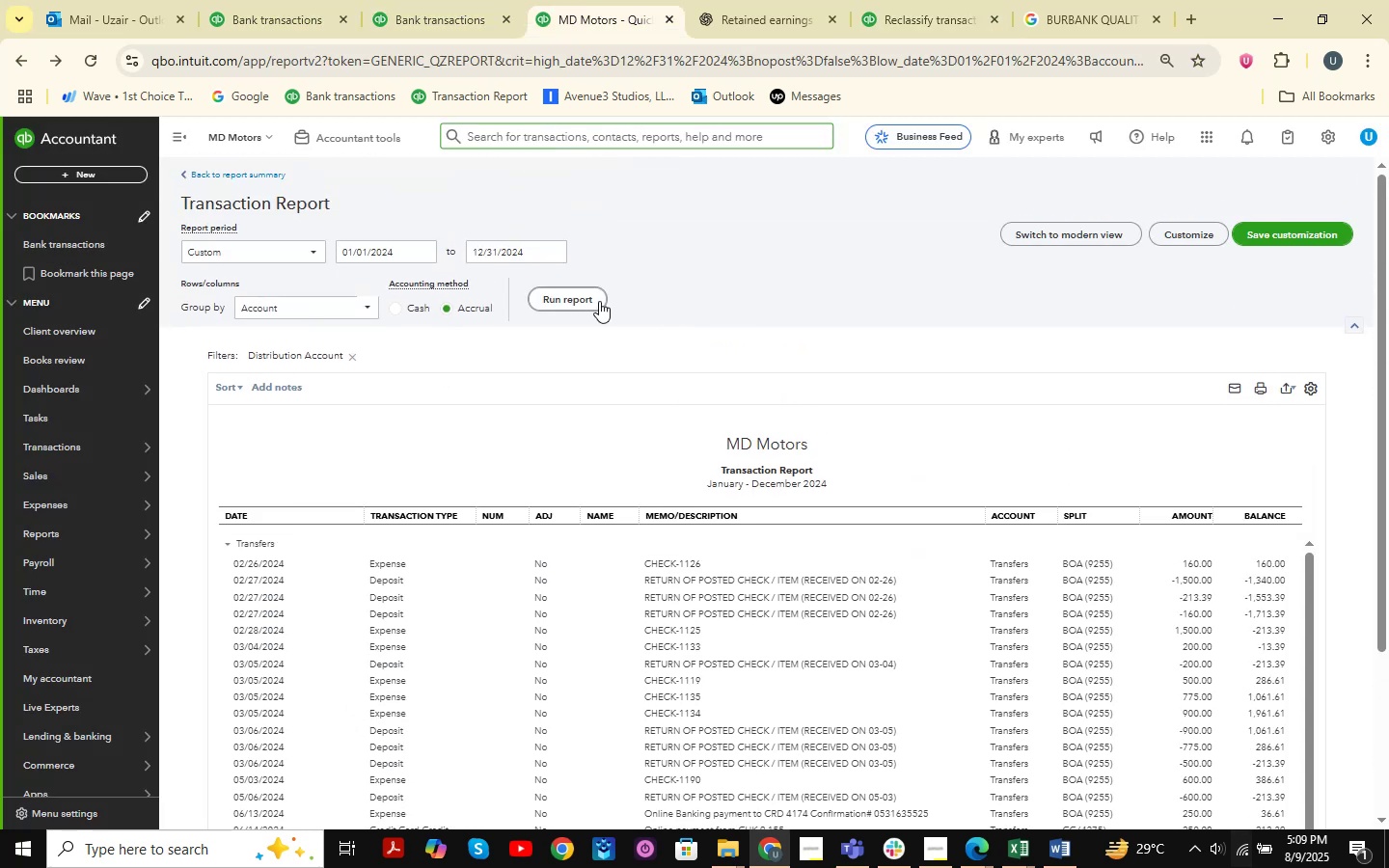 
scroll: coordinate [884, 343], scroll_direction: down, amount: 3.0
 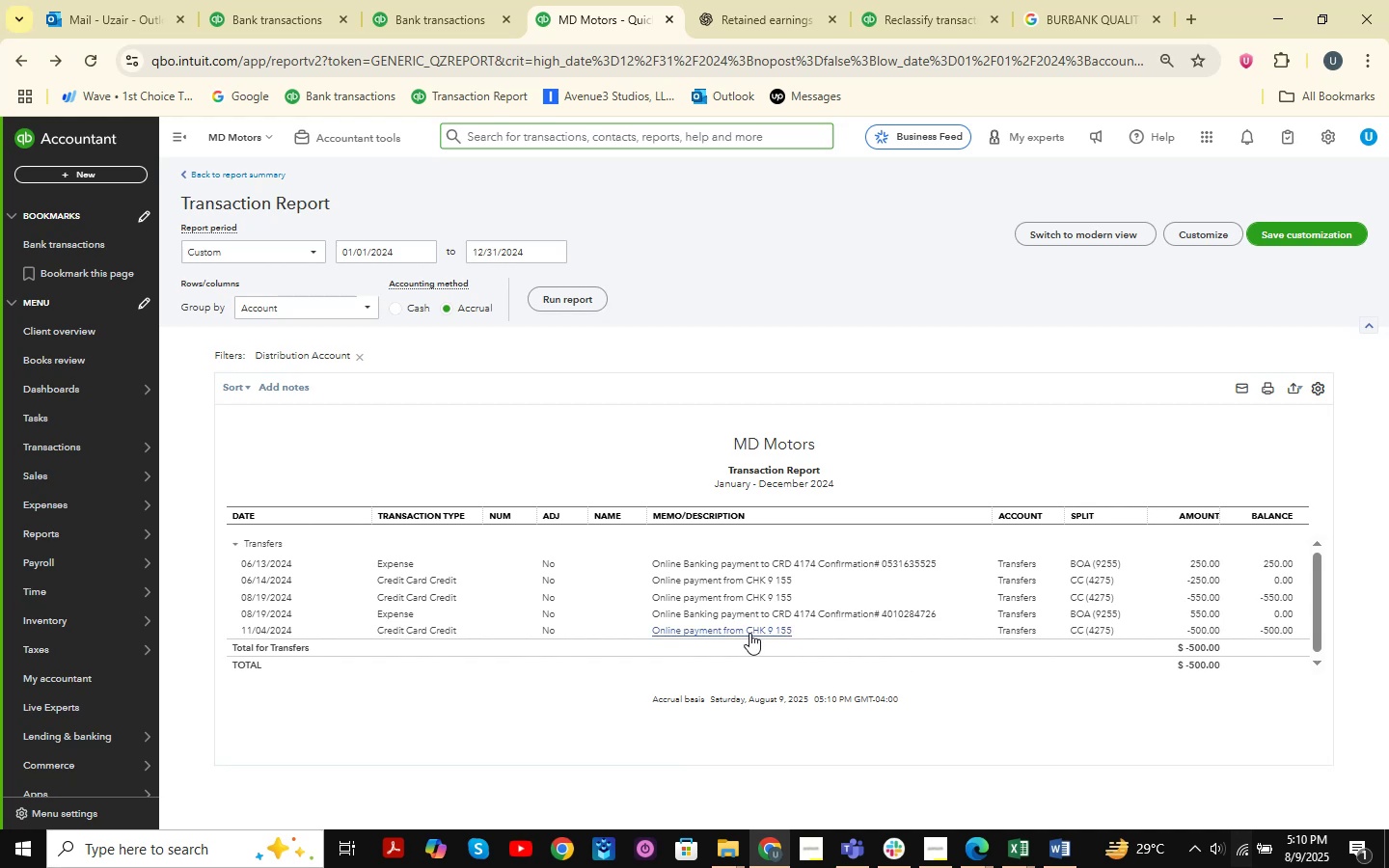 
wait(26.57)
 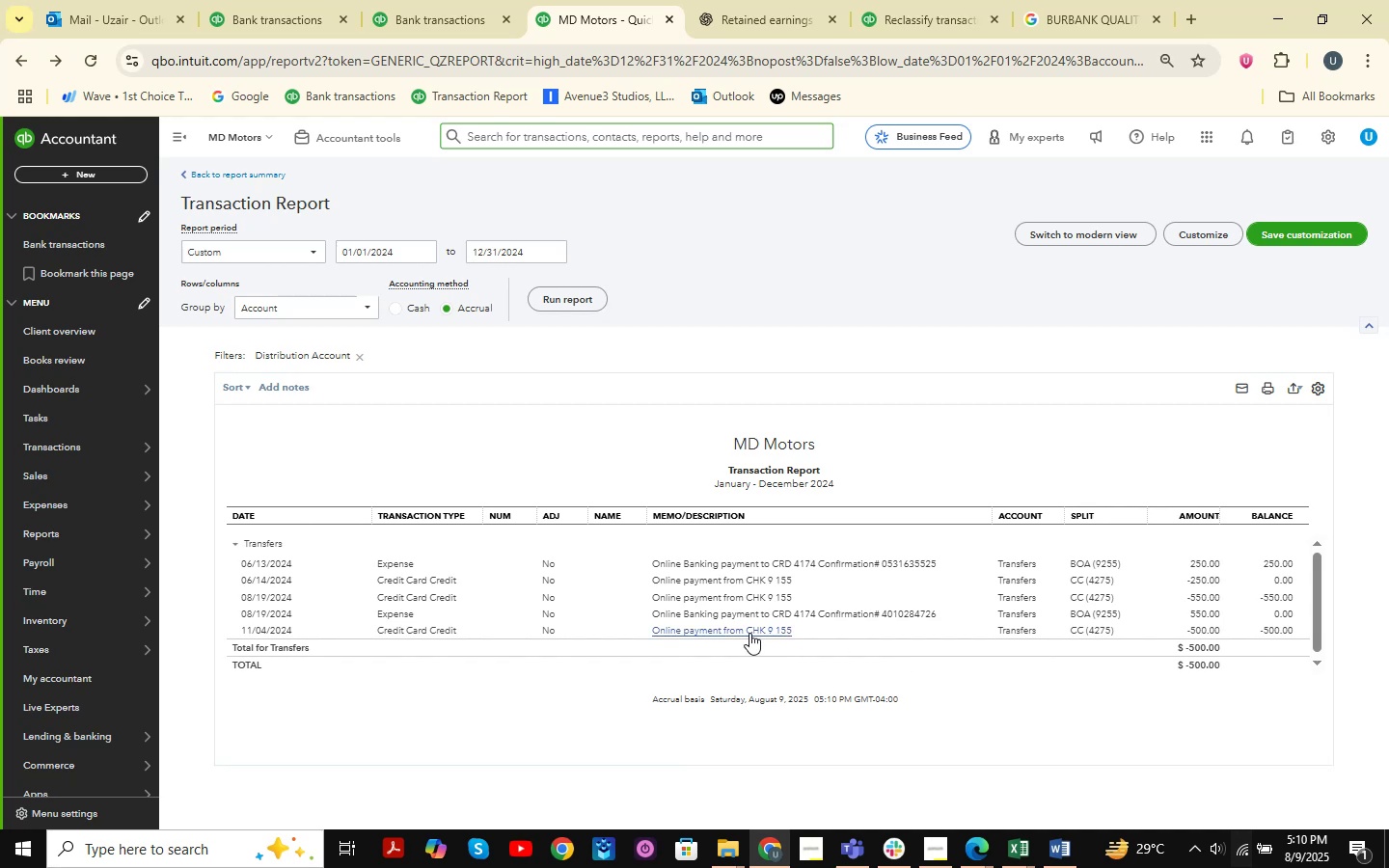 
left_click([262, 0])
 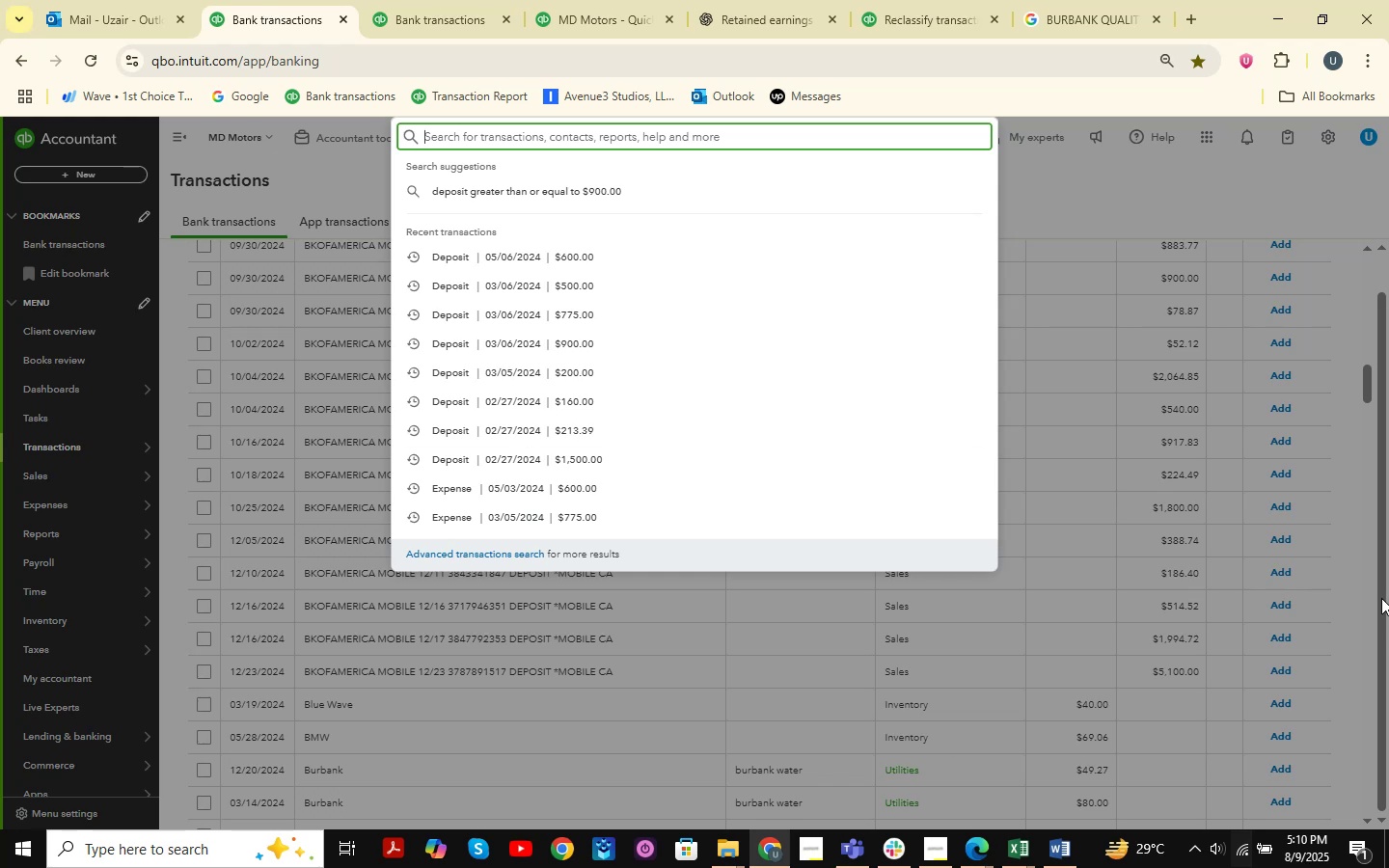 
left_click([1359, 584])
 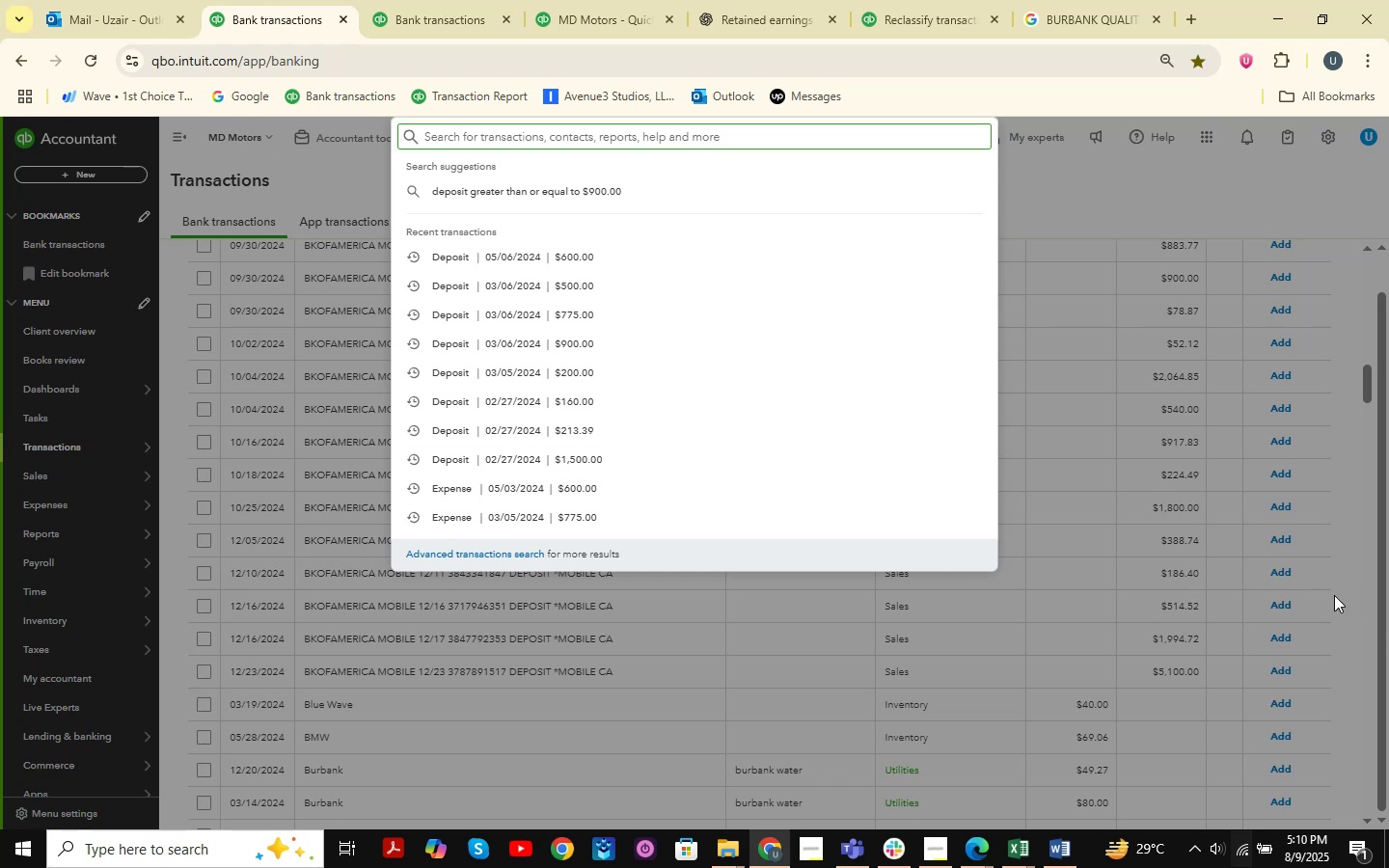 
scroll: coordinate [1311, 377], scroll_direction: up, amount: 23.0
 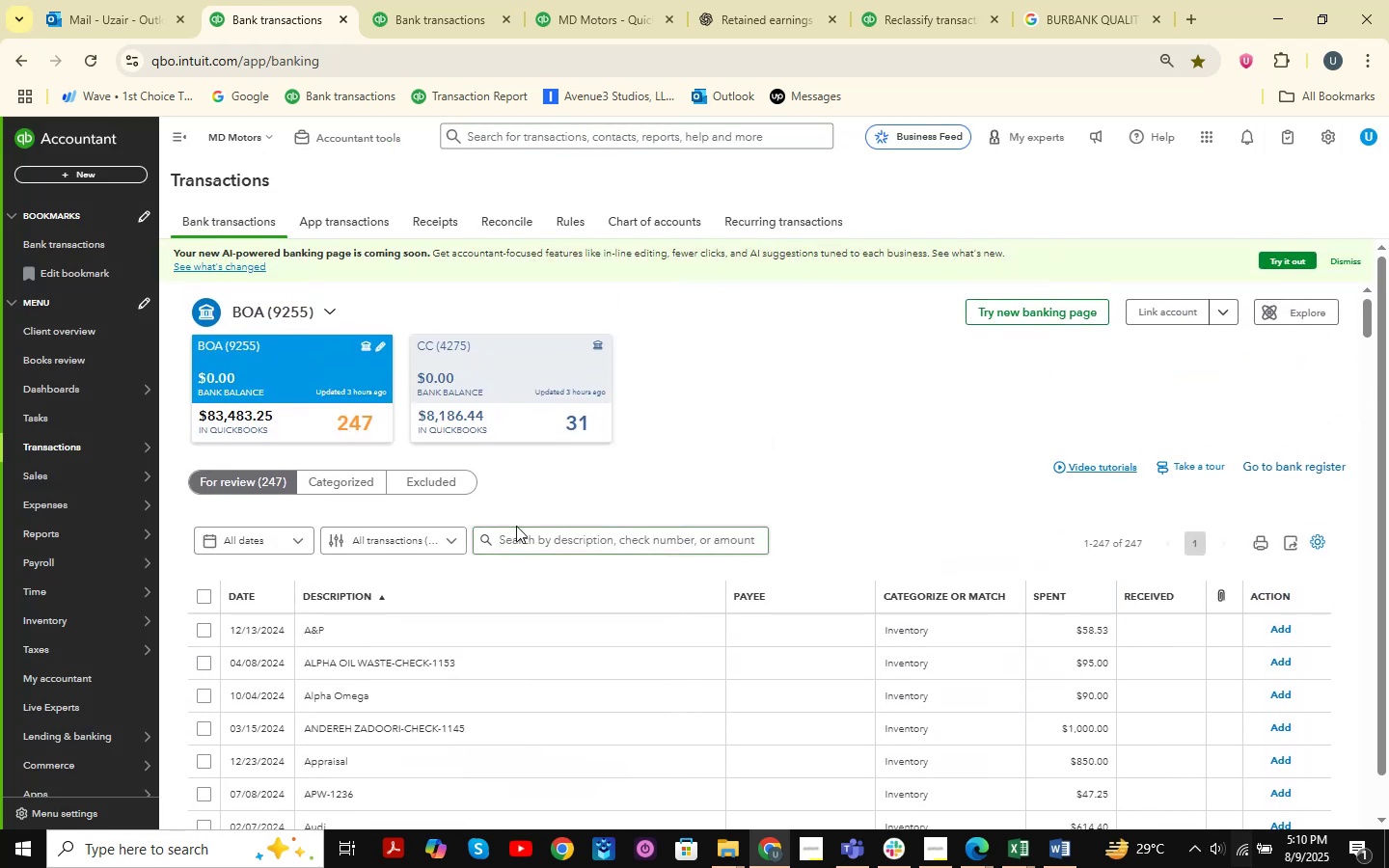 
left_click([533, 537])
 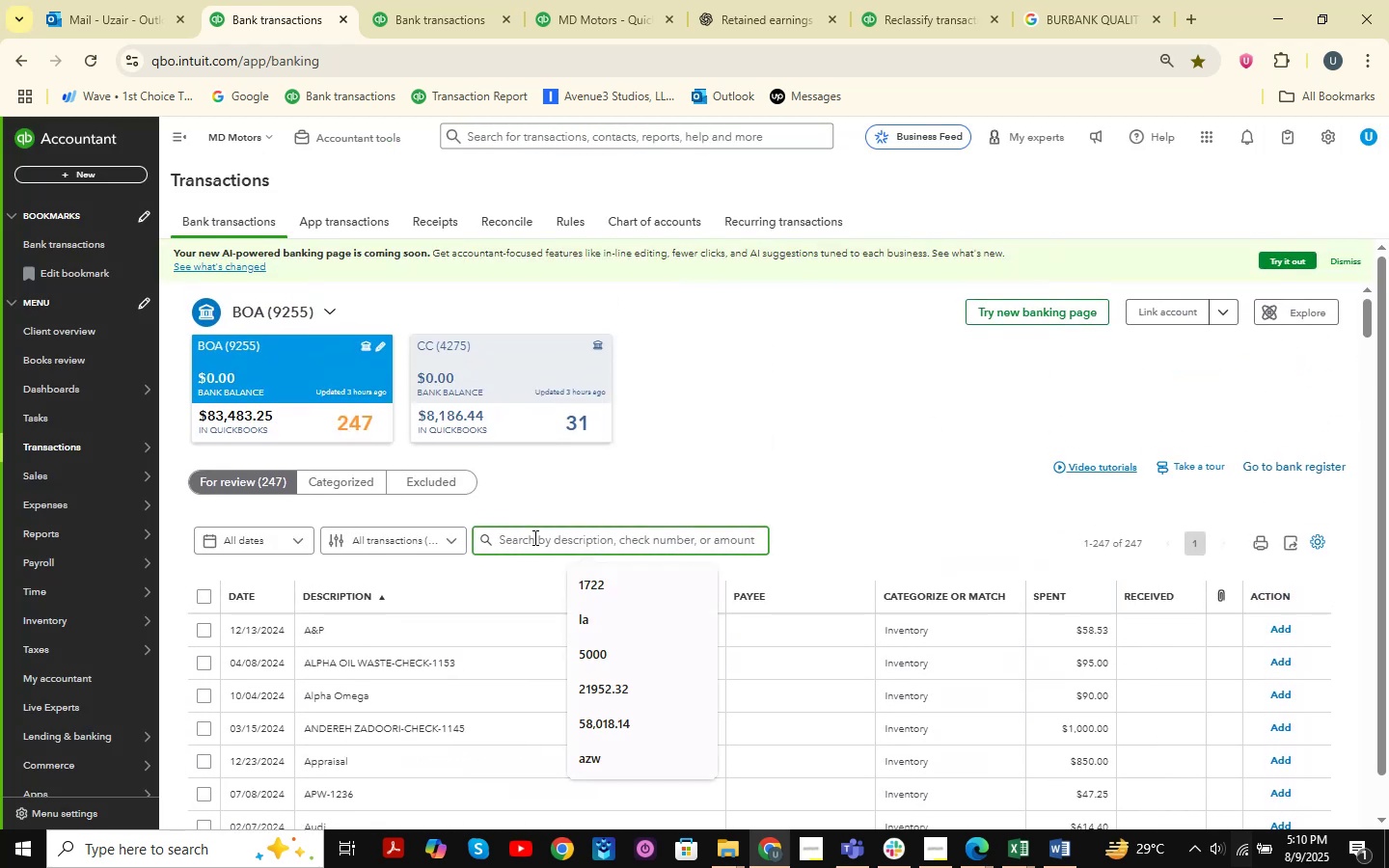 
key(Numpad5)
 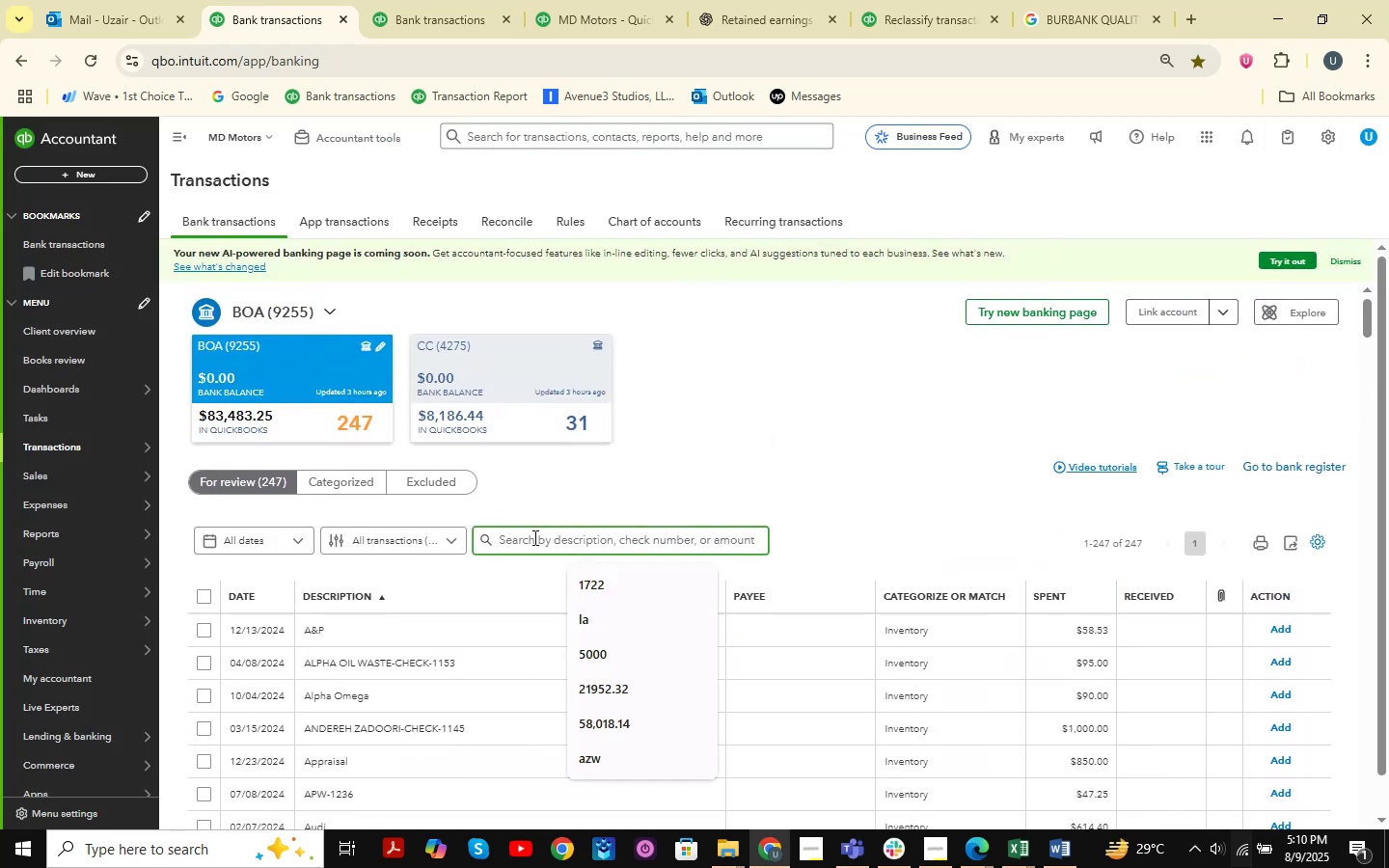 
key(Numpad0)
 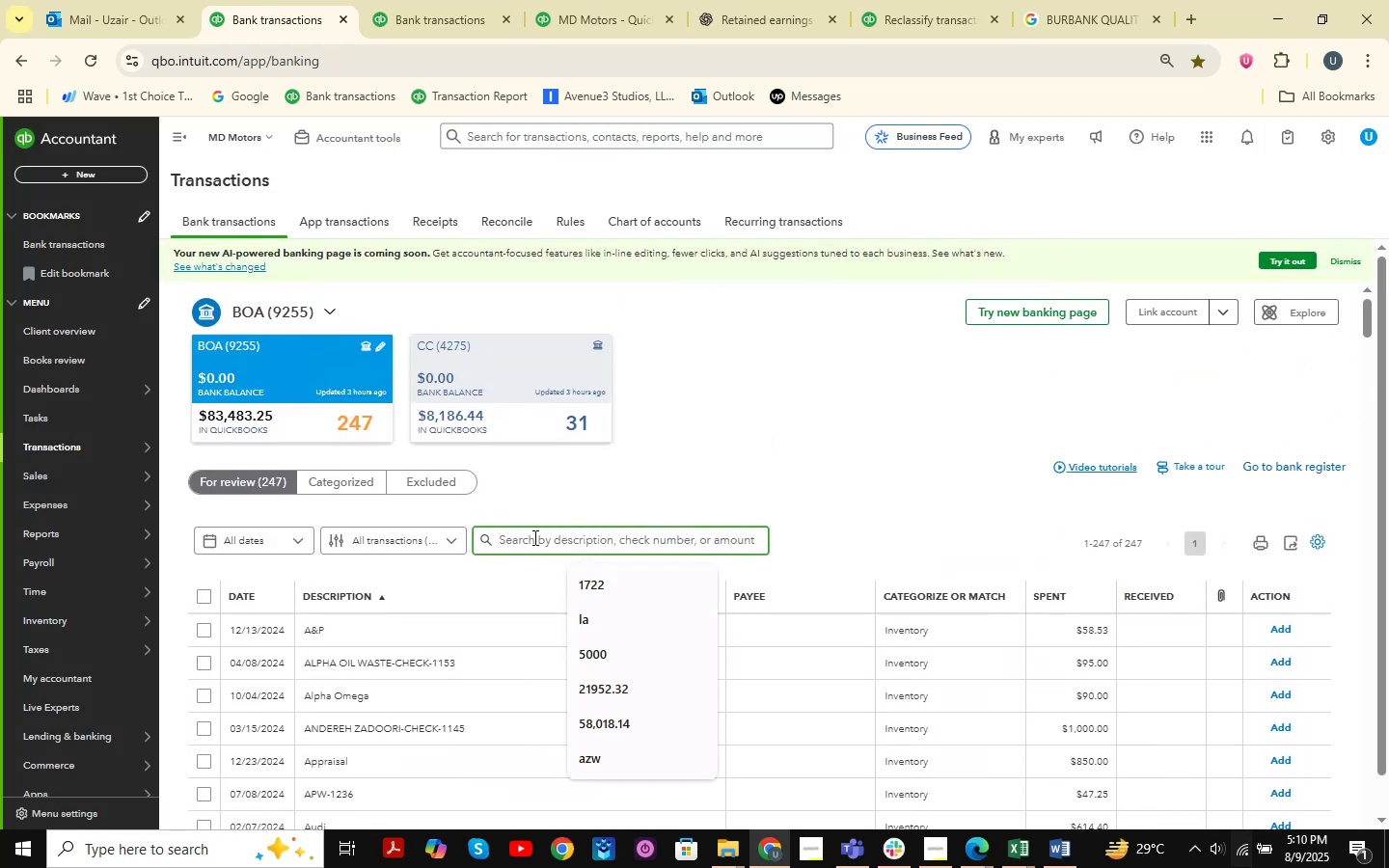 
key(Numpad0)
 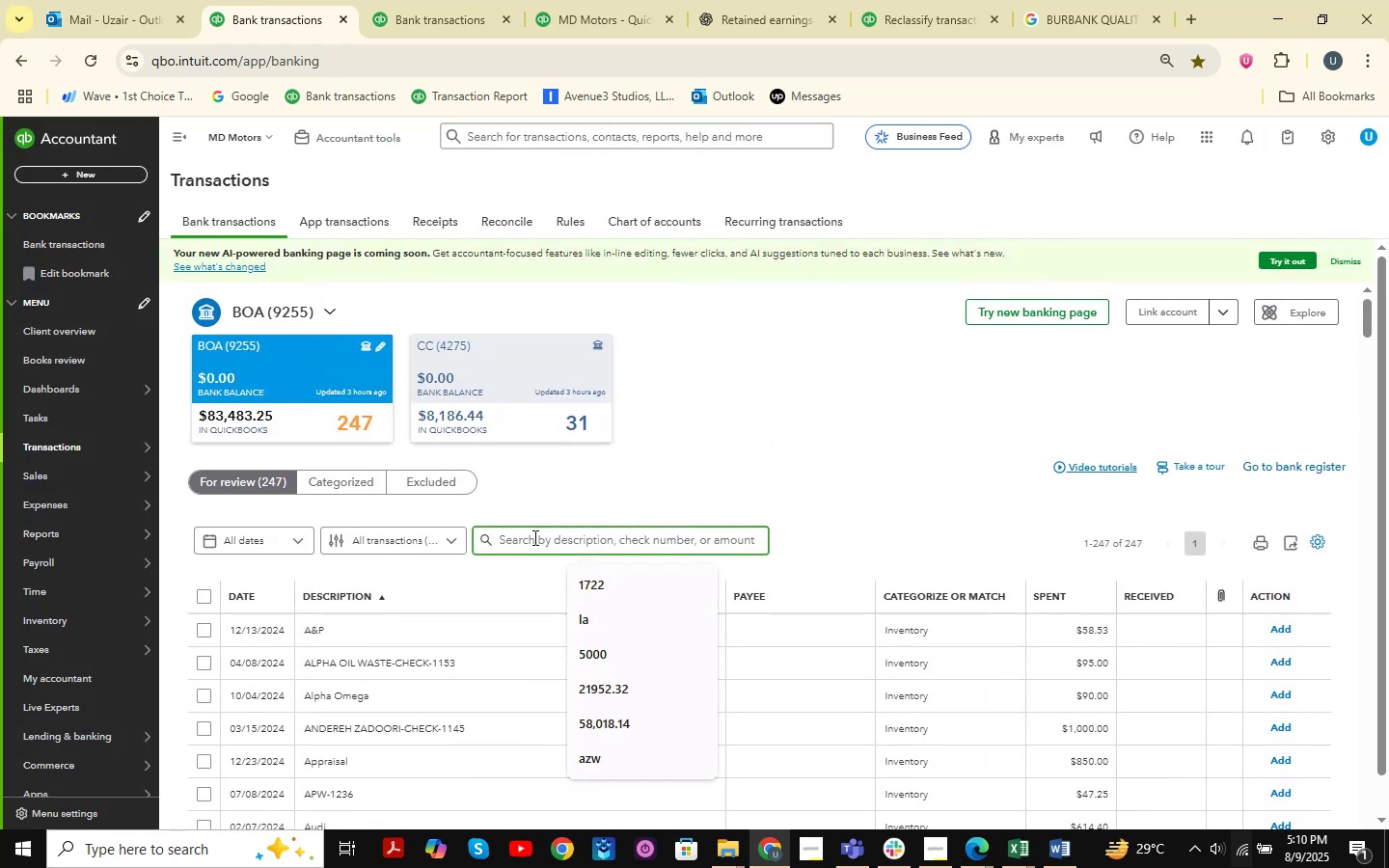 
key(NumpadEnter)
 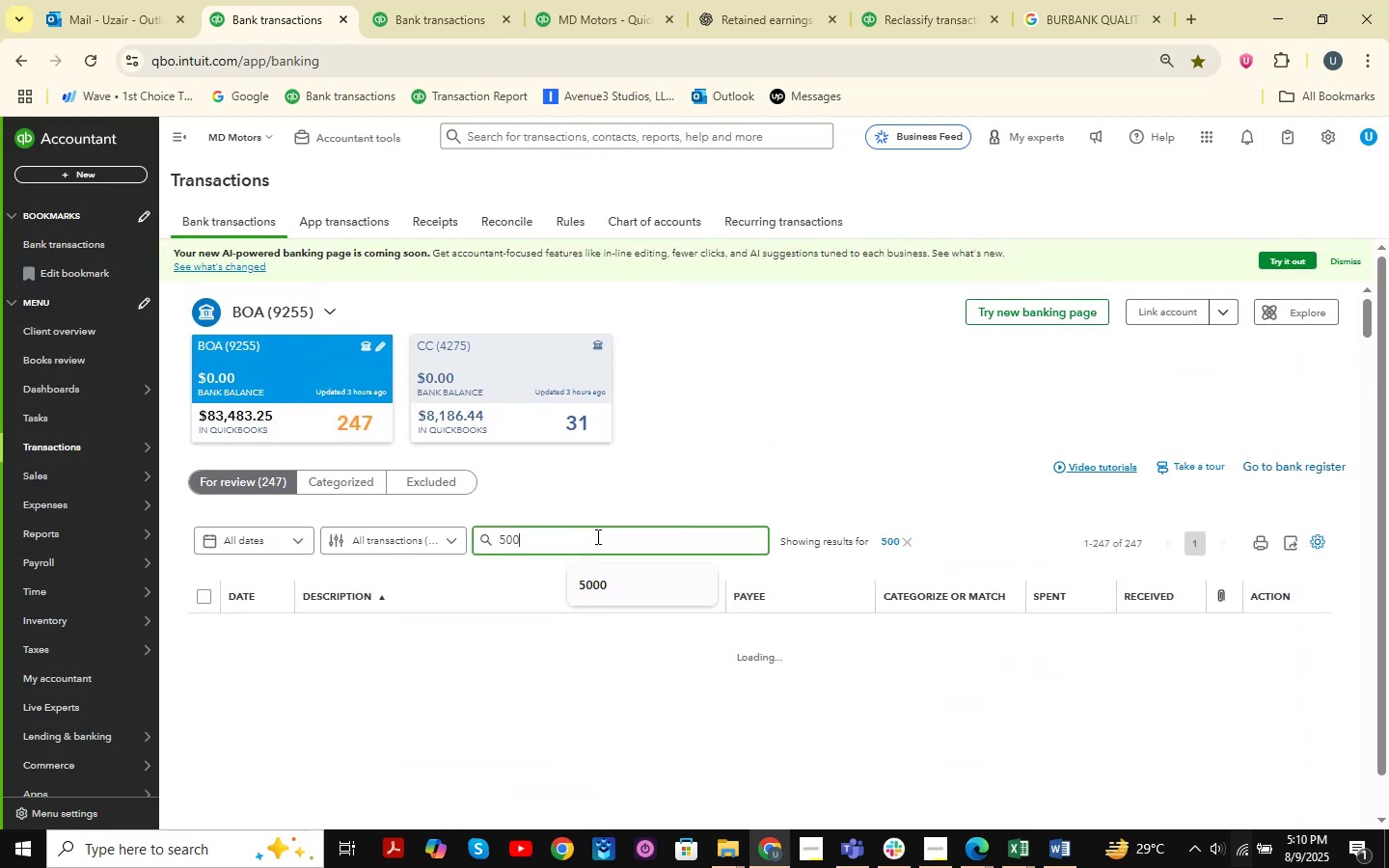 
scroll: coordinate [633, 390], scroll_direction: down, amount: 2.0
 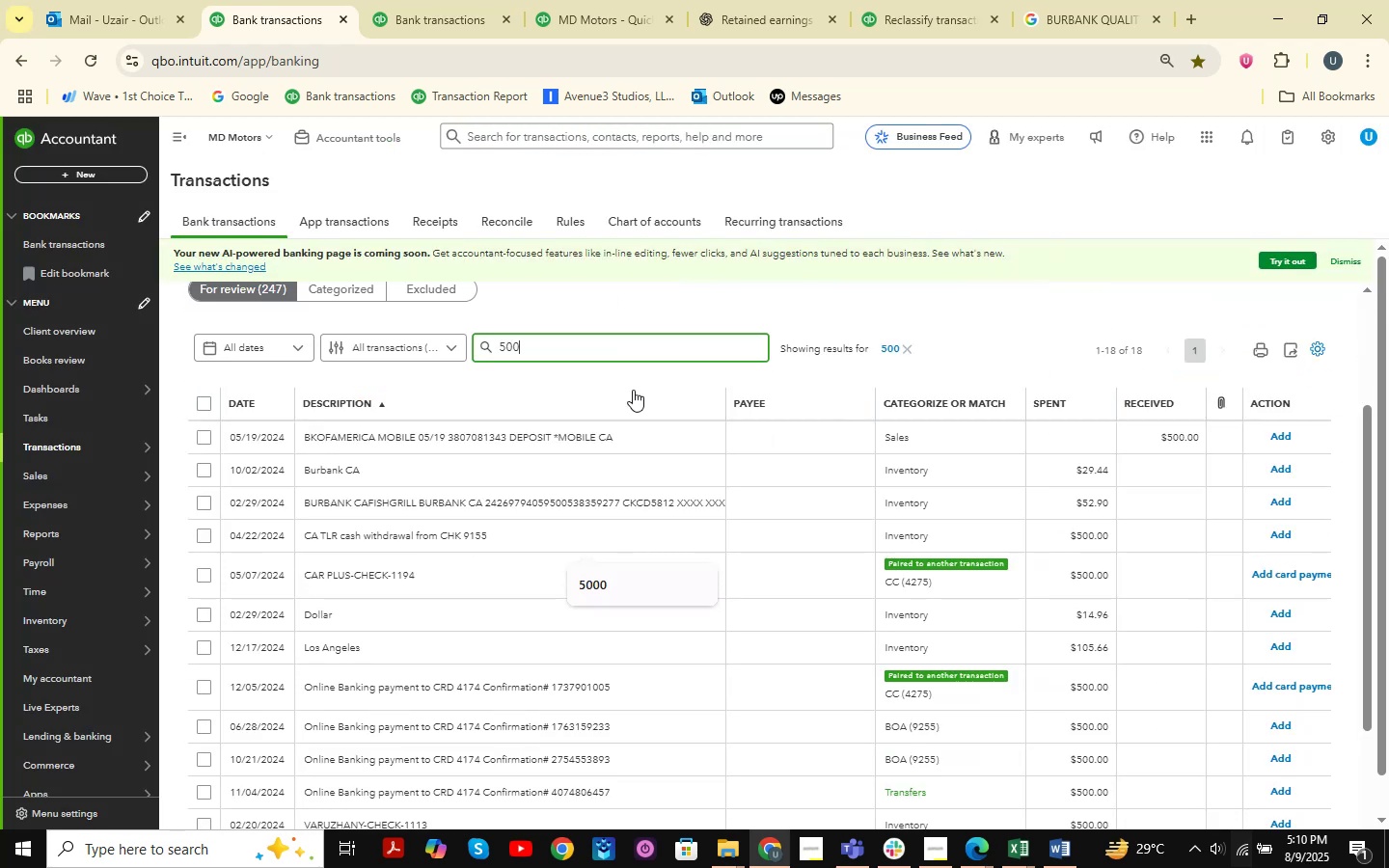 
left_click([451, 0])
 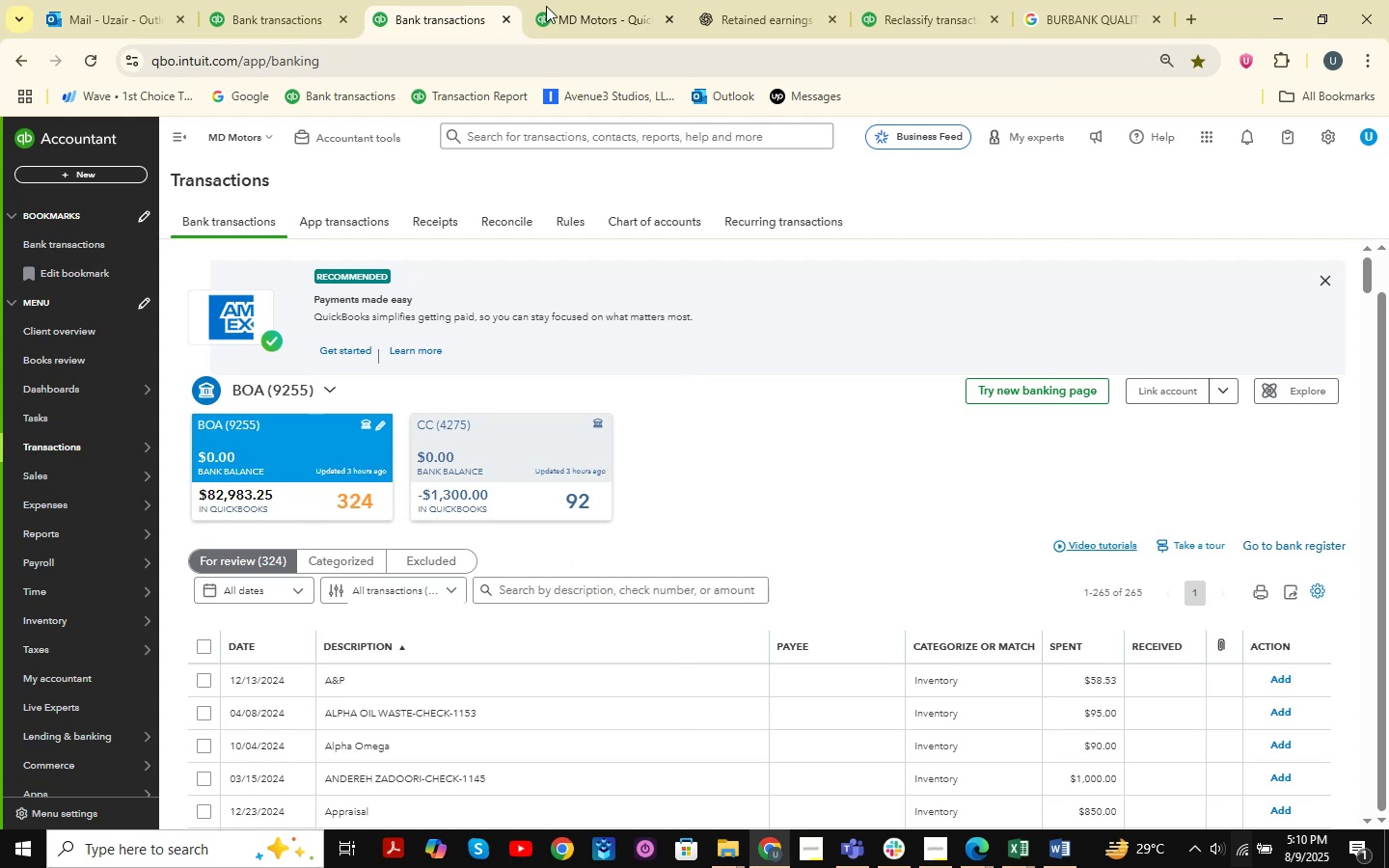 
left_click([576, 0])
 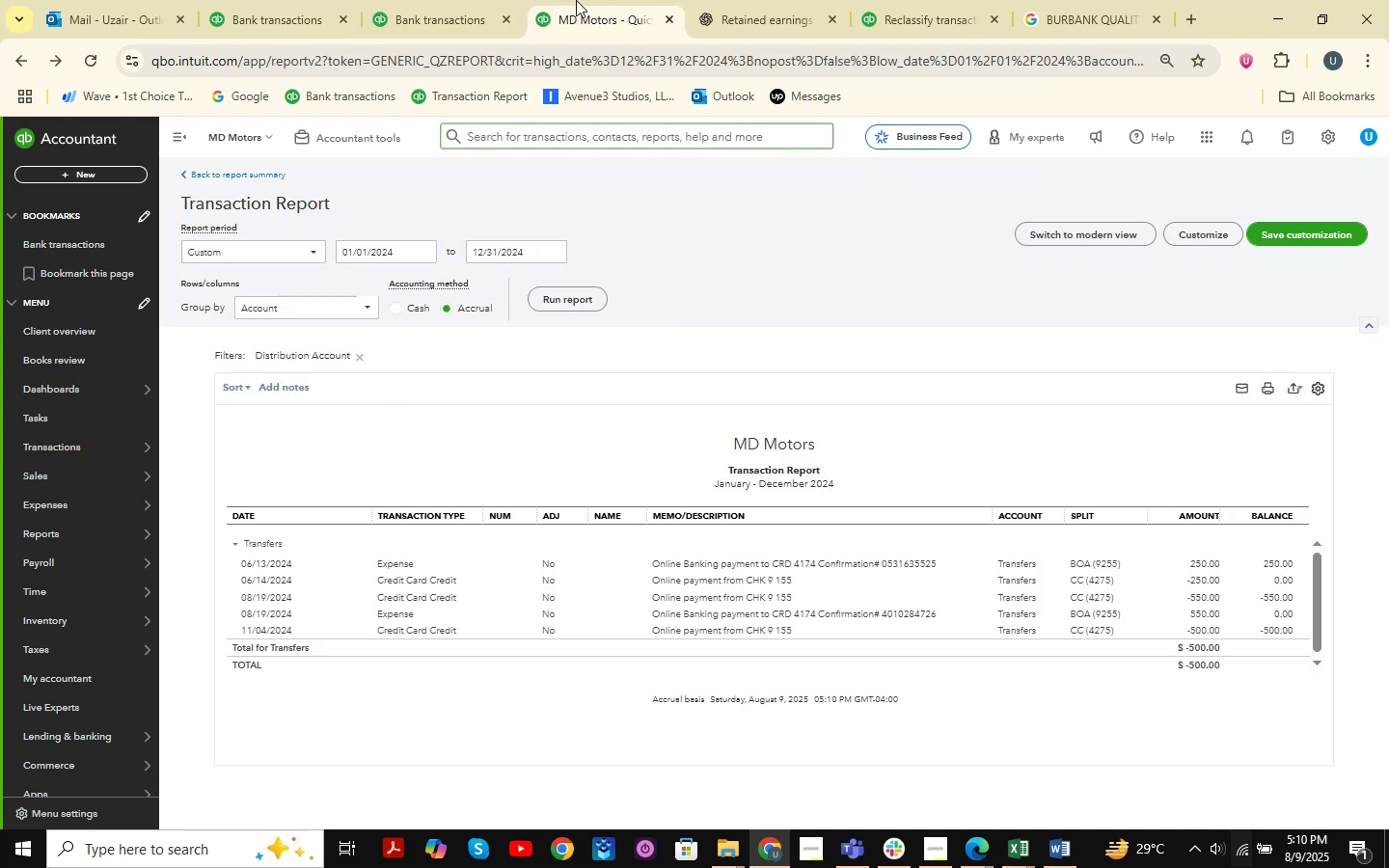 
wait(5.37)
 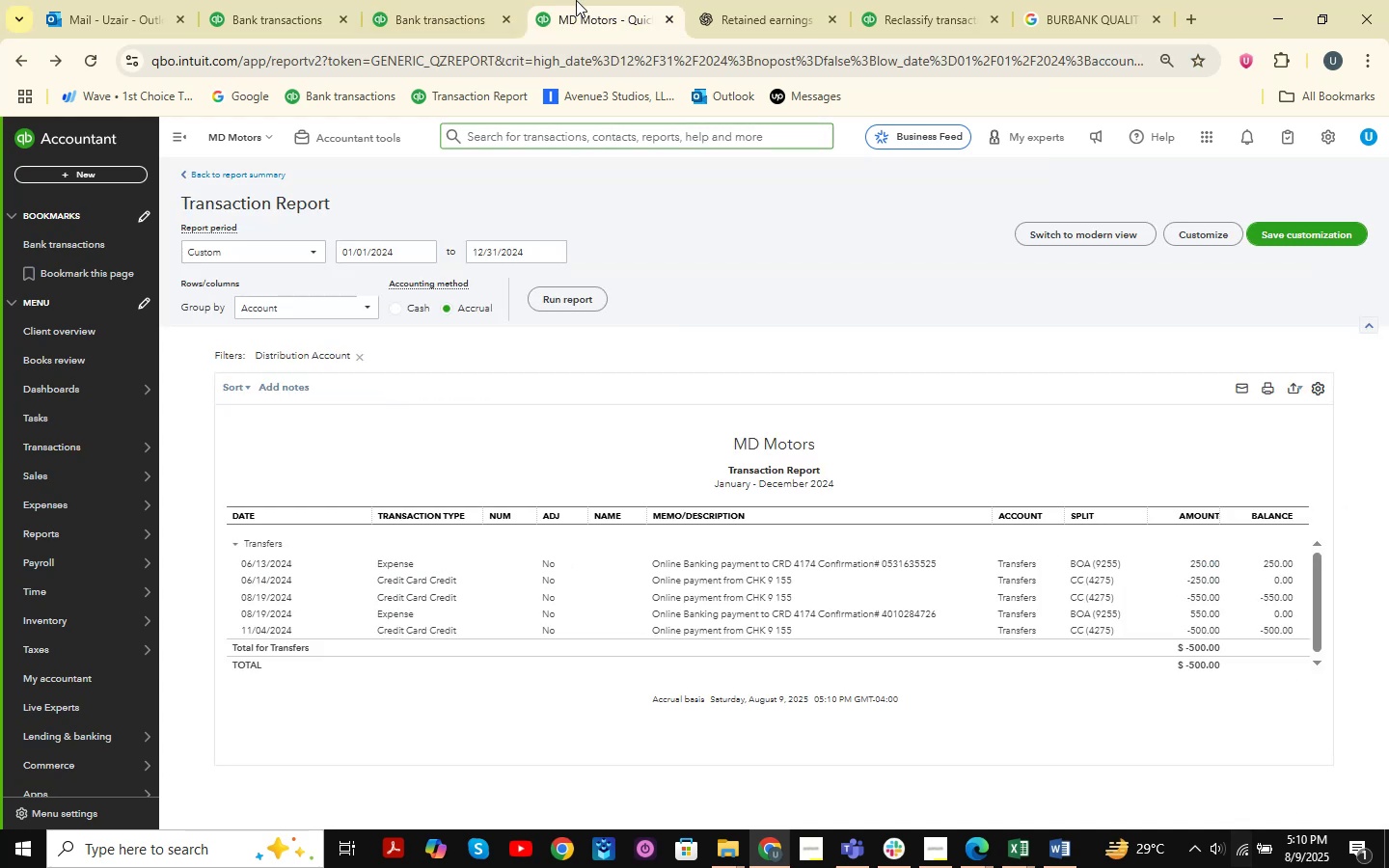 
left_click([299, 10])
 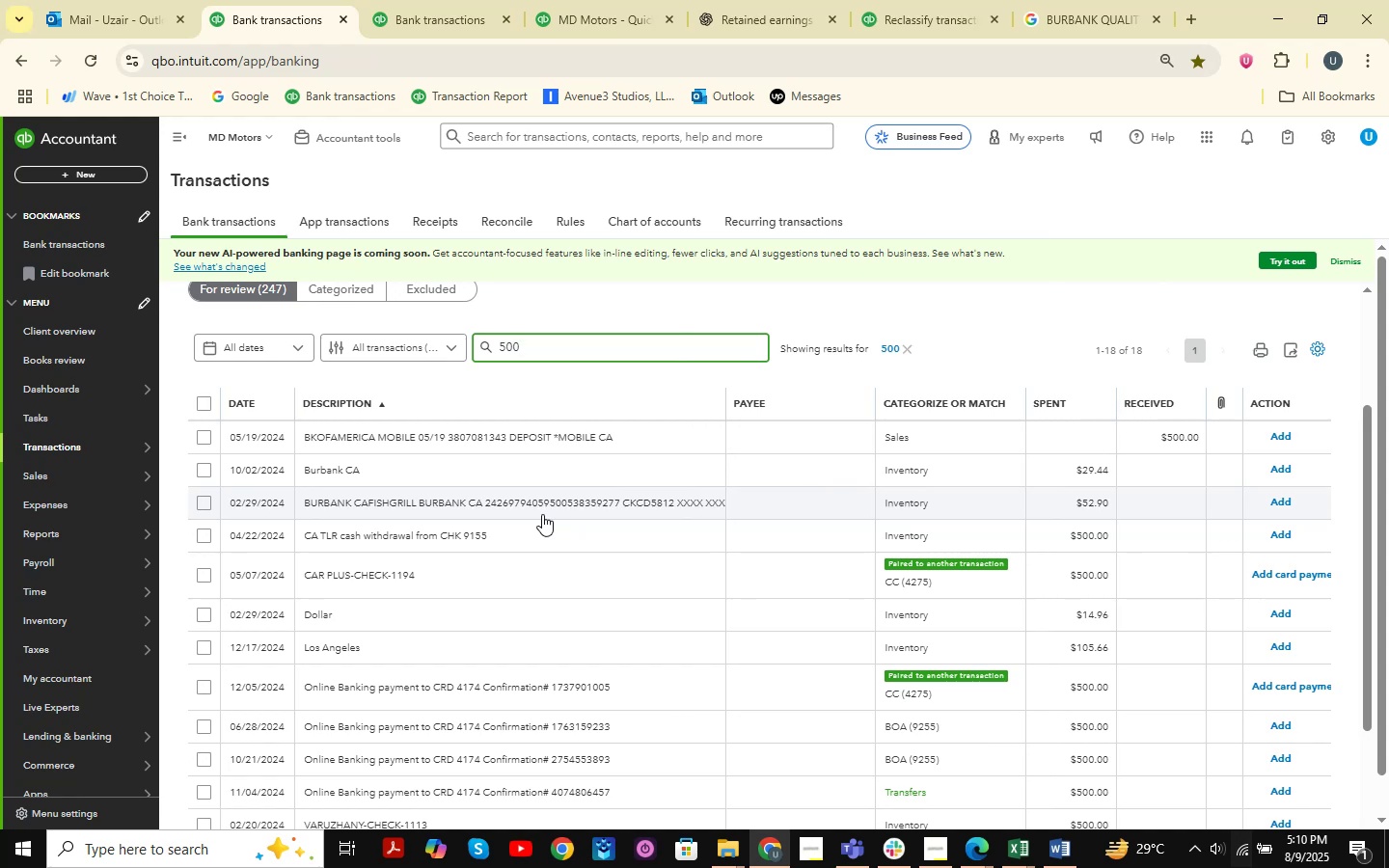 
wait(6.95)
 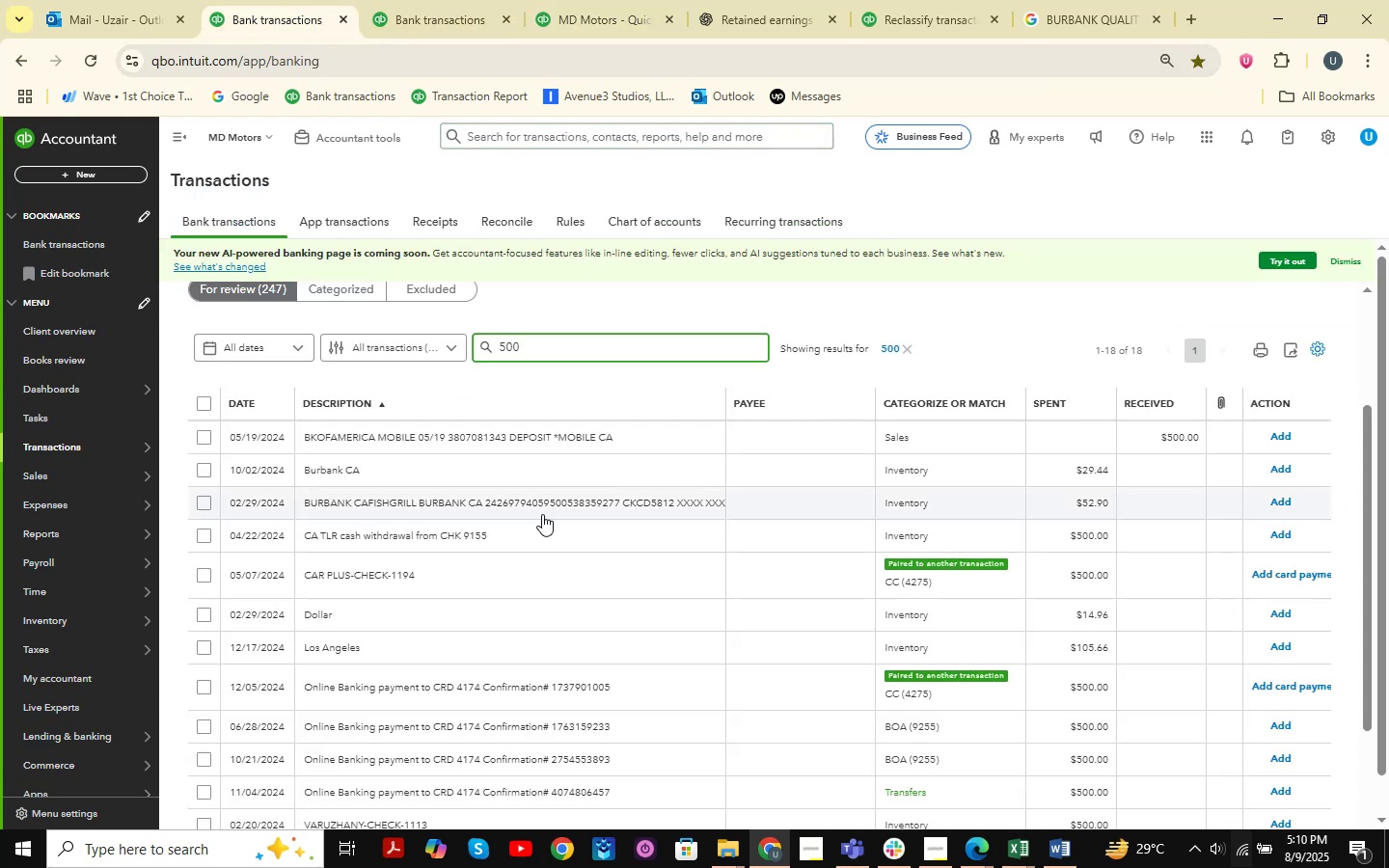 
scroll: coordinate [542, 515], scroll_direction: down, amount: 5.0
 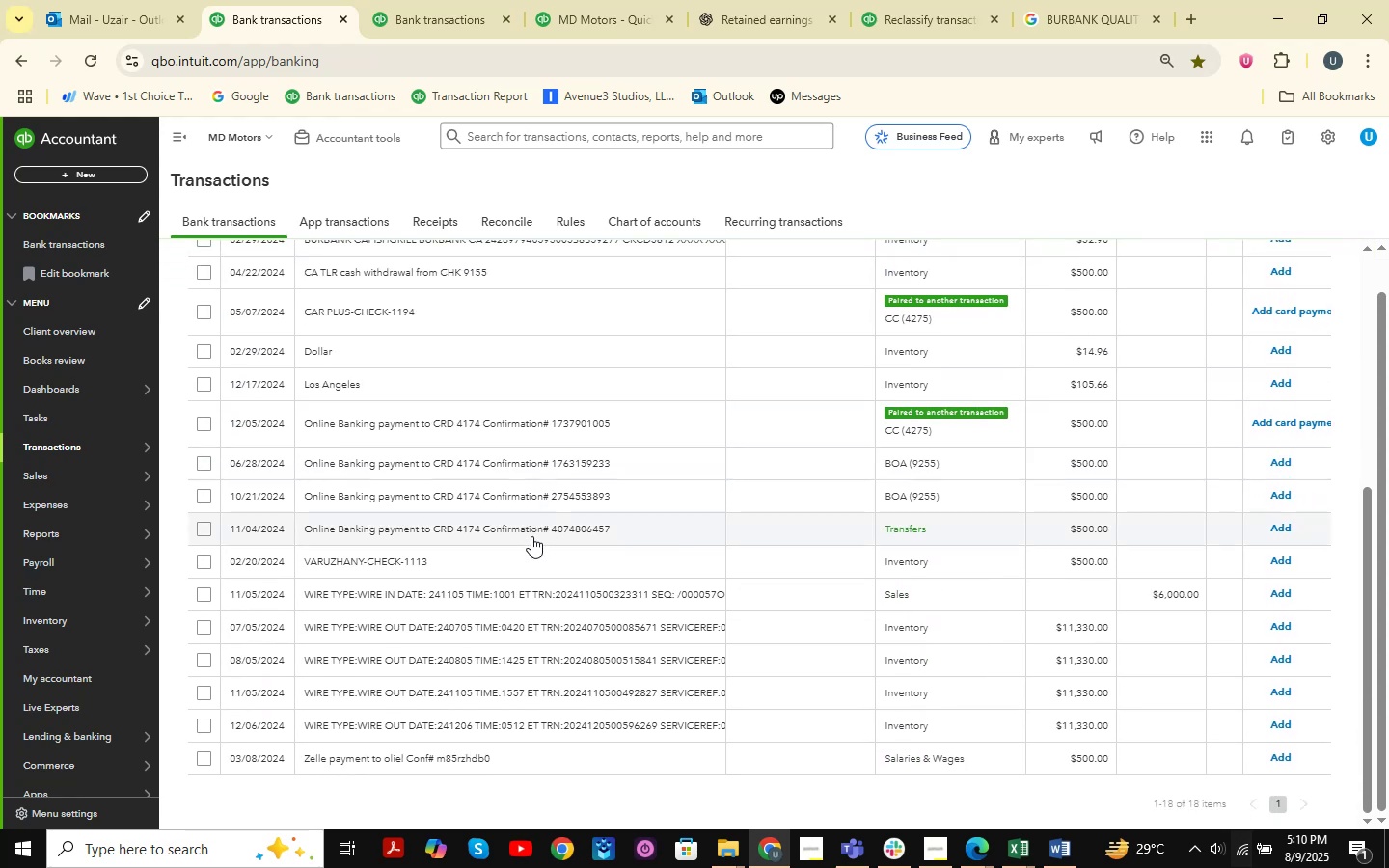 
left_click([541, 538])
 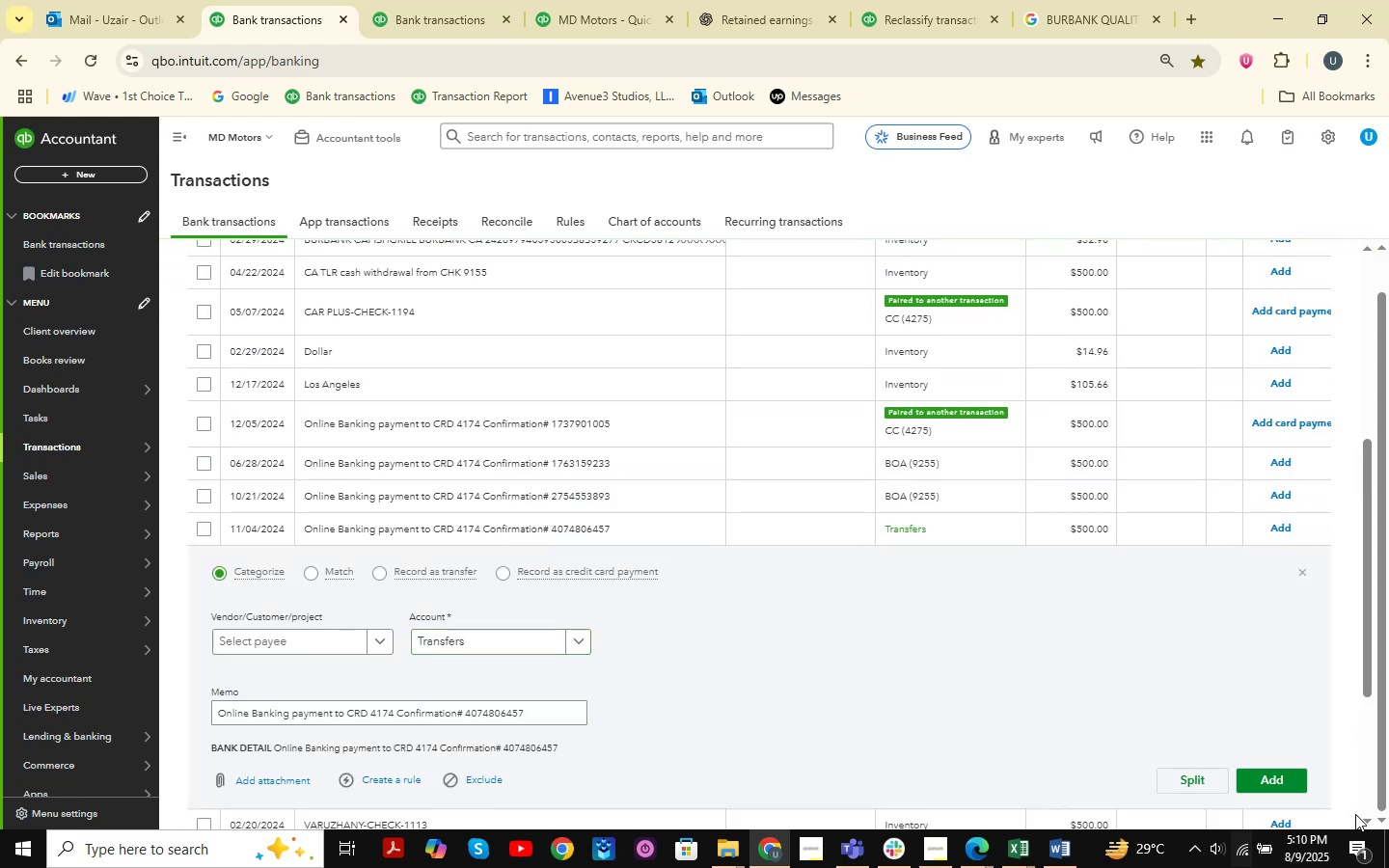 
left_click([1291, 772])
 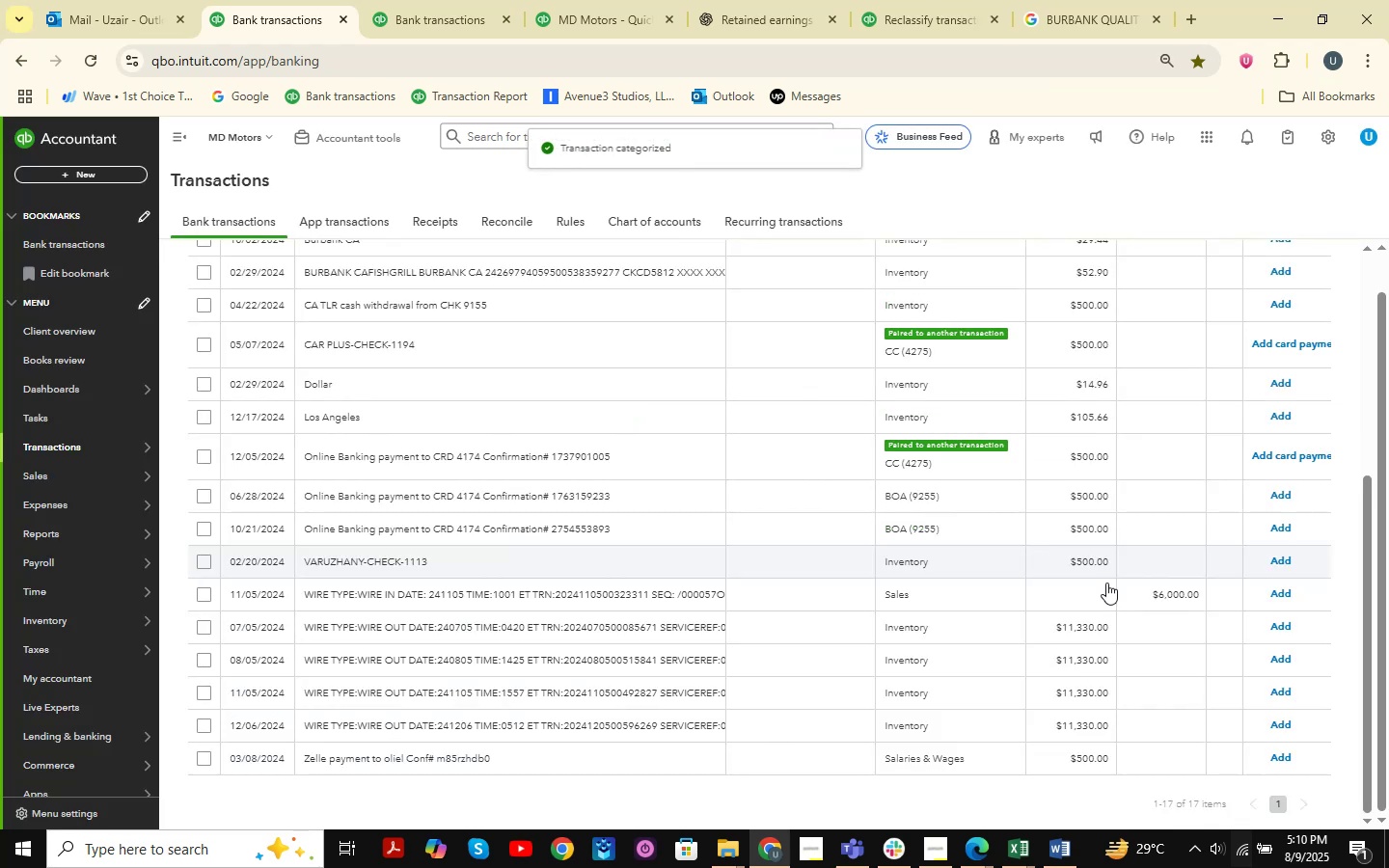 
left_click([405, 0])
 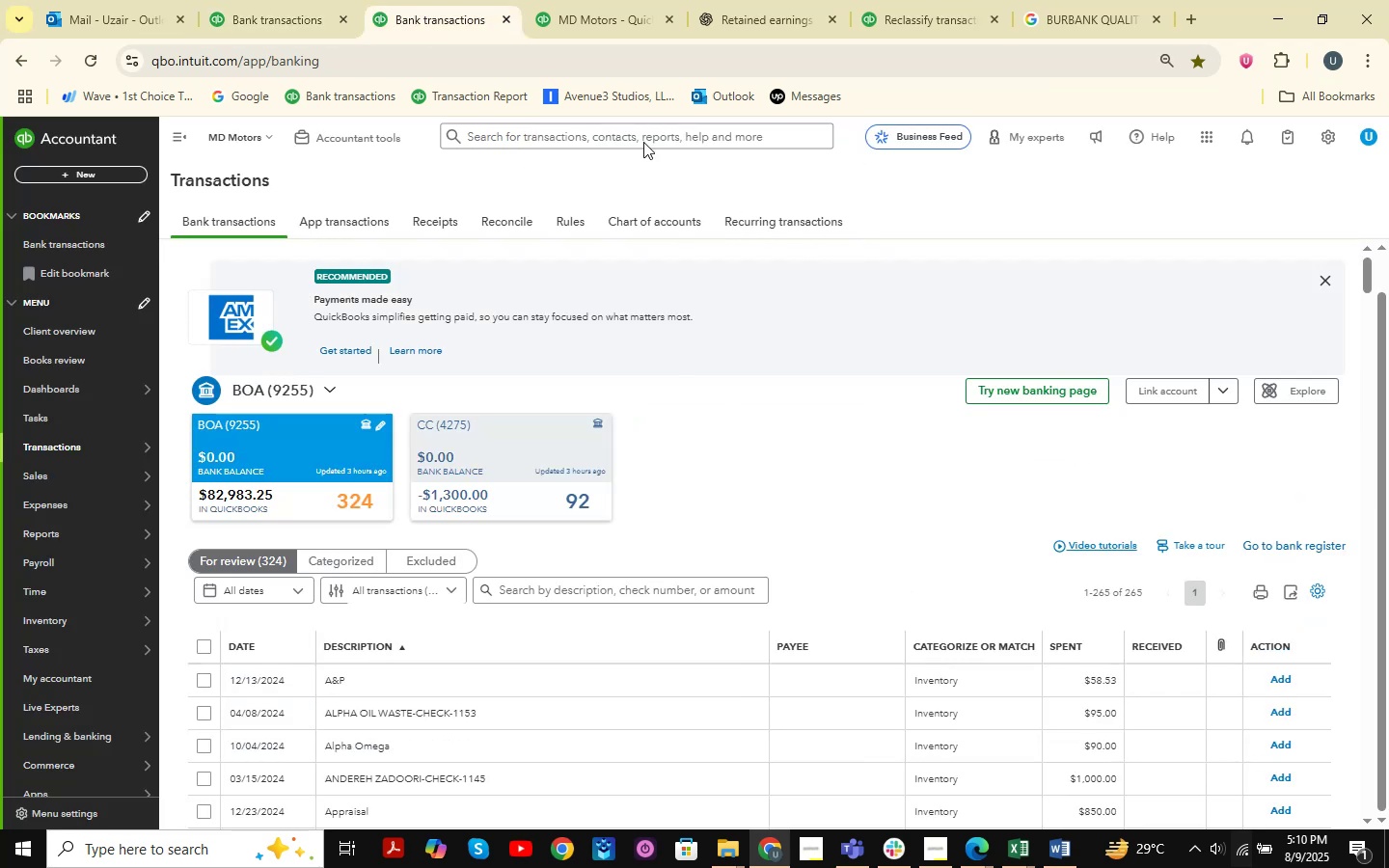 
left_click([631, 0])
 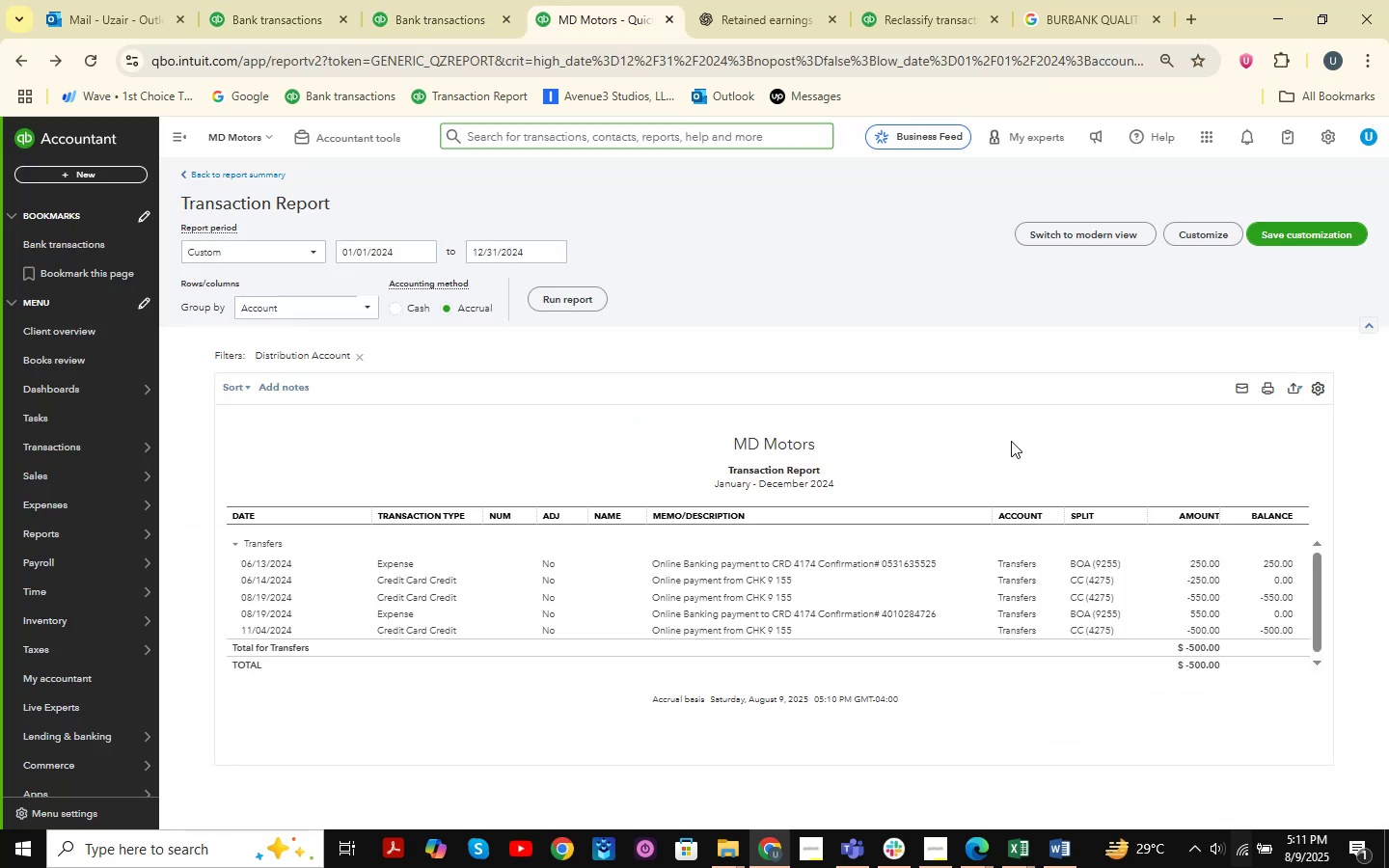 
scroll: coordinate [1085, 408], scroll_direction: up, amount: 5.0
 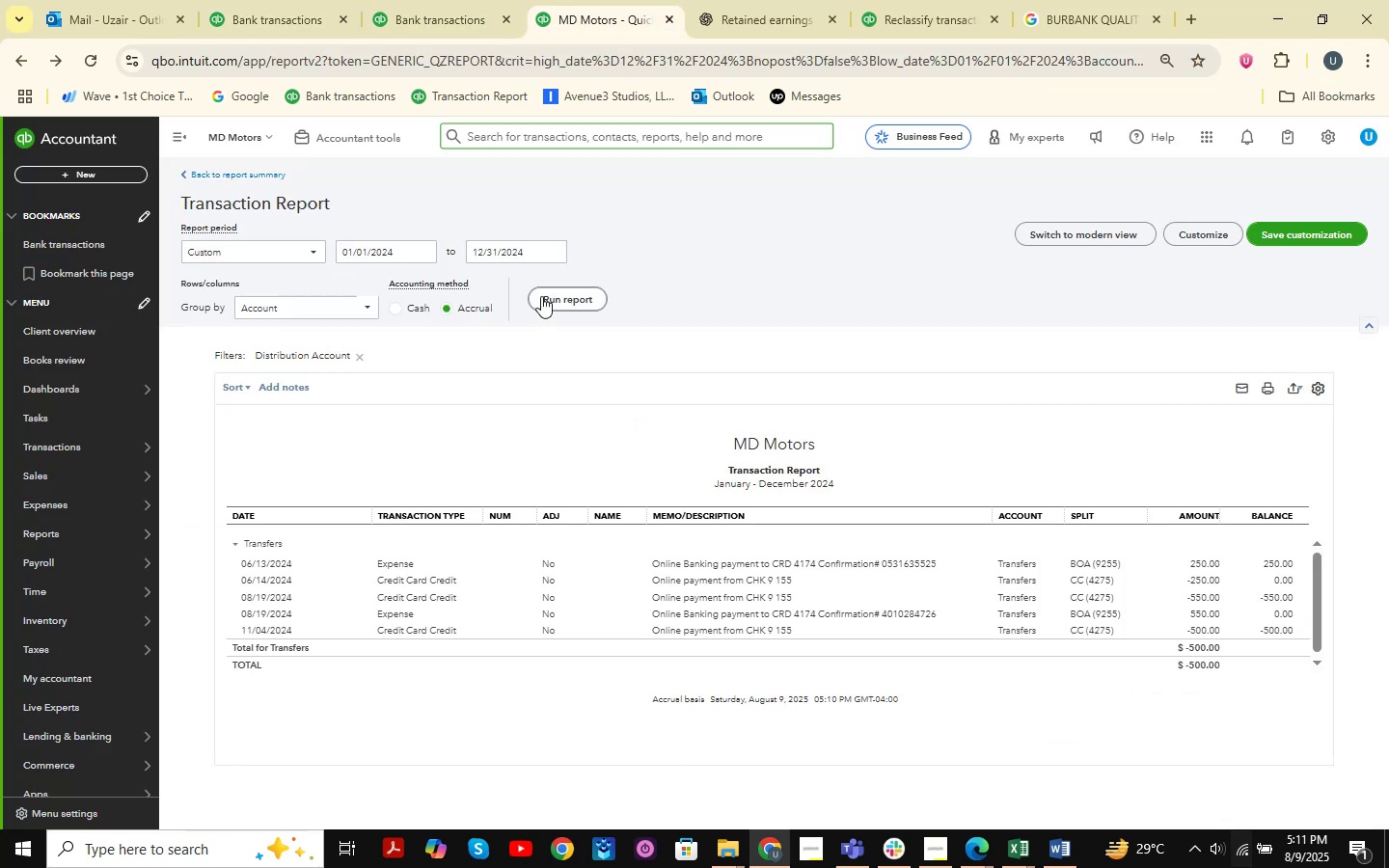 
left_click([545, 294])
 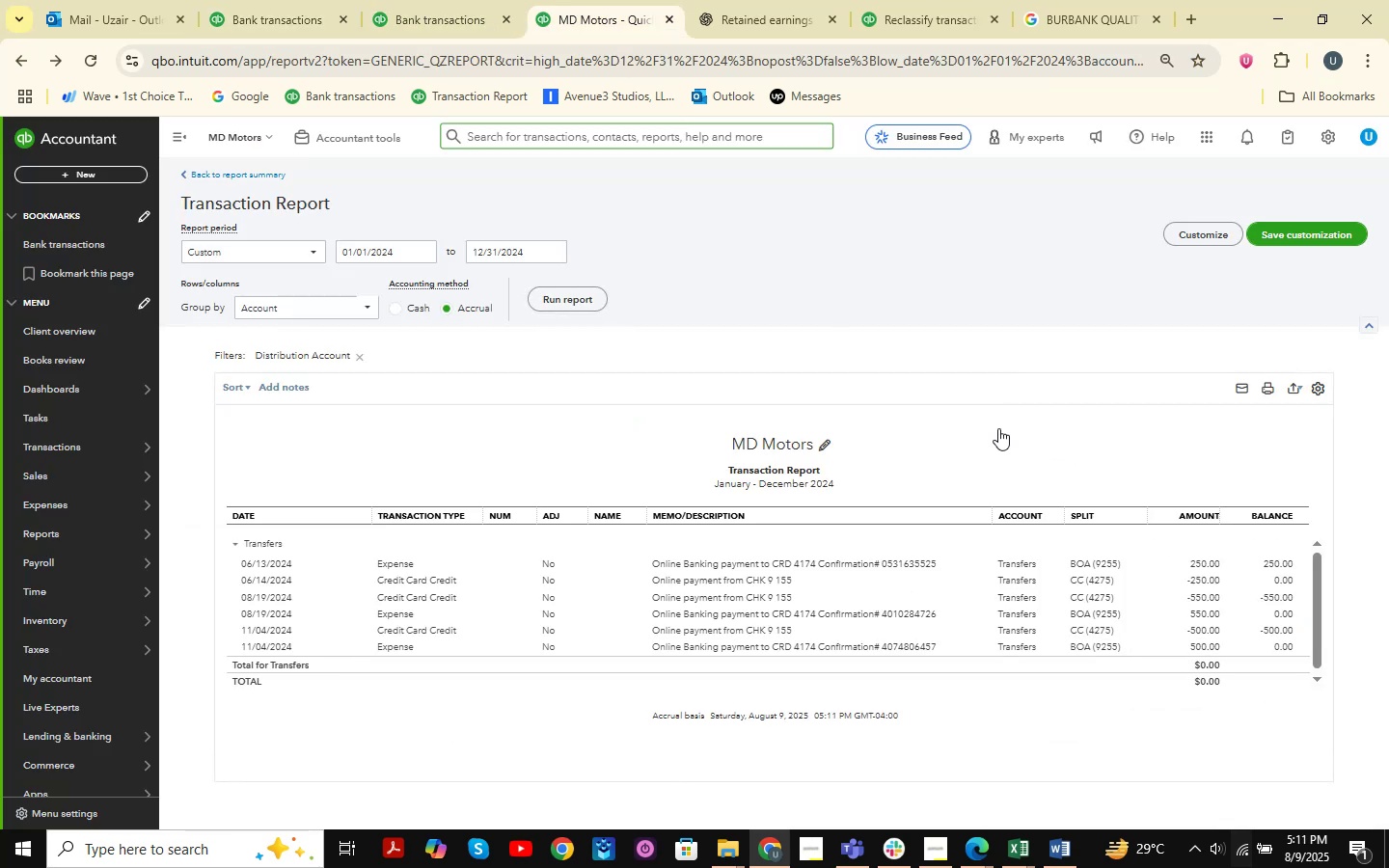 
scroll: coordinate [404, 219], scroll_direction: up, amount: 7.0
 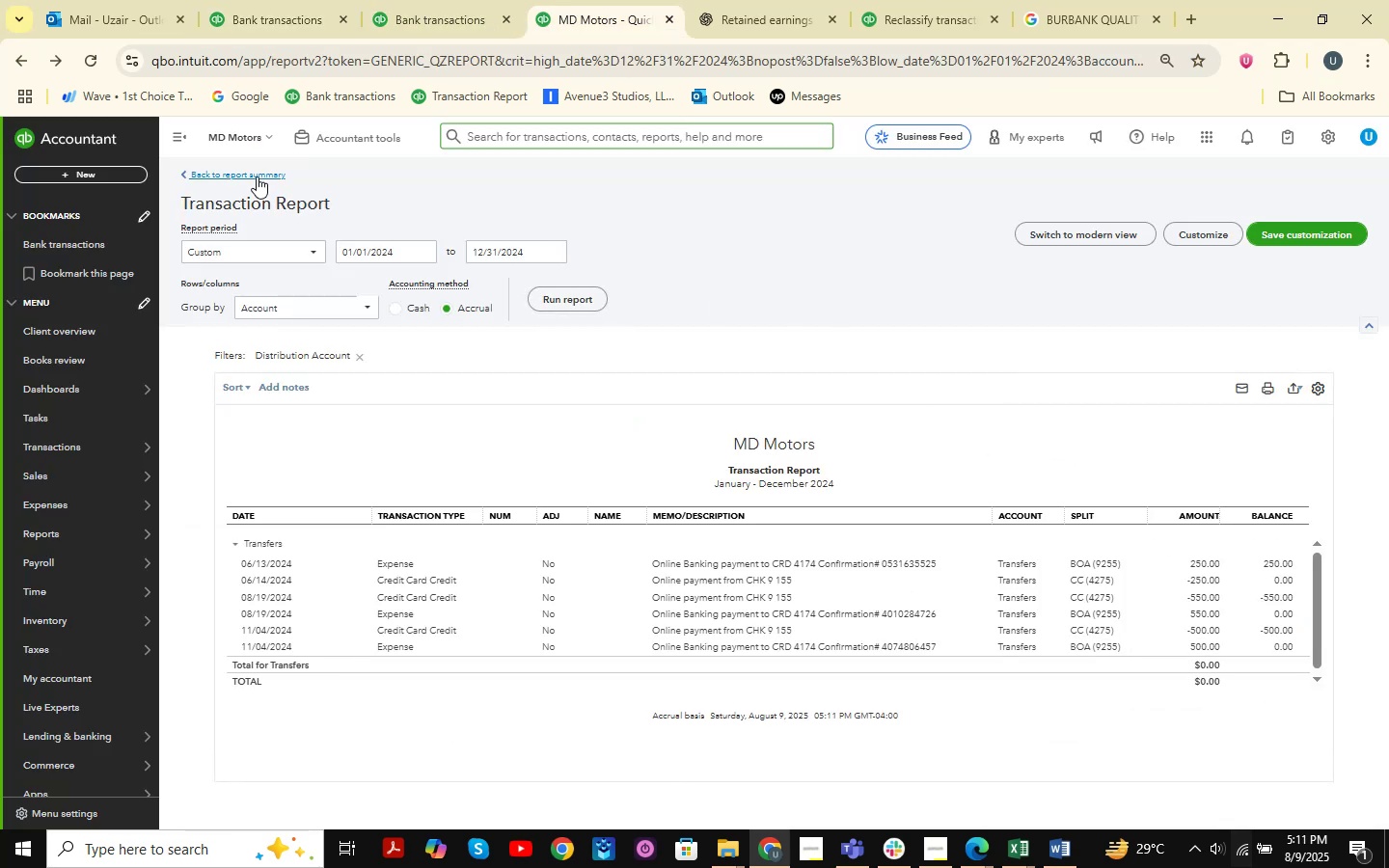 
left_click([257, 176])
 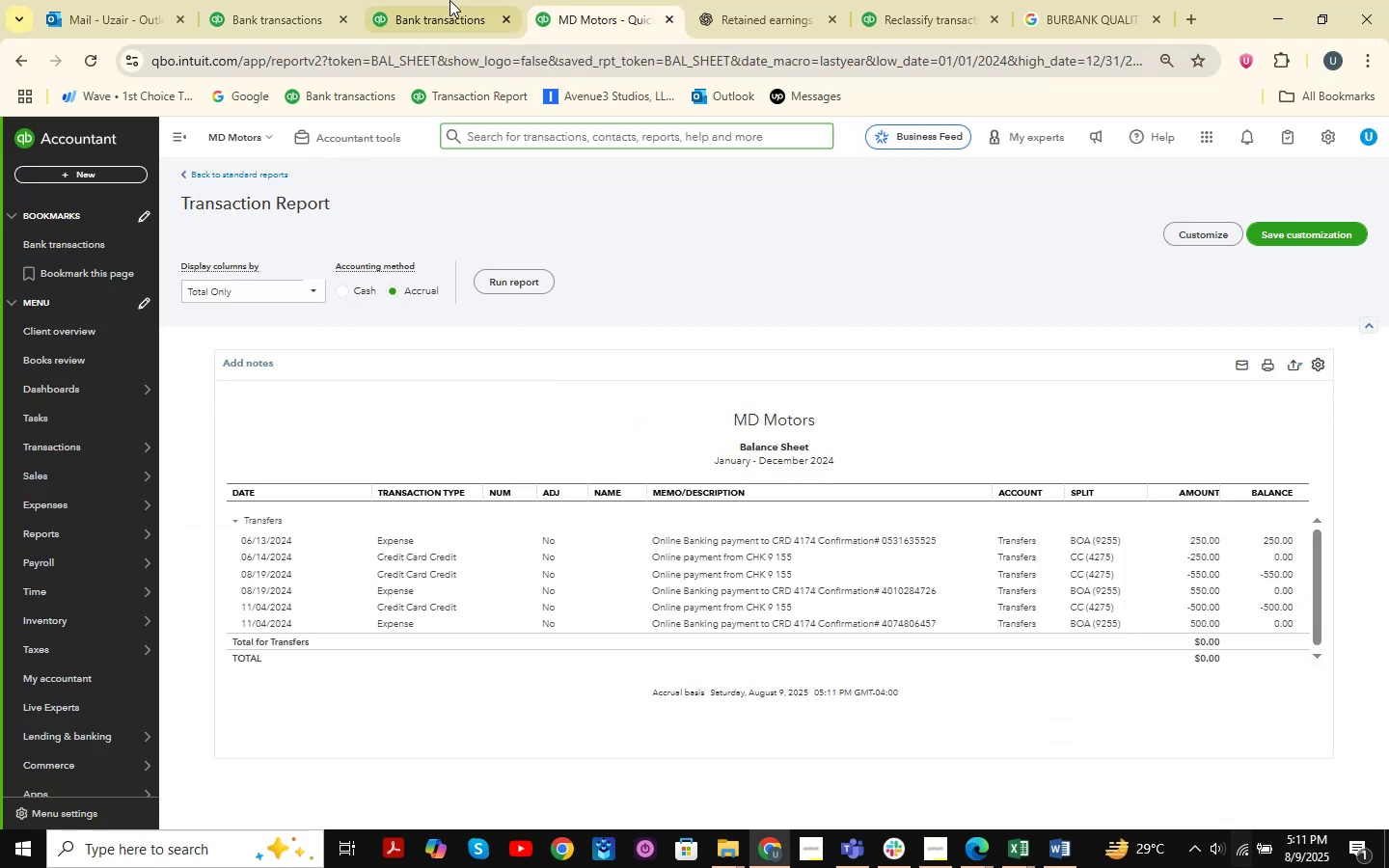 
double_click([236, 0])
 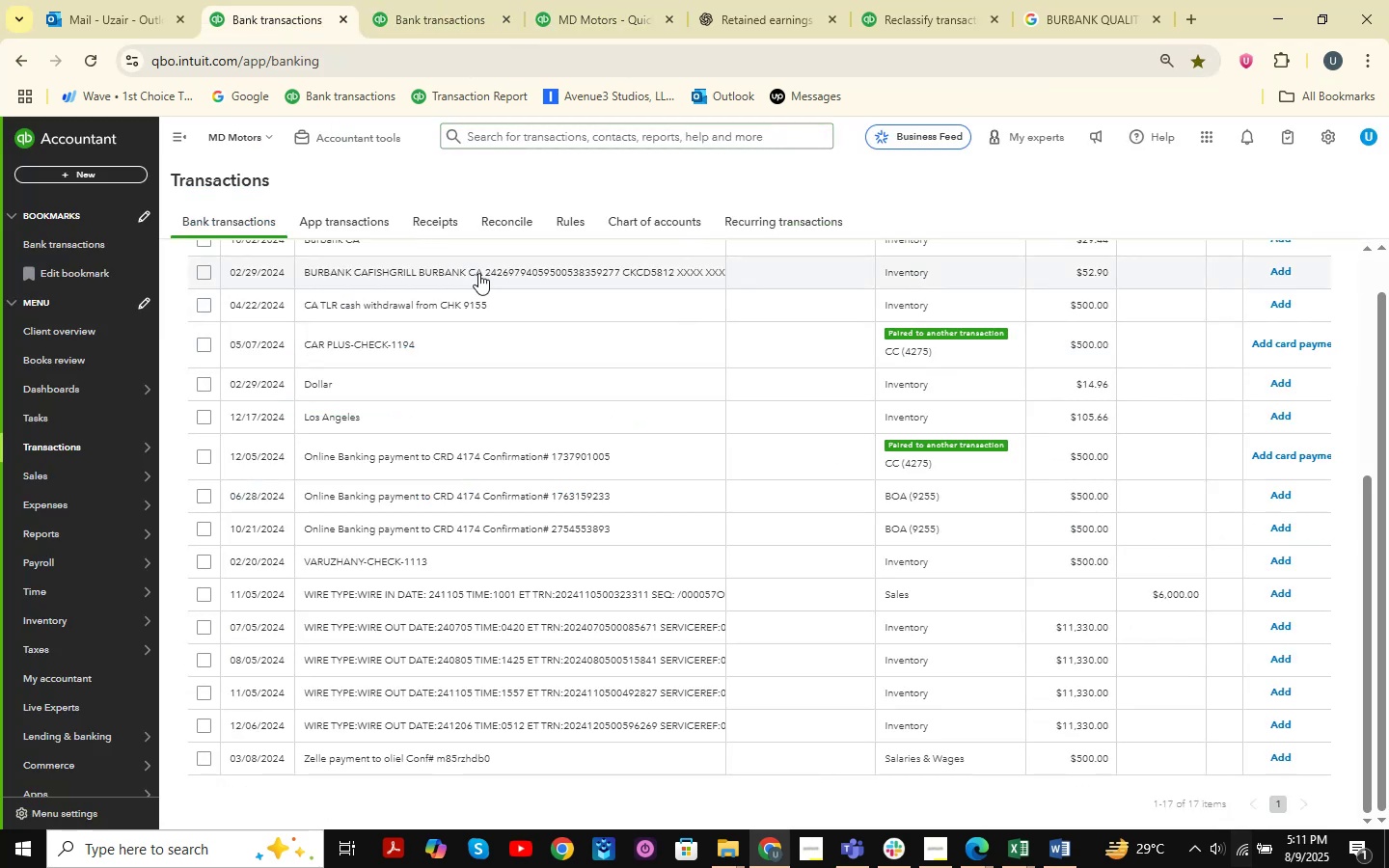 
scroll: coordinate [922, 527], scroll_direction: up, amount: 11.0
 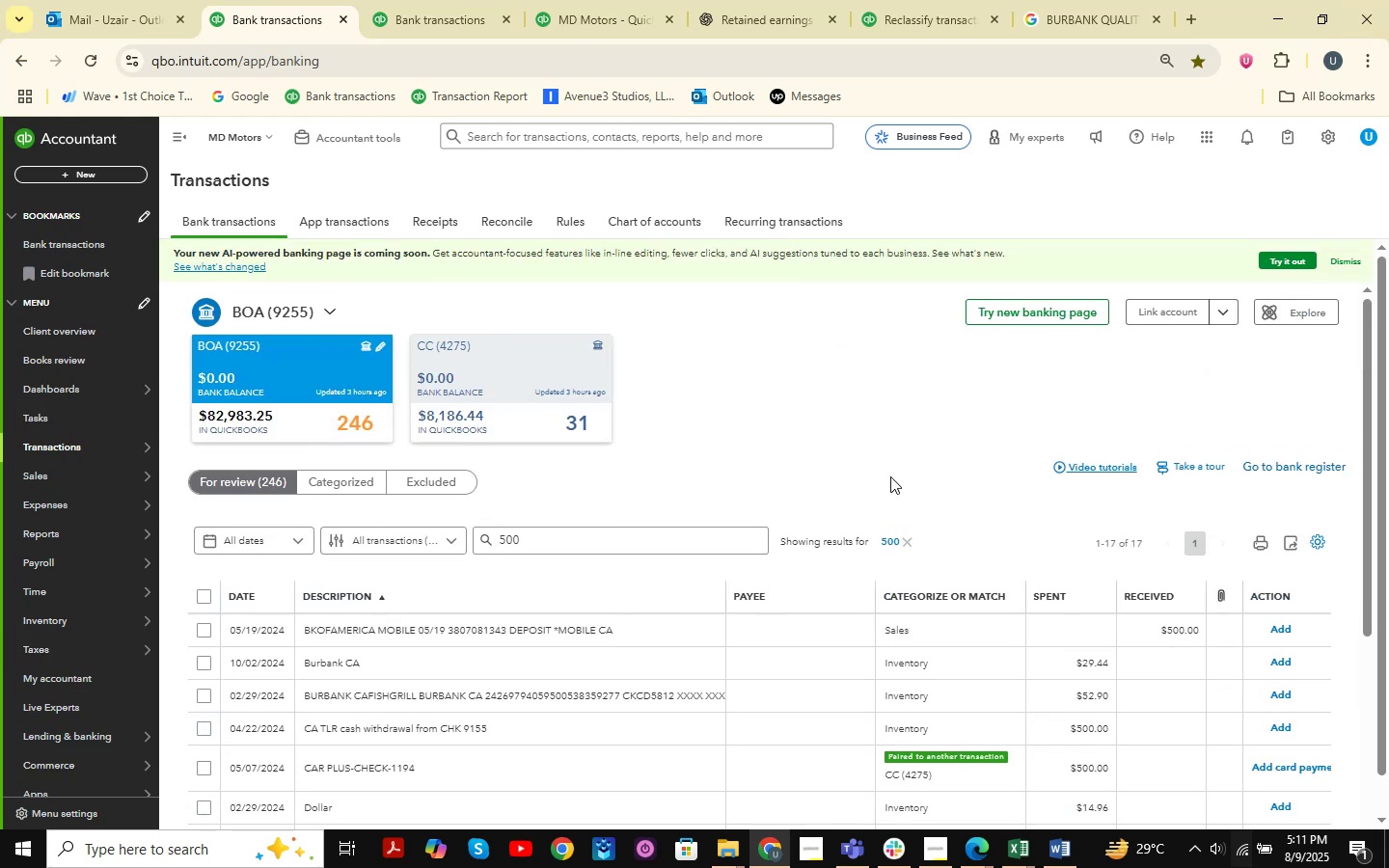 
wait(11.02)
 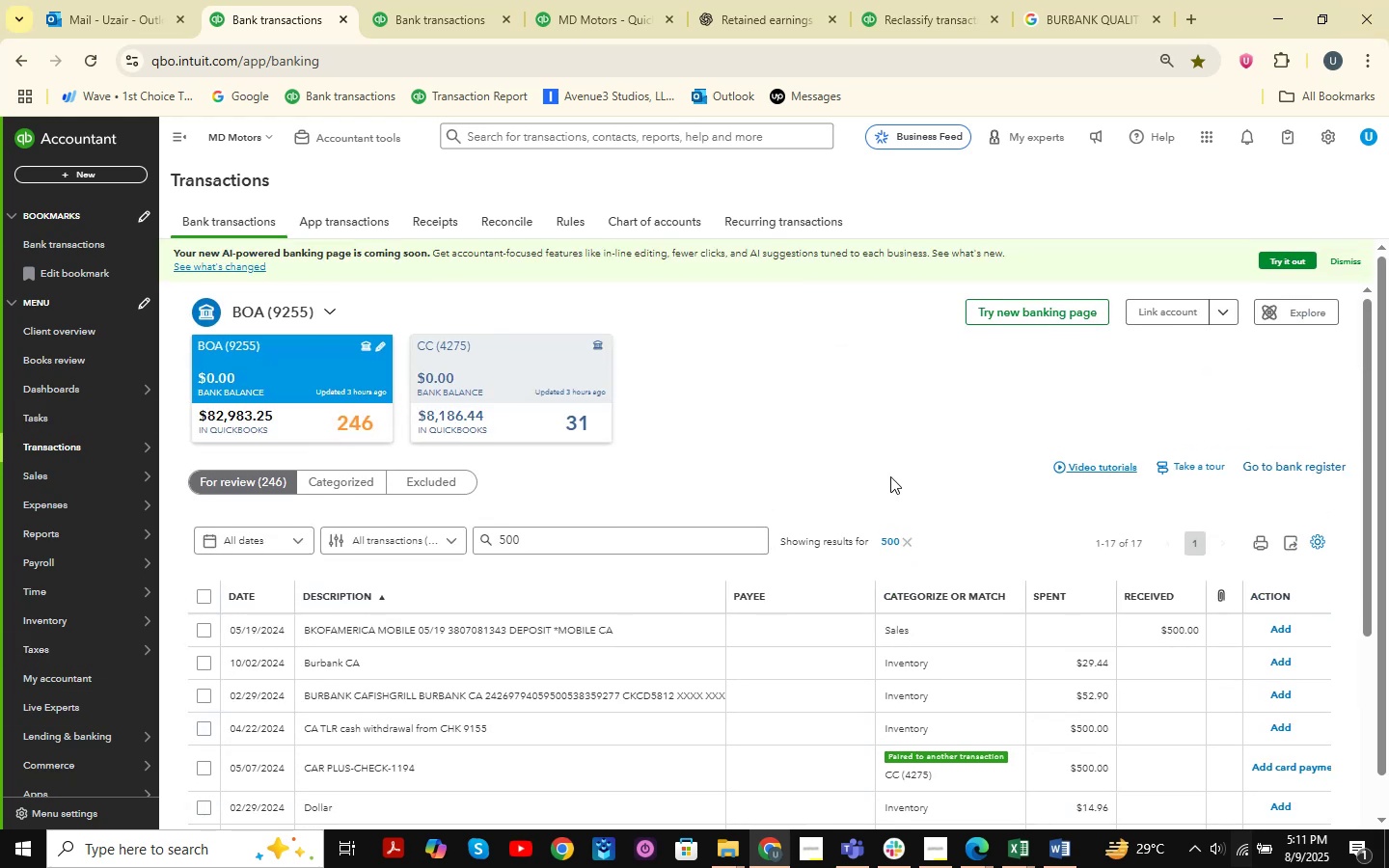 
left_click([912, 542])
 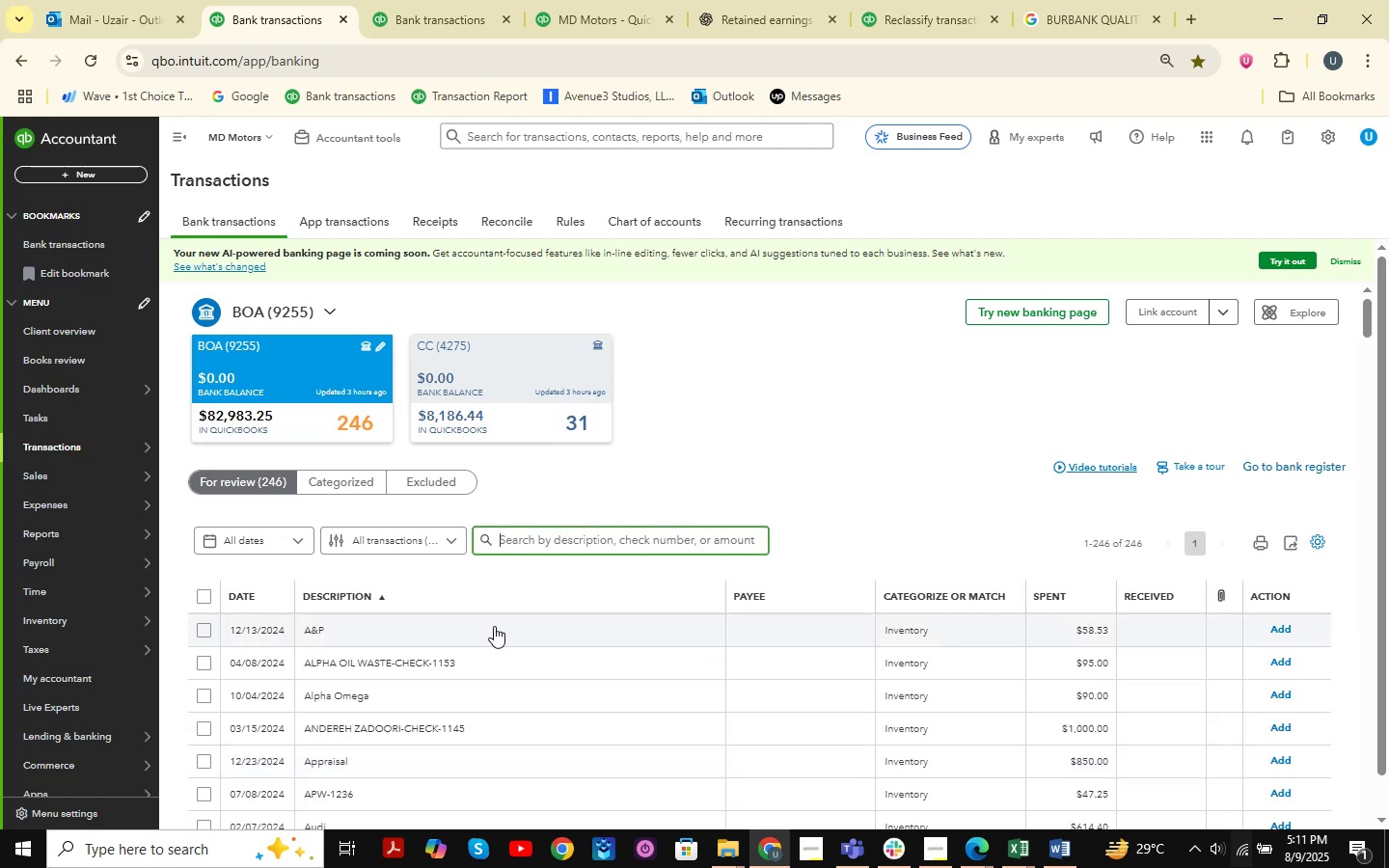 
wait(7.74)
 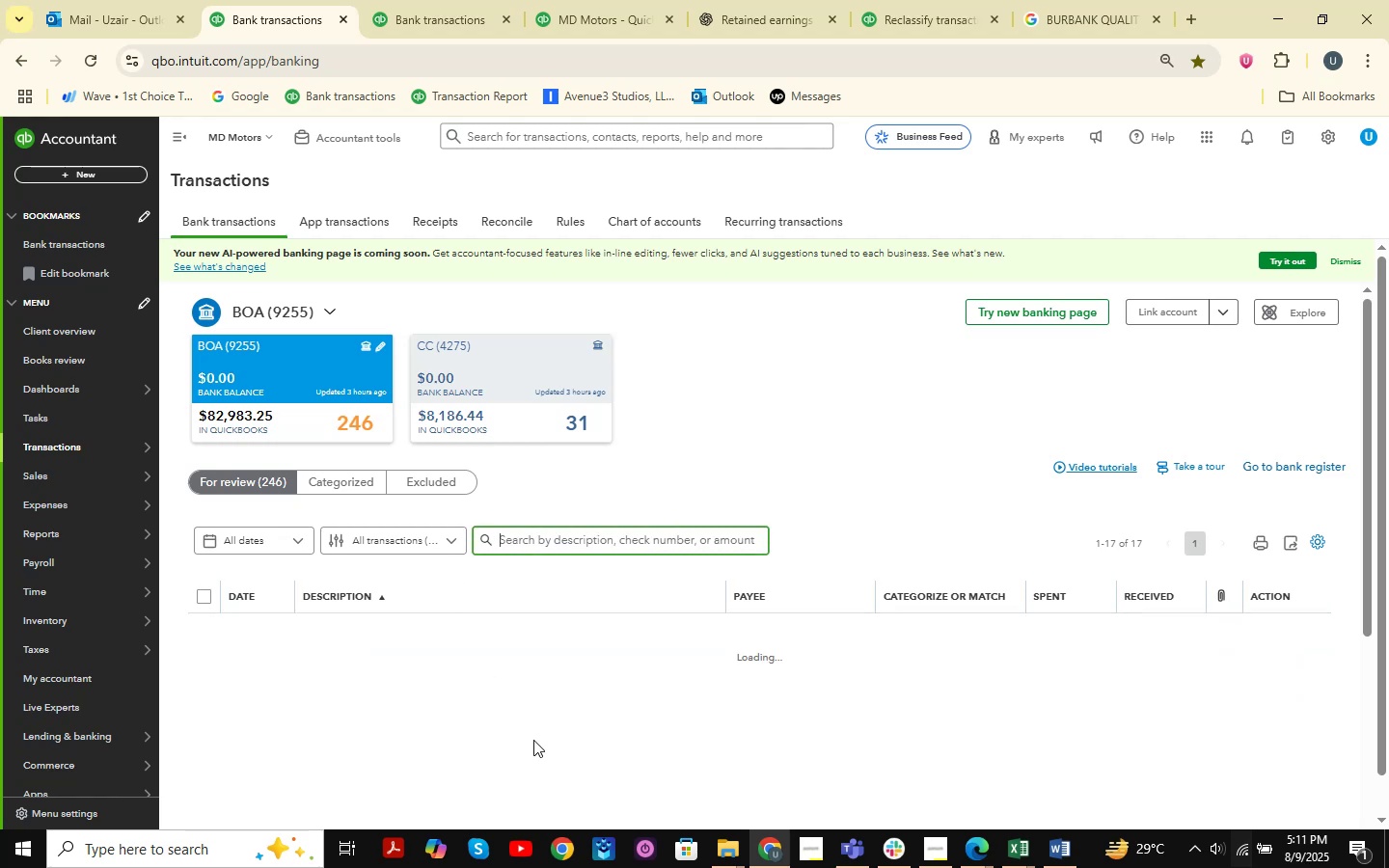 
left_click([314, 632])
 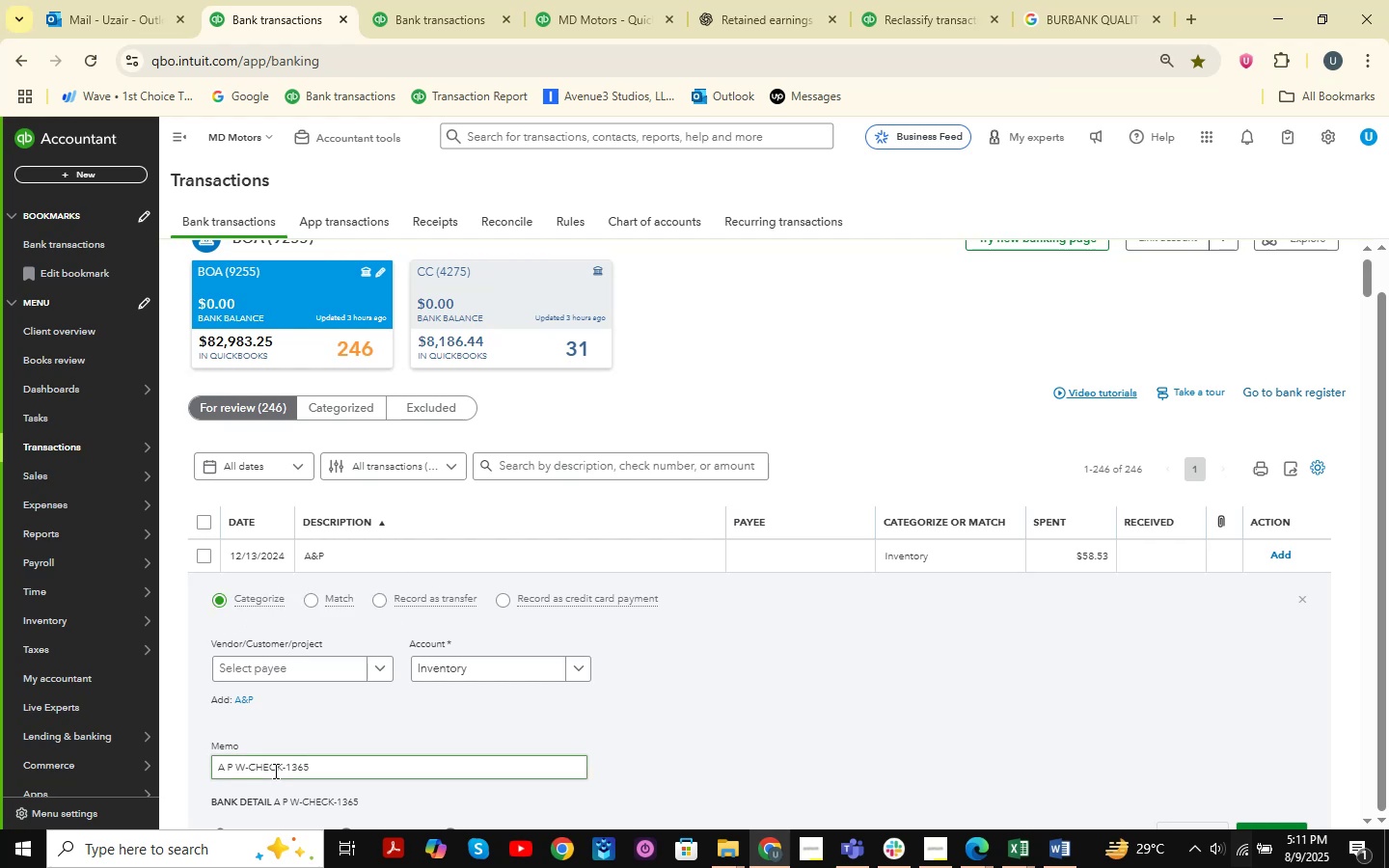 
left_click_drag(start_coordinate=[281, 765], to_coordinate=[137, 734])
 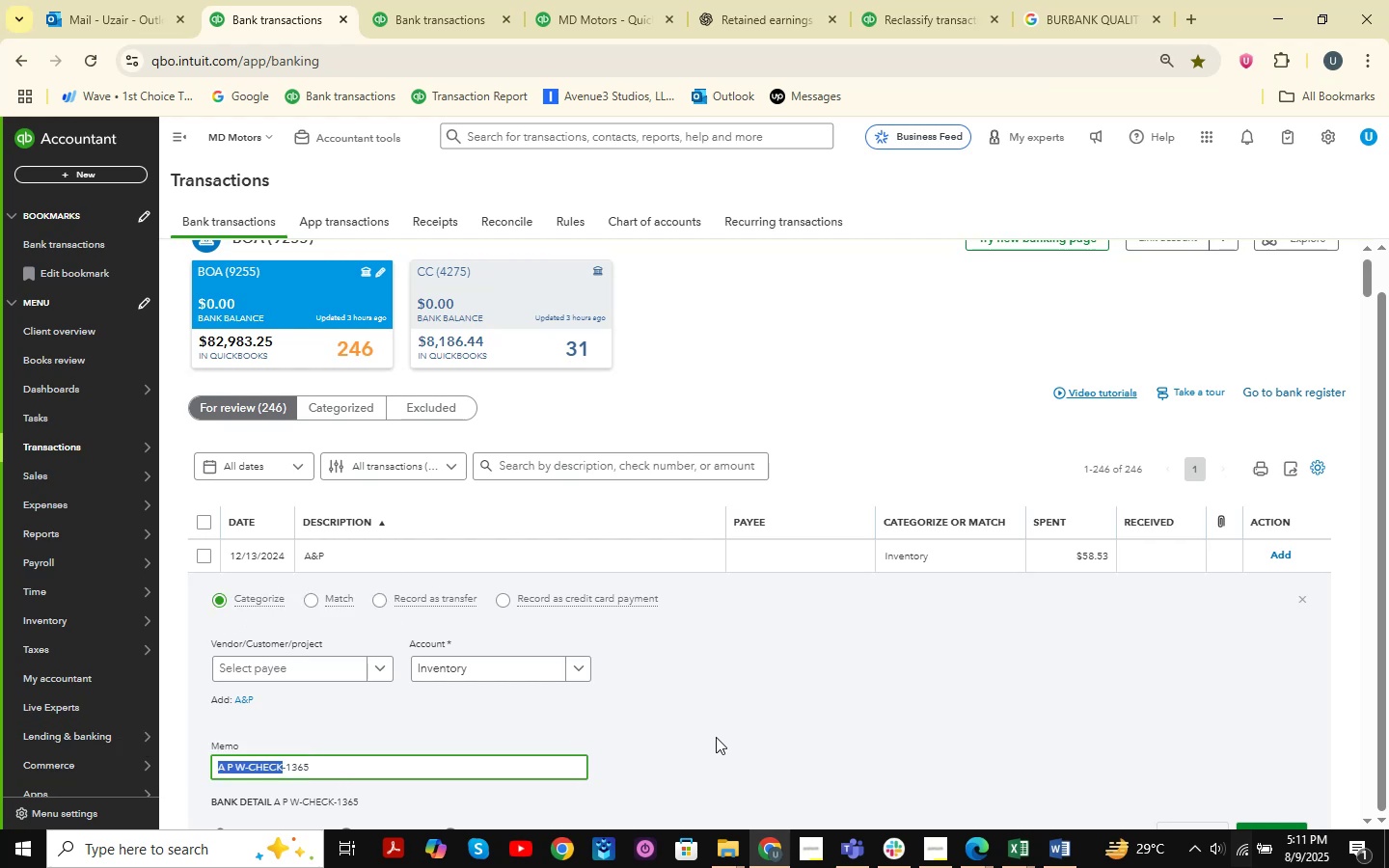 
key(Control+C)
 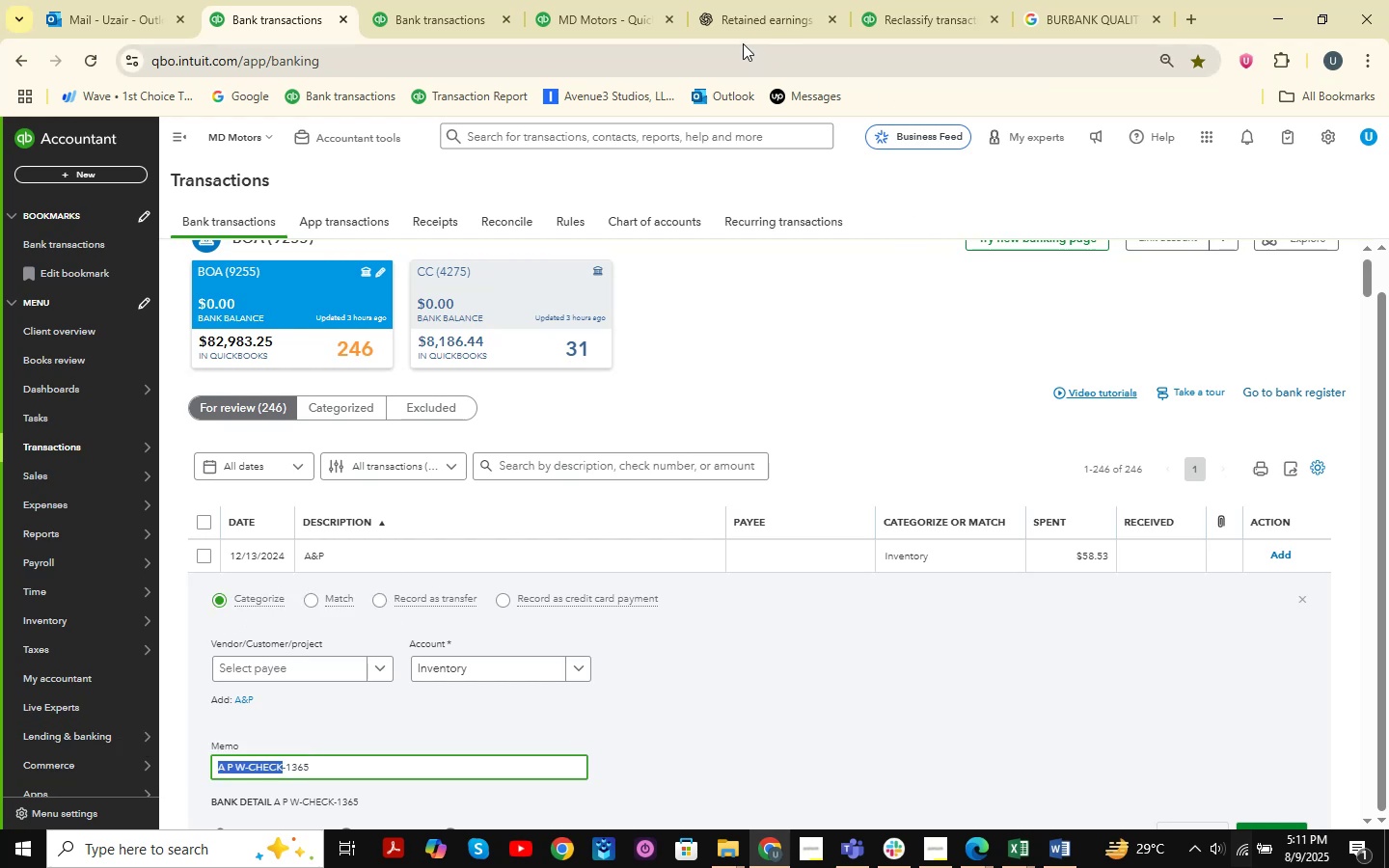 
left_click([755, 20])
 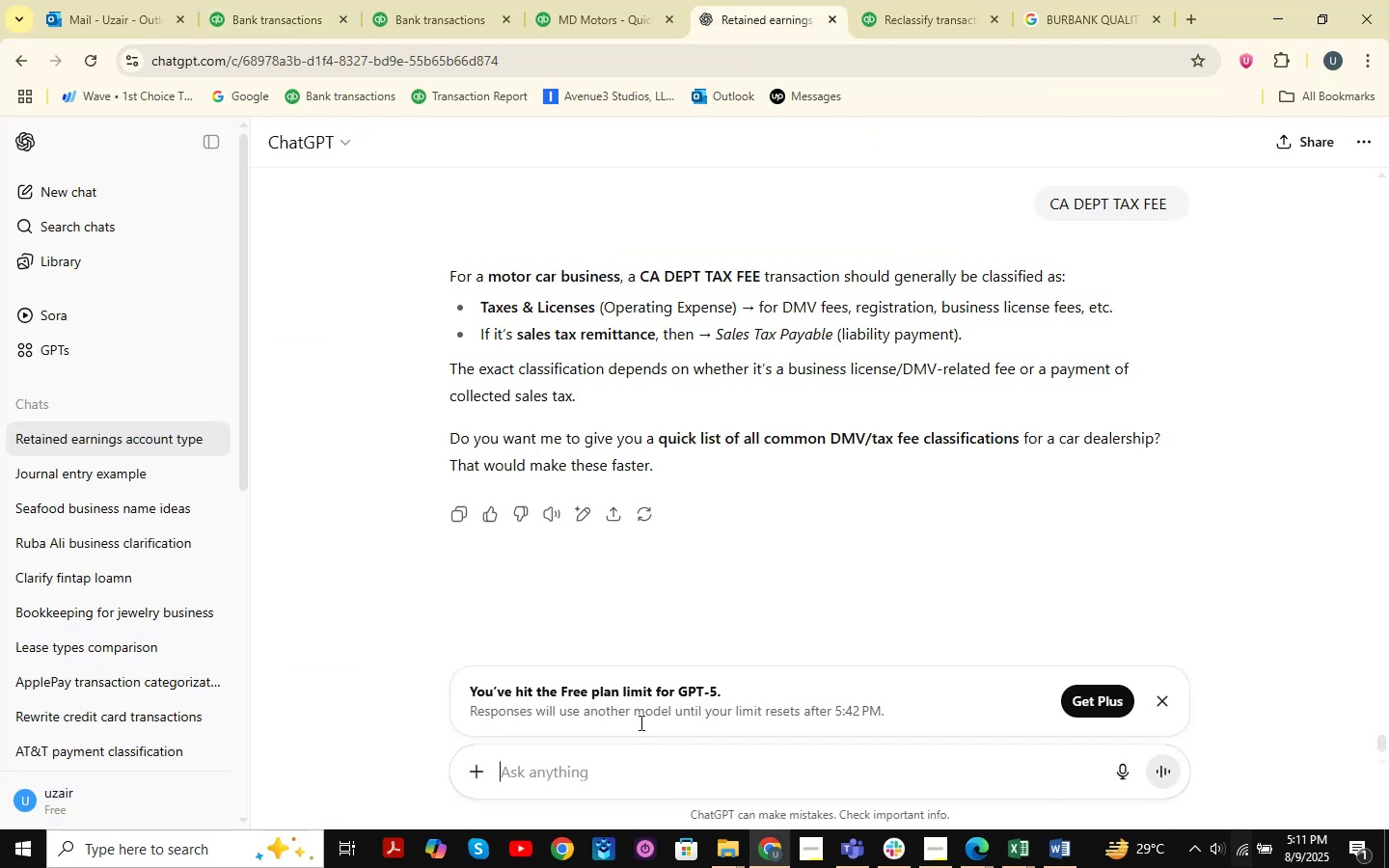 
key(Control+V)
 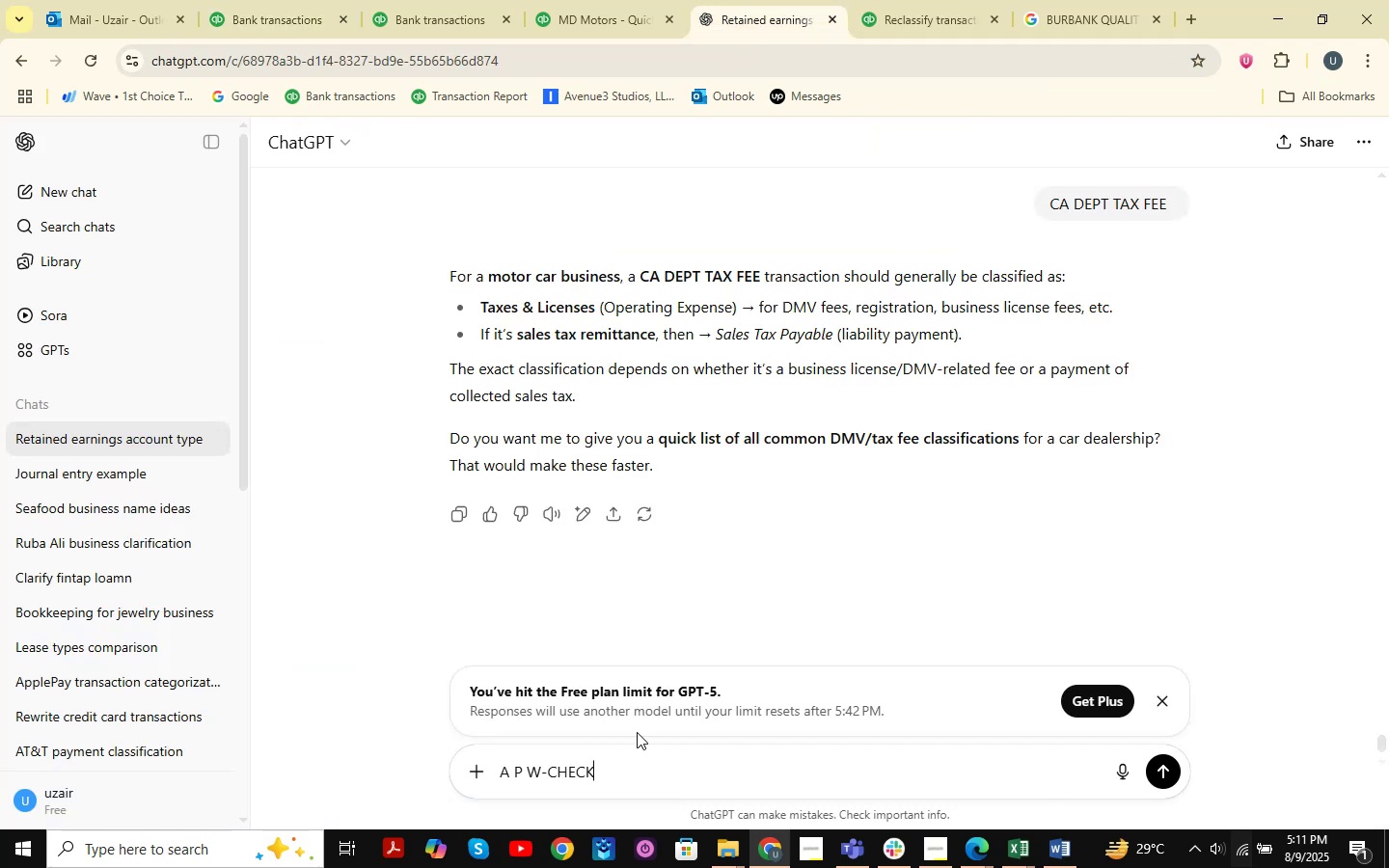 
key(NumpadEnter)
 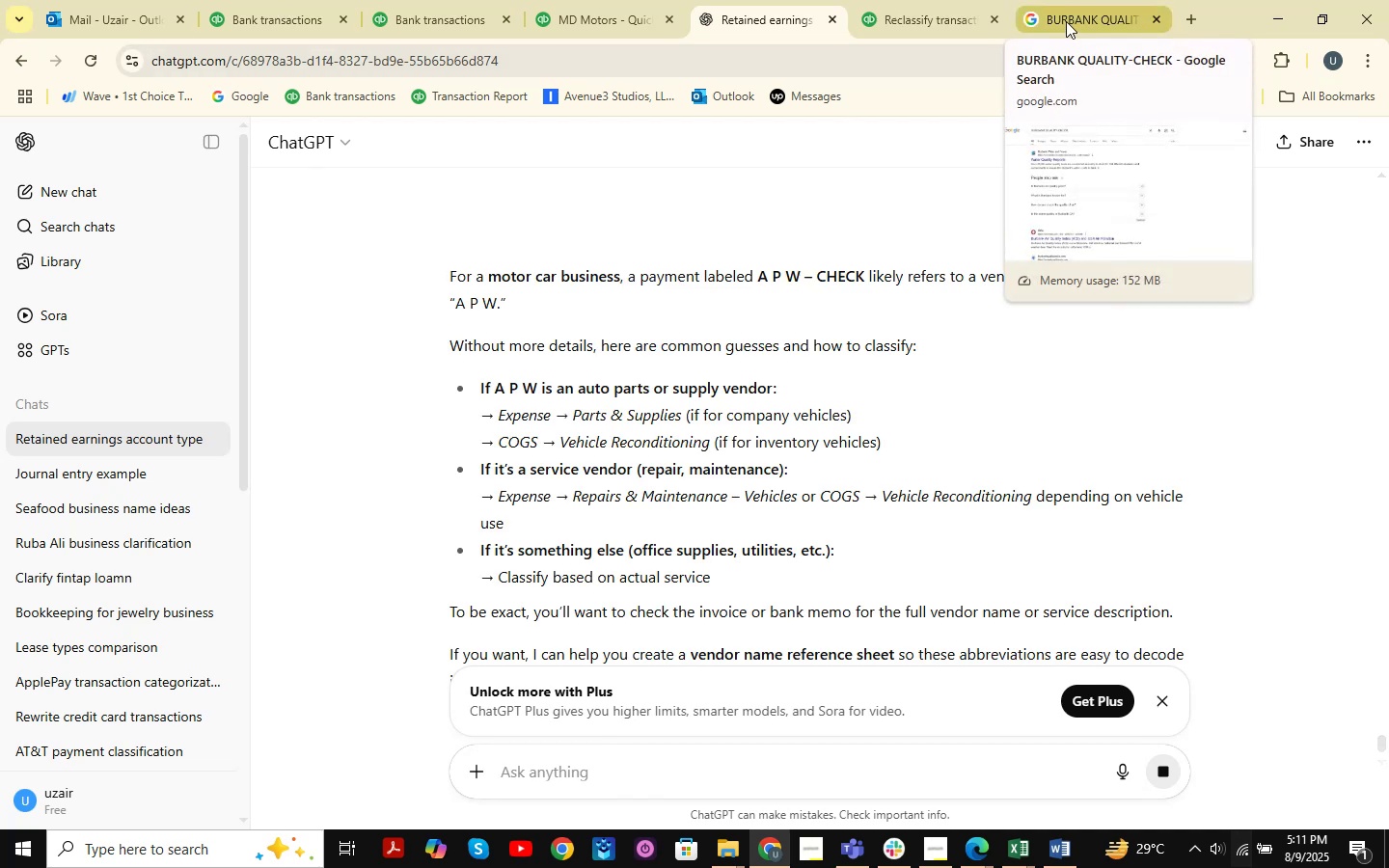 
wait(6.07)
 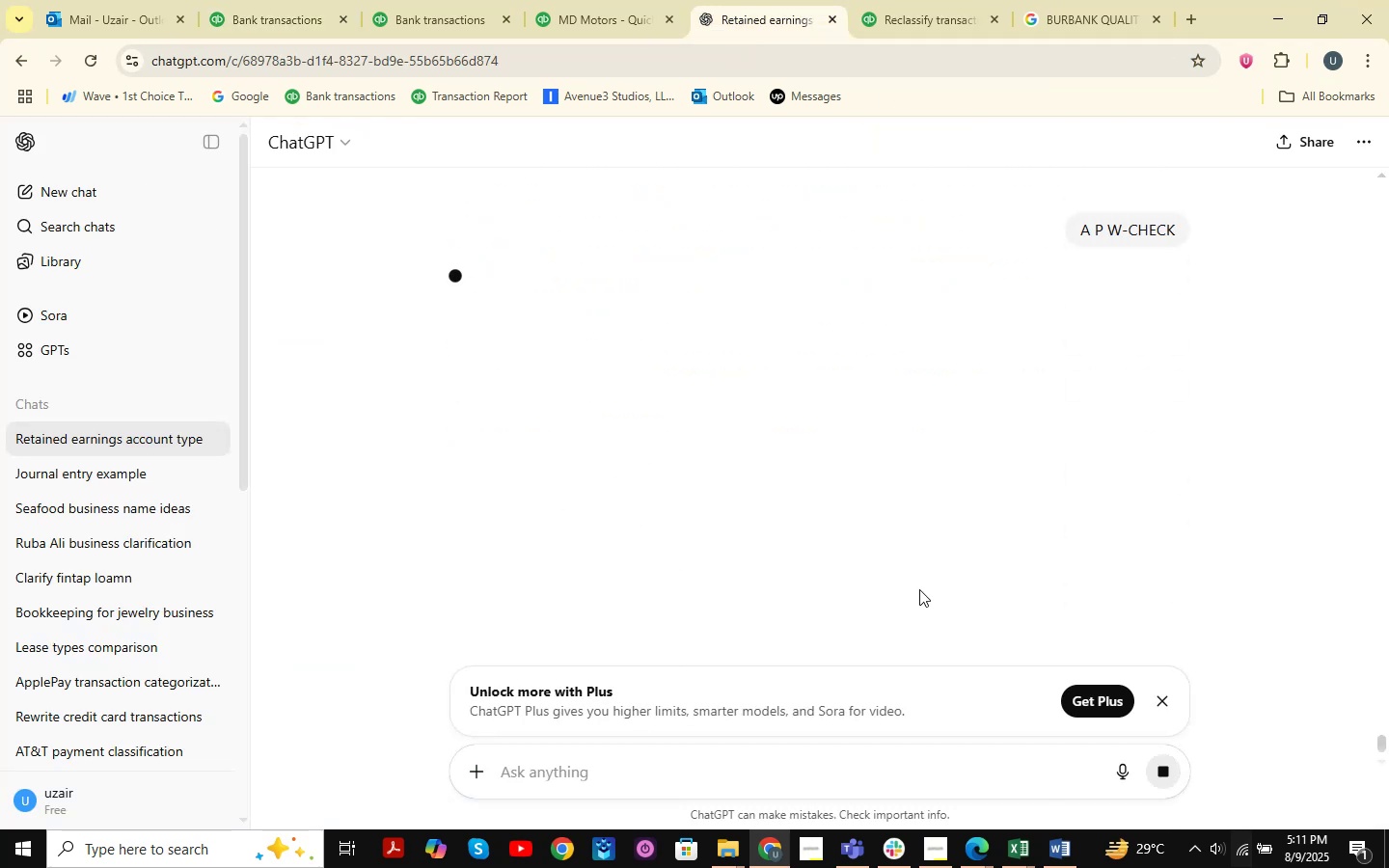 
left_click([1066, 21])
 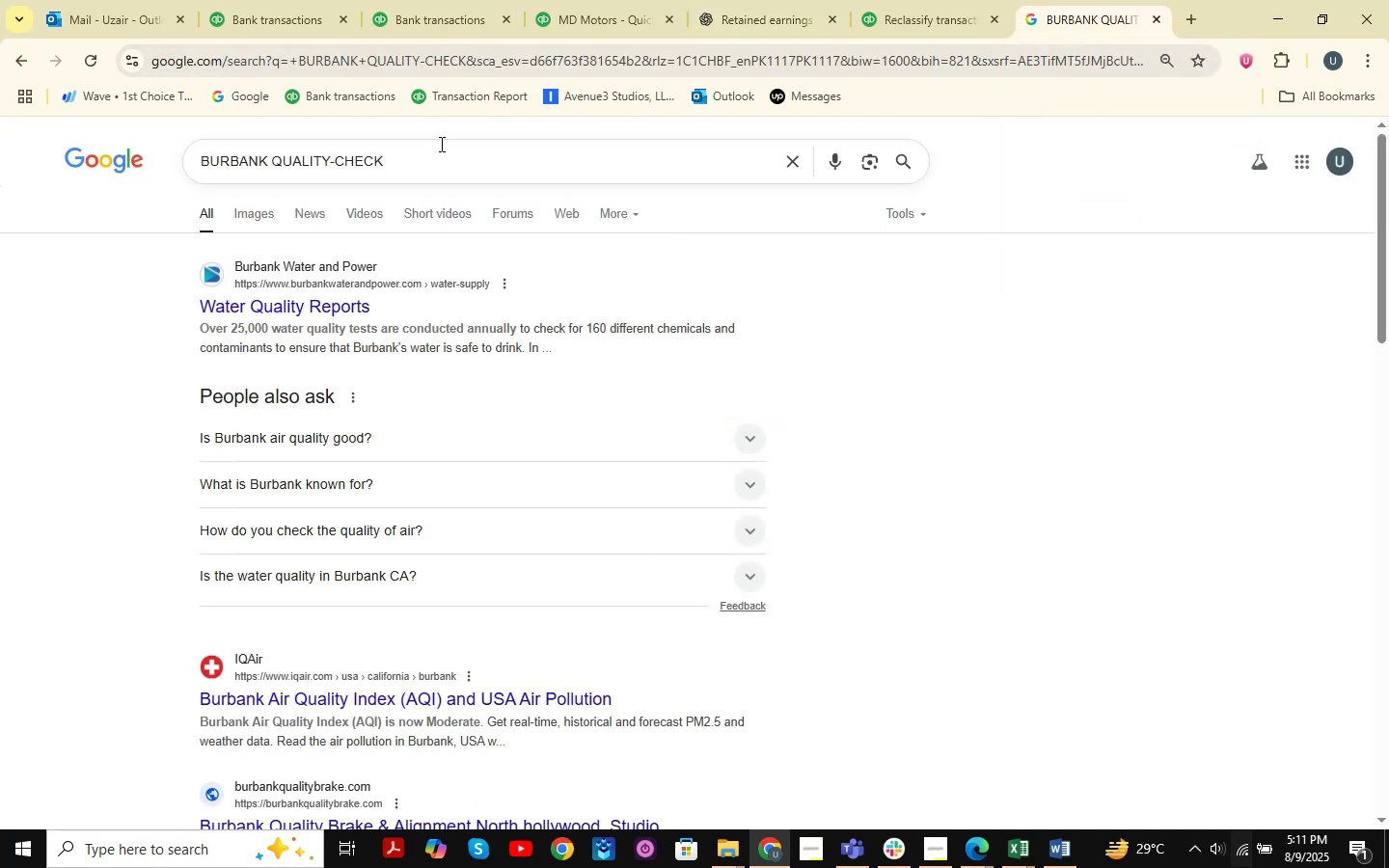 
left_click_drag(start_coordinate=[444, 155], to_coordinate=[17, 154])
 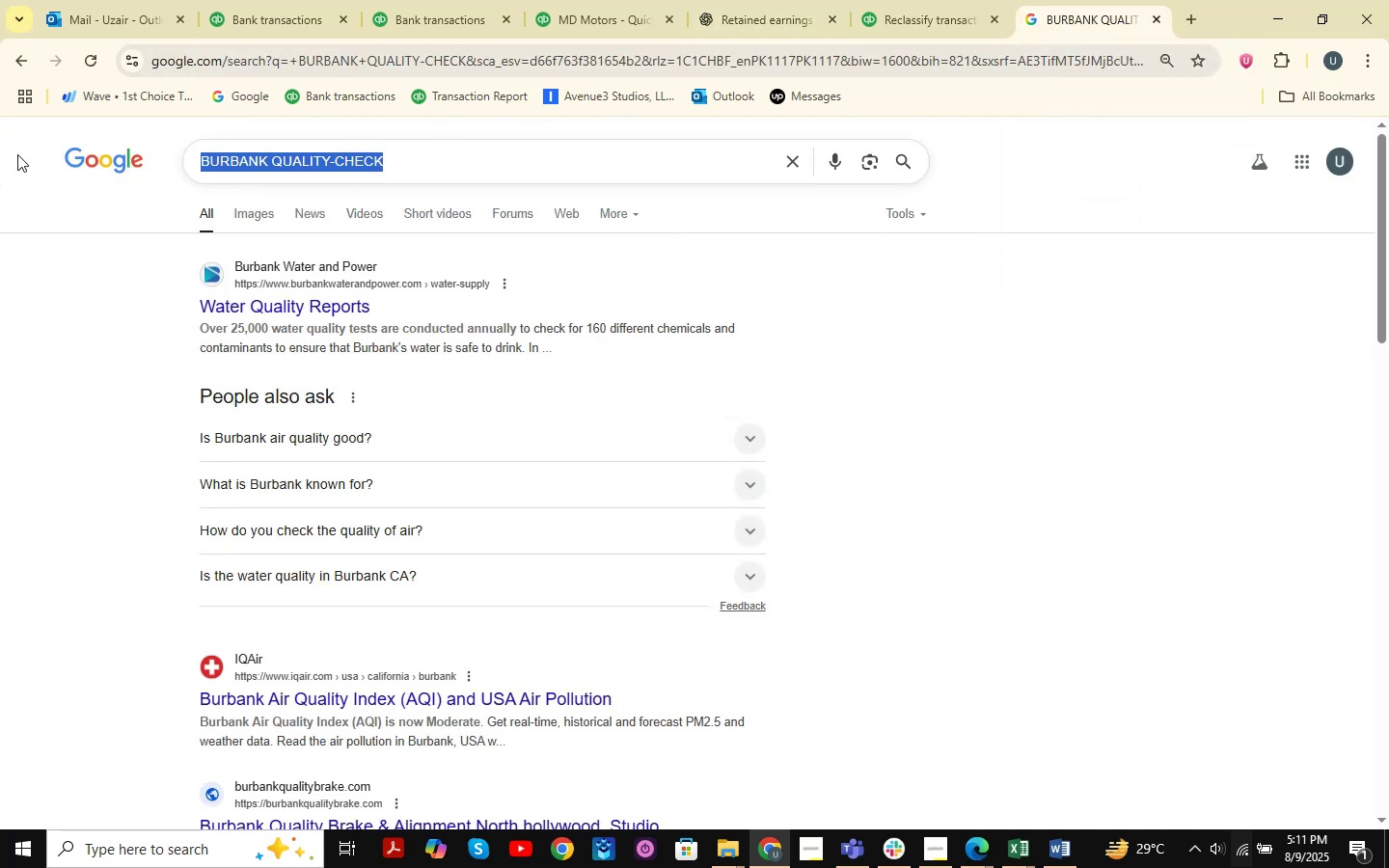 
key(Space)
 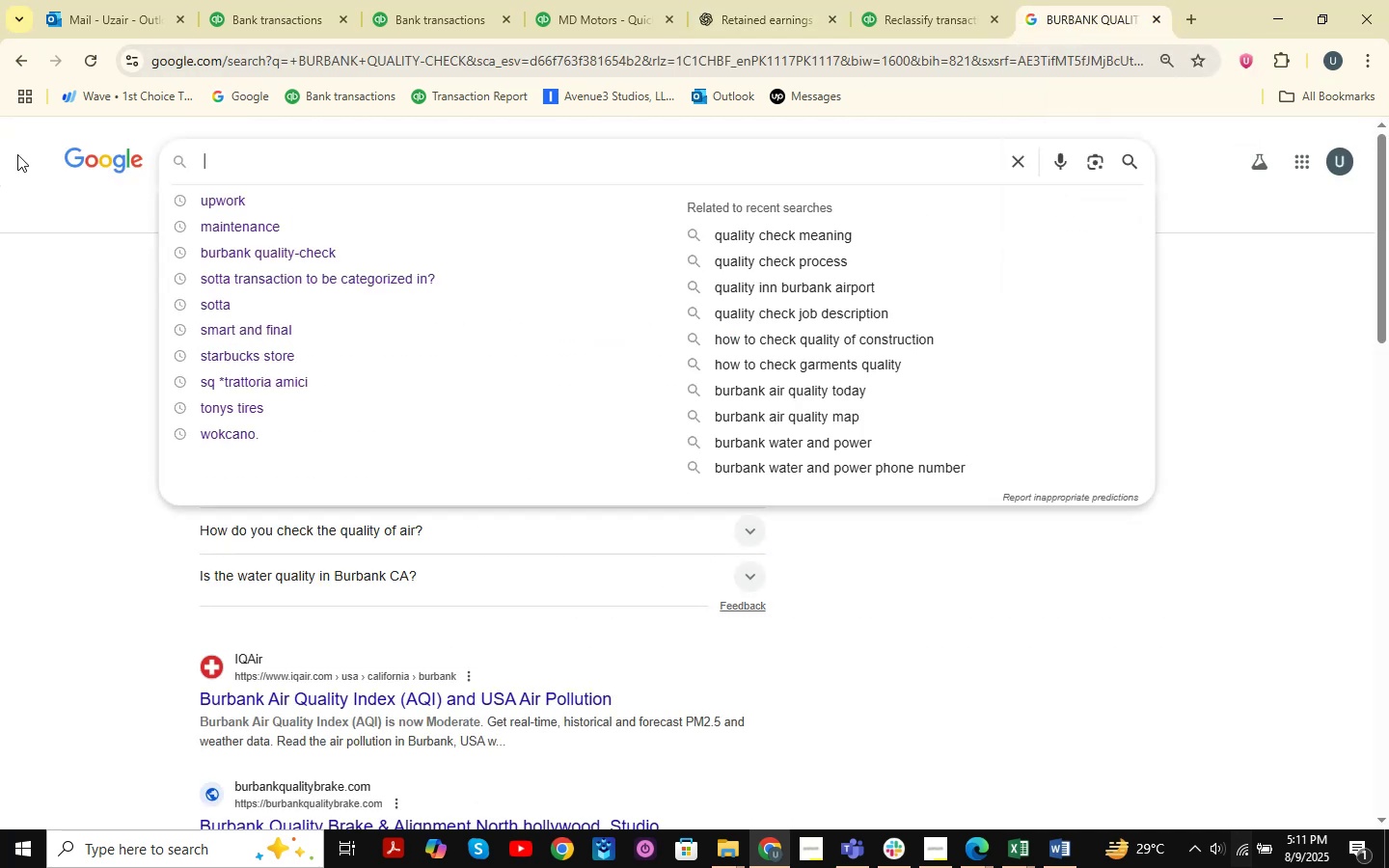 
key(Control+V)
 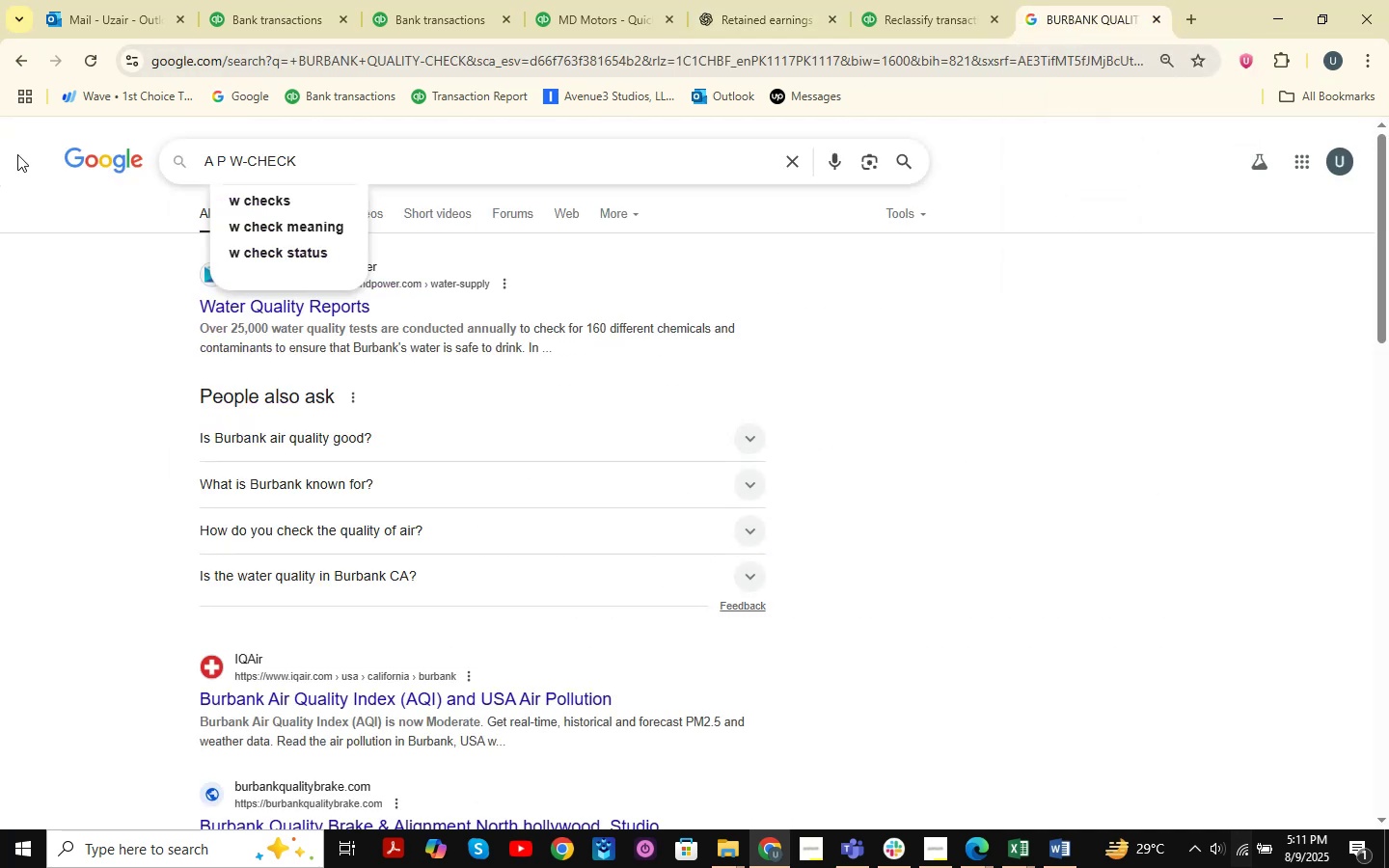 
key(NumpadEnter)
 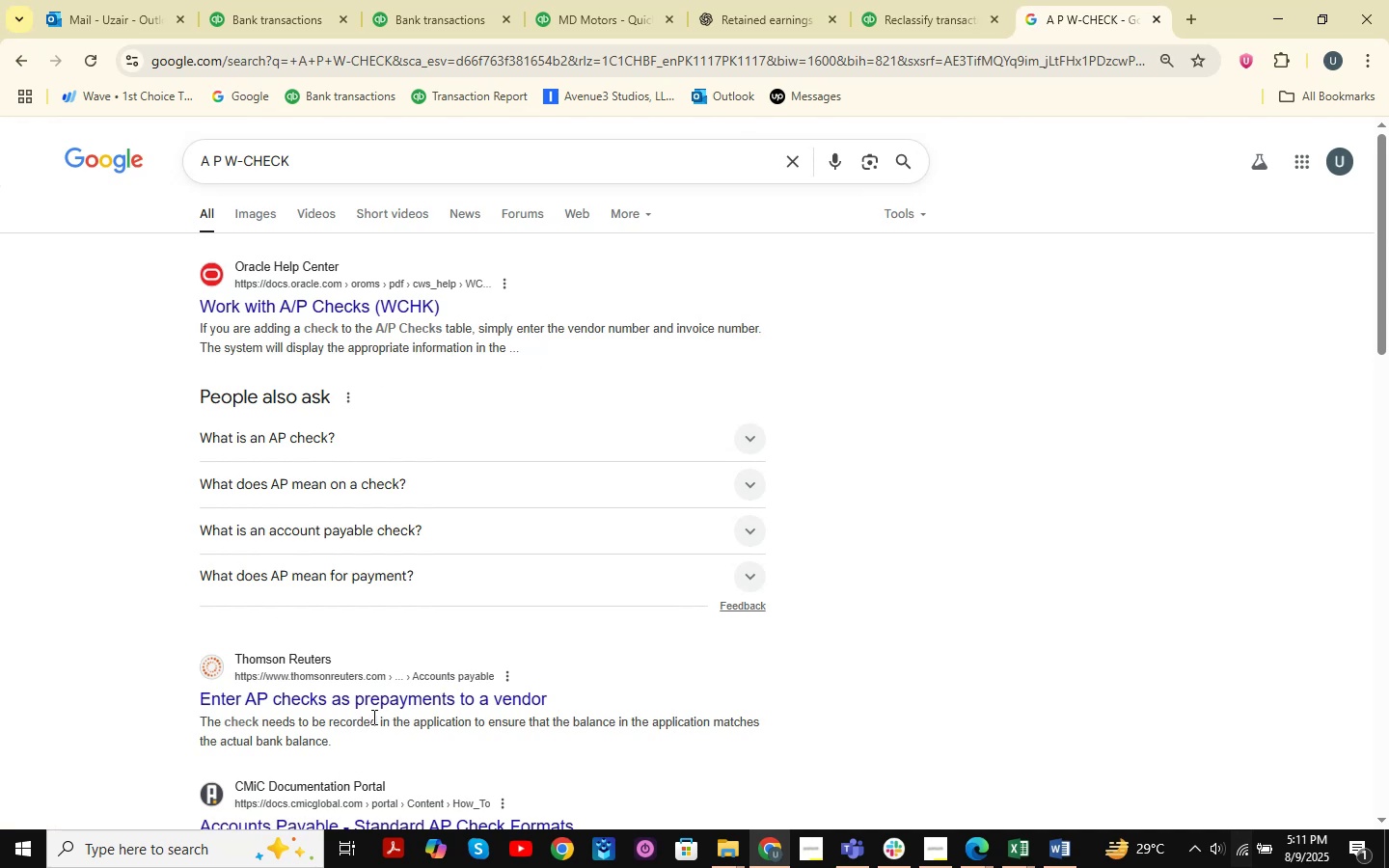 
wait(7.78)
 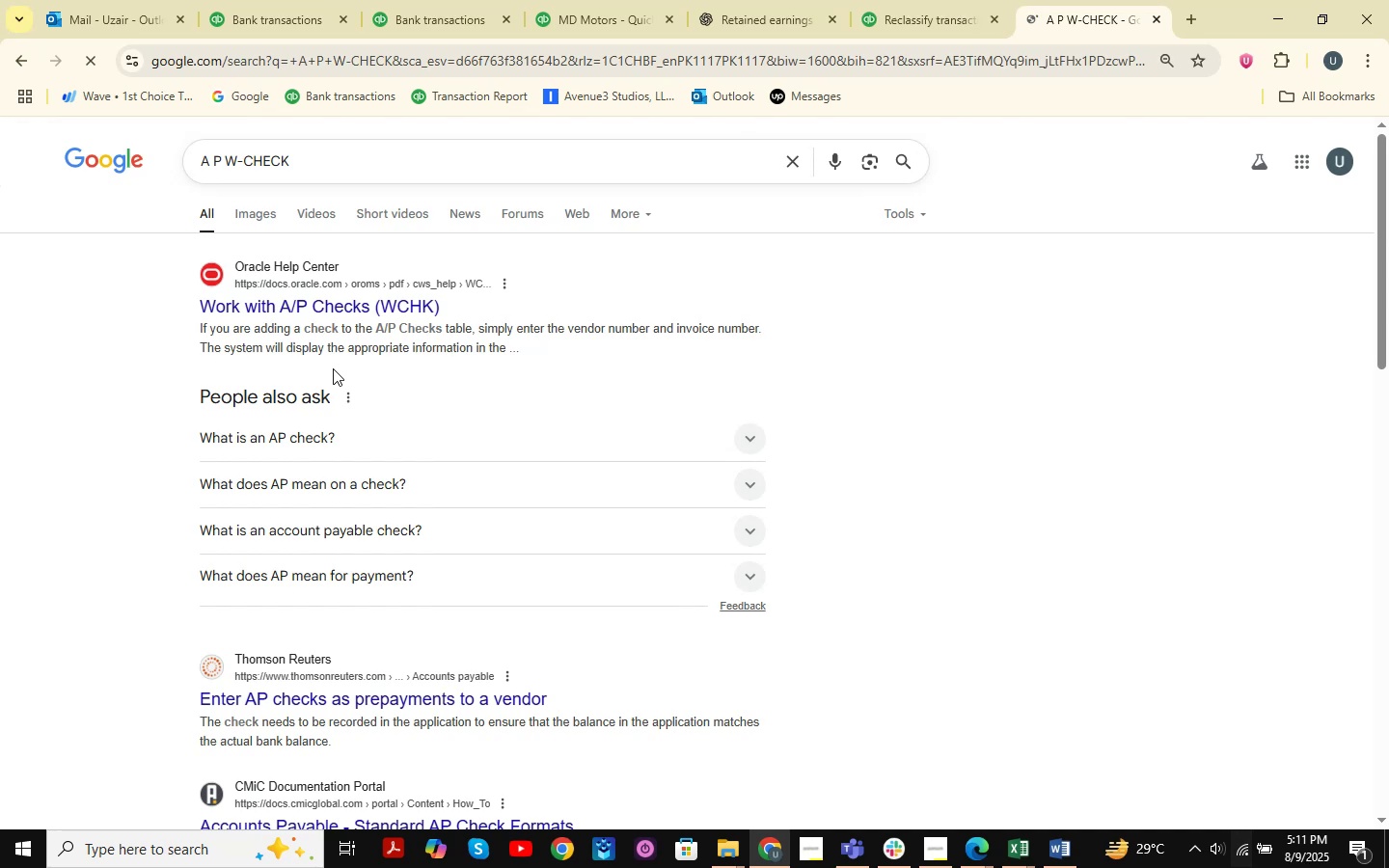 
left_click([271, 23])
 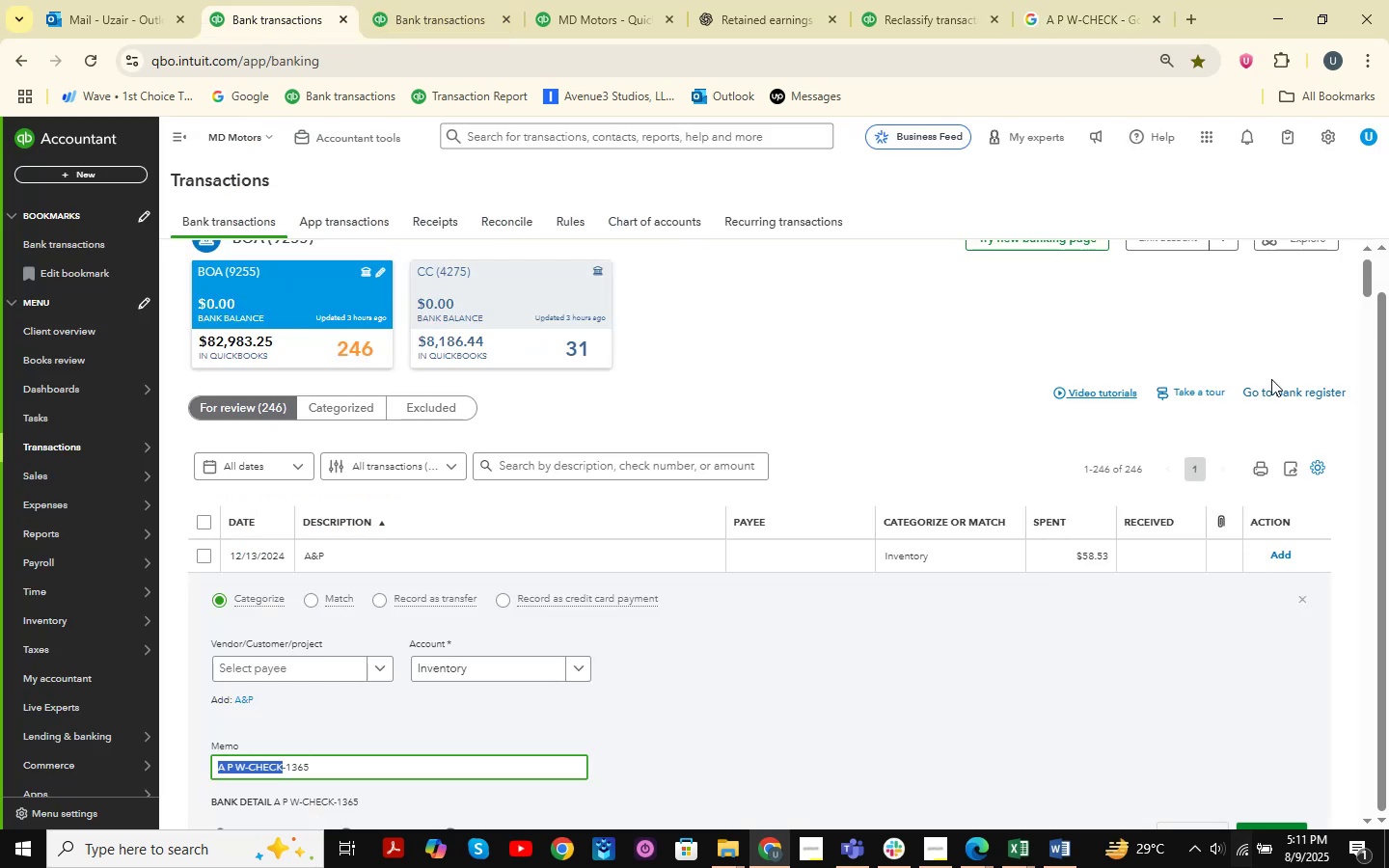 
mouse_move([1276, 589])
 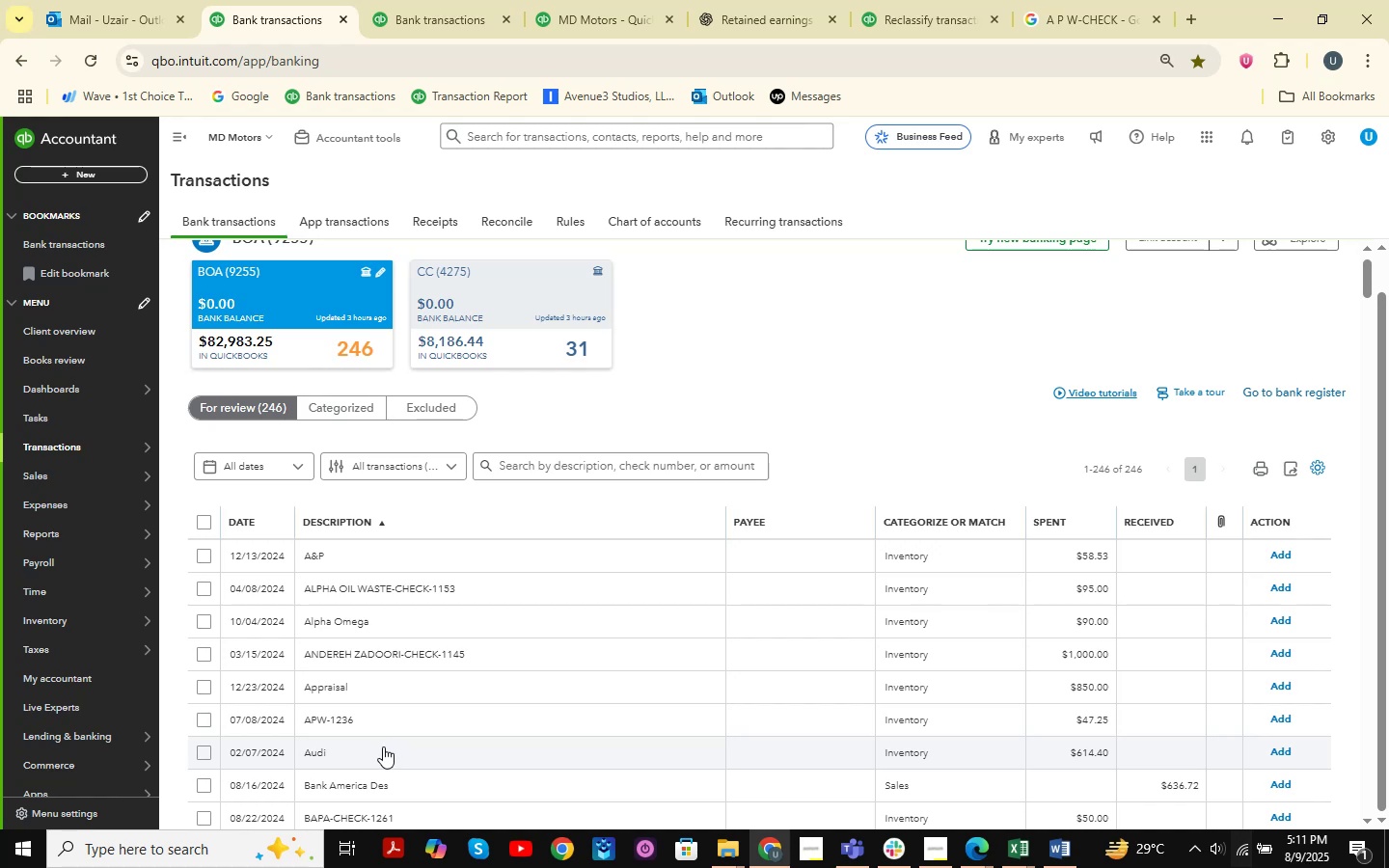 
left_click([374, 750])
 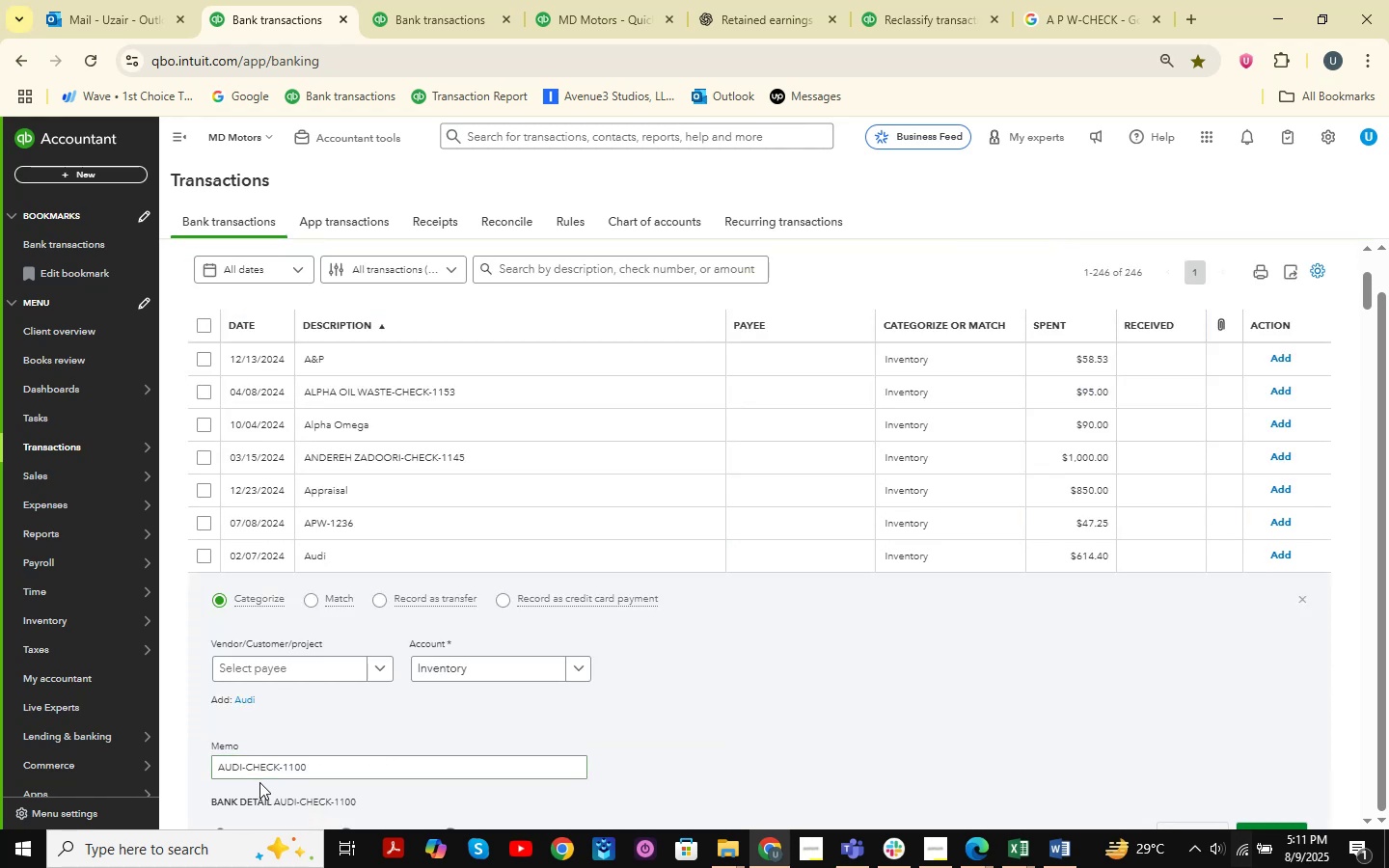 
left_click_drag(start_coordinate=[281, 770], to_coordinate=[176, 754])
 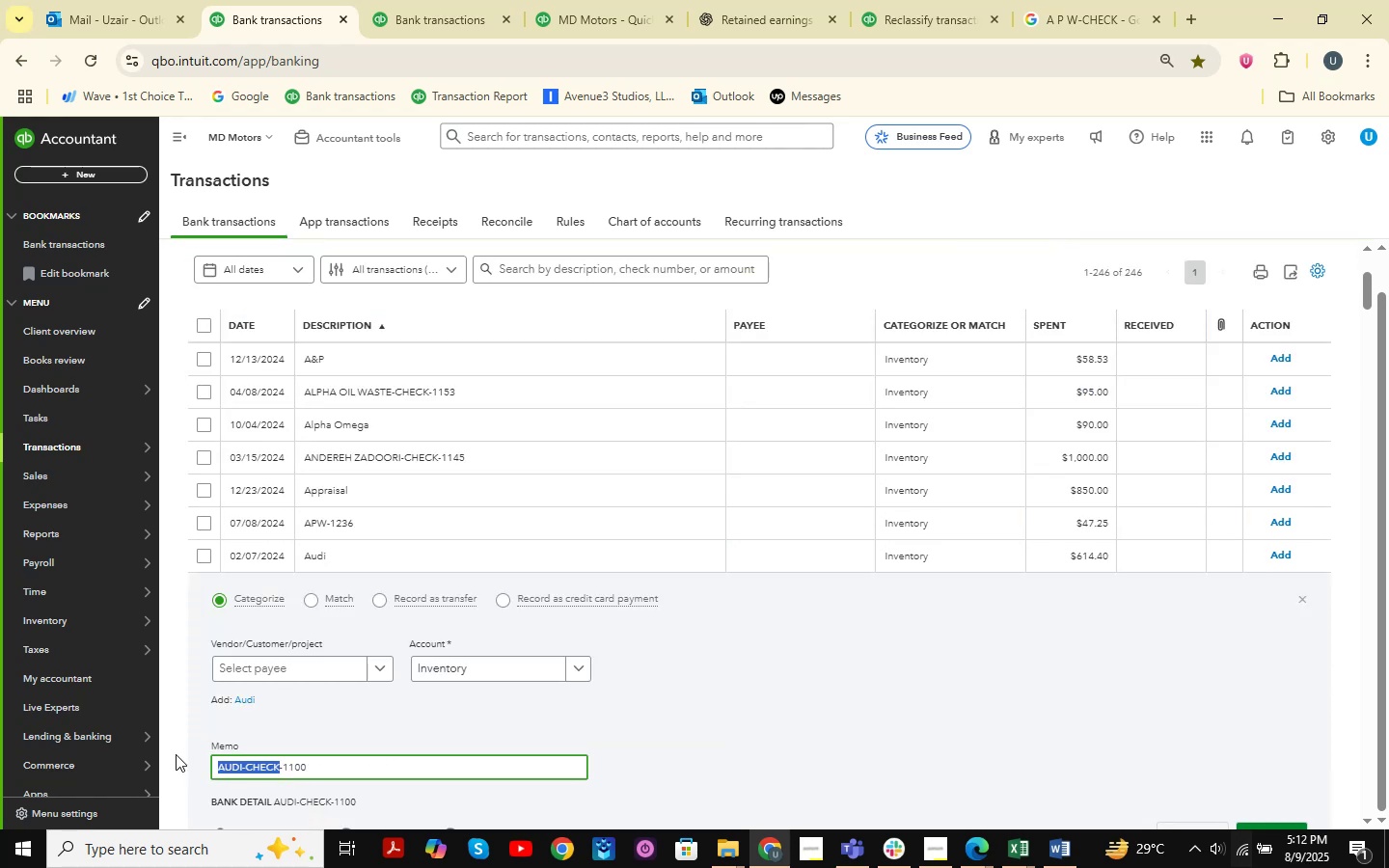 
key(Control+C)
 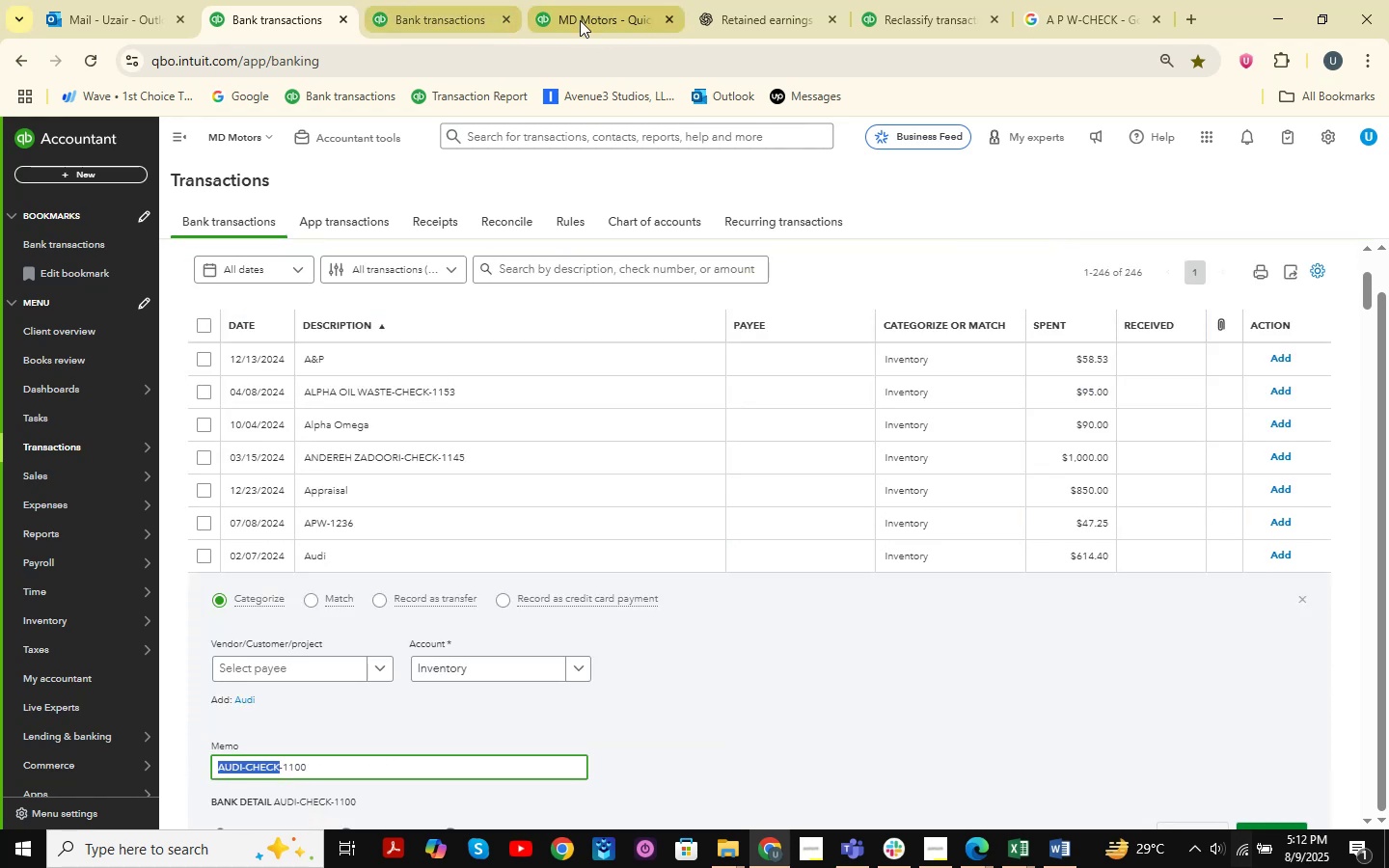 
left_click([733, 24])
 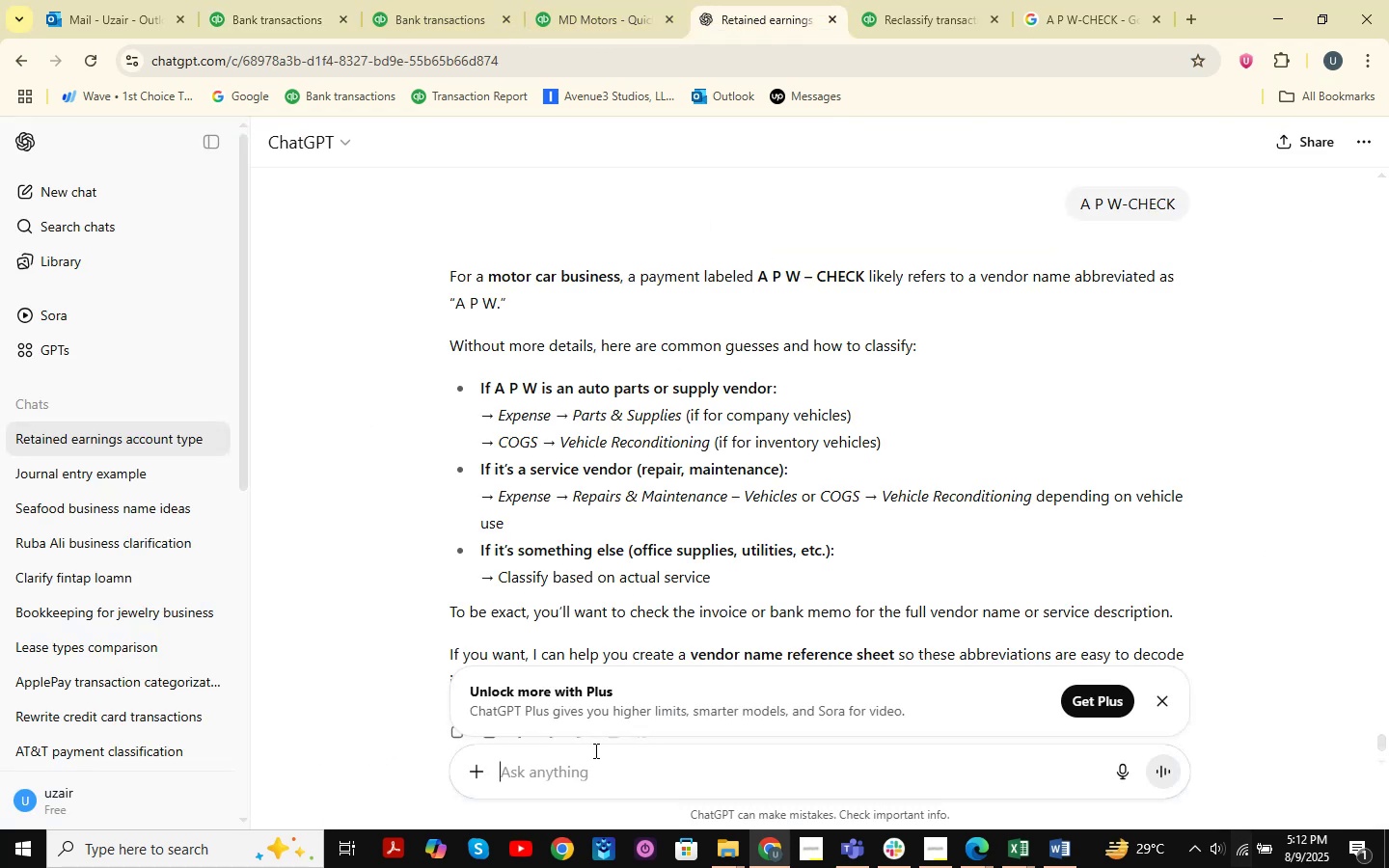 
key(Control+V)
 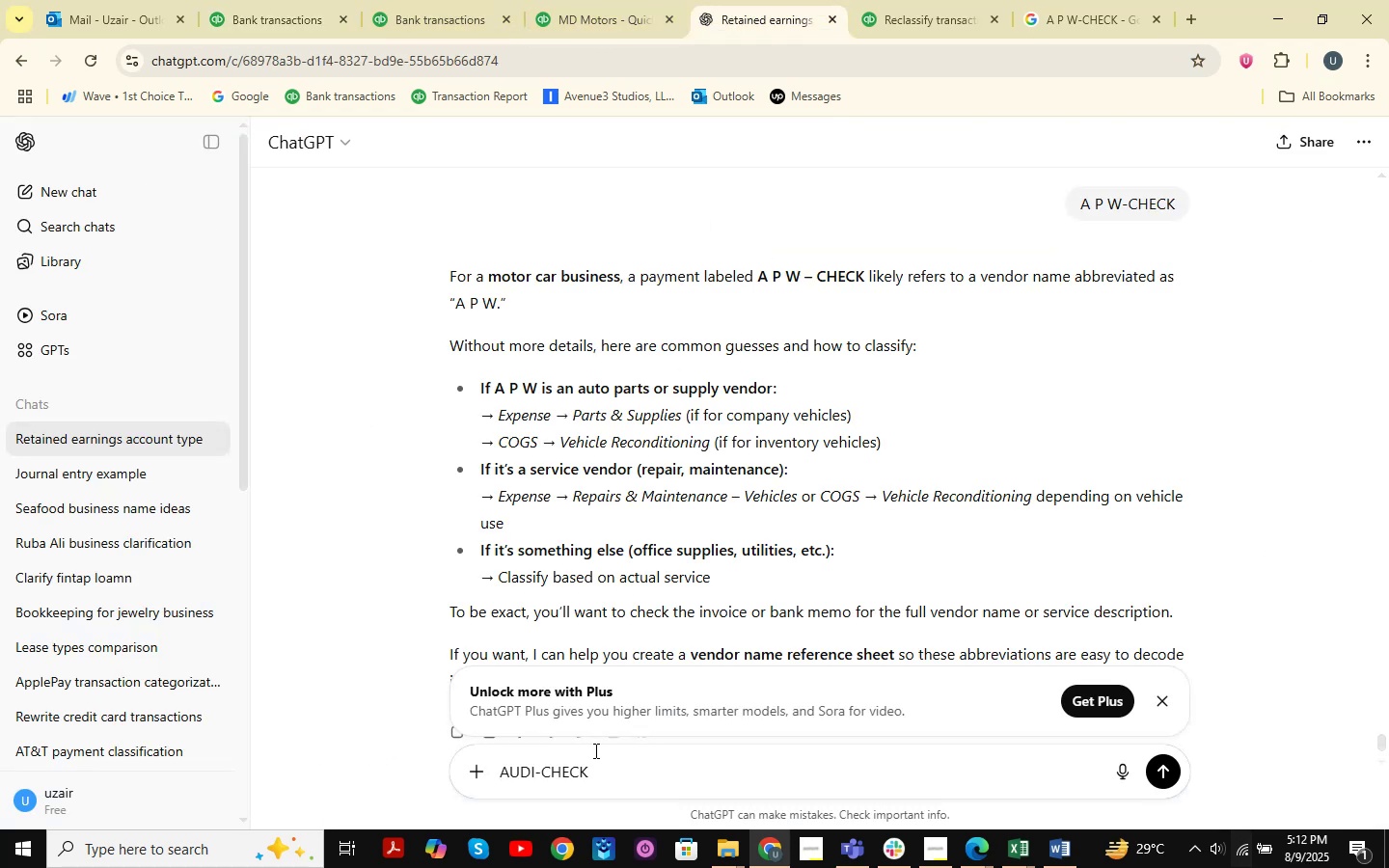 
key(NumpadEnter)
 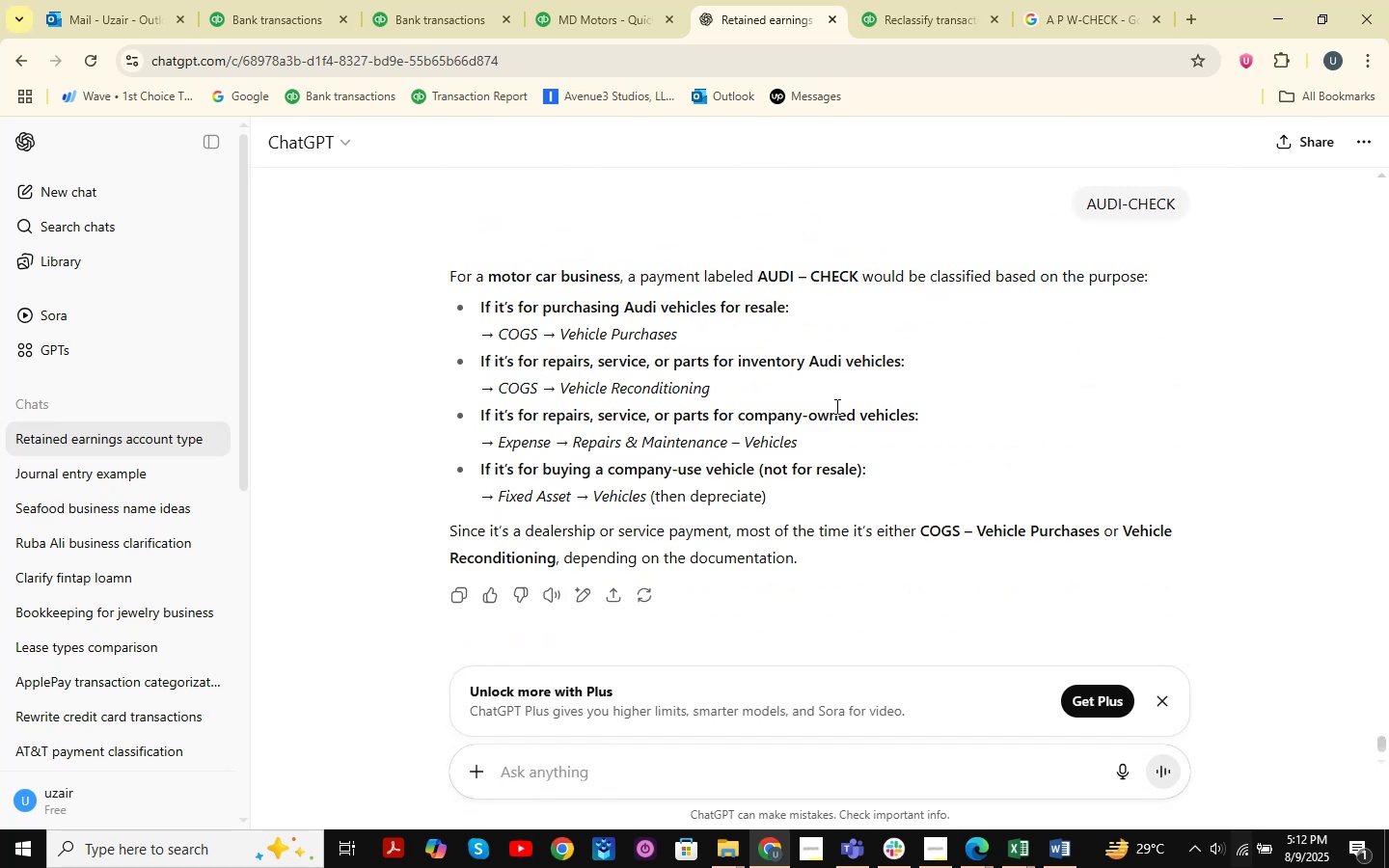 
wait(9.75)
 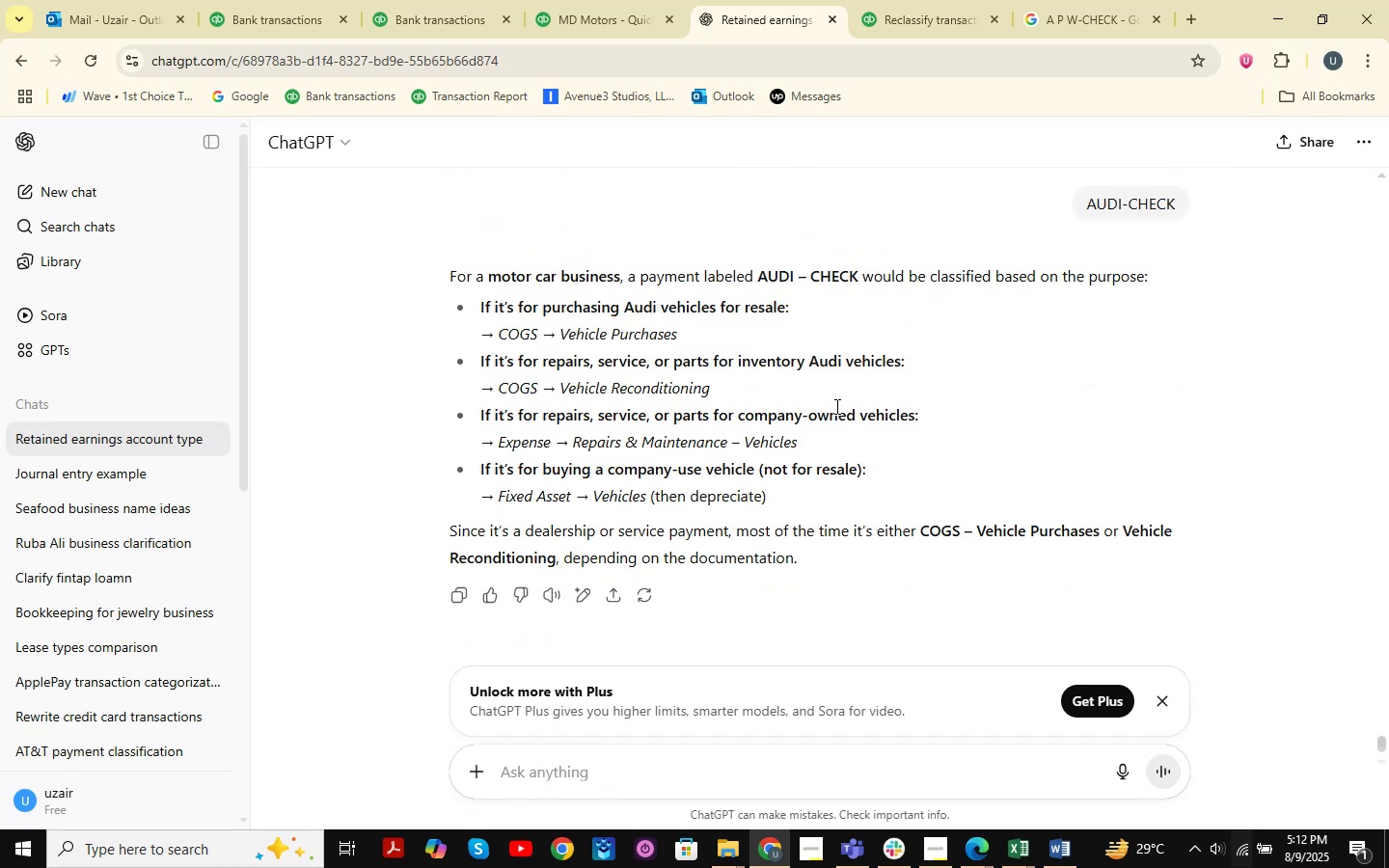 
left_click([1076, 3])
 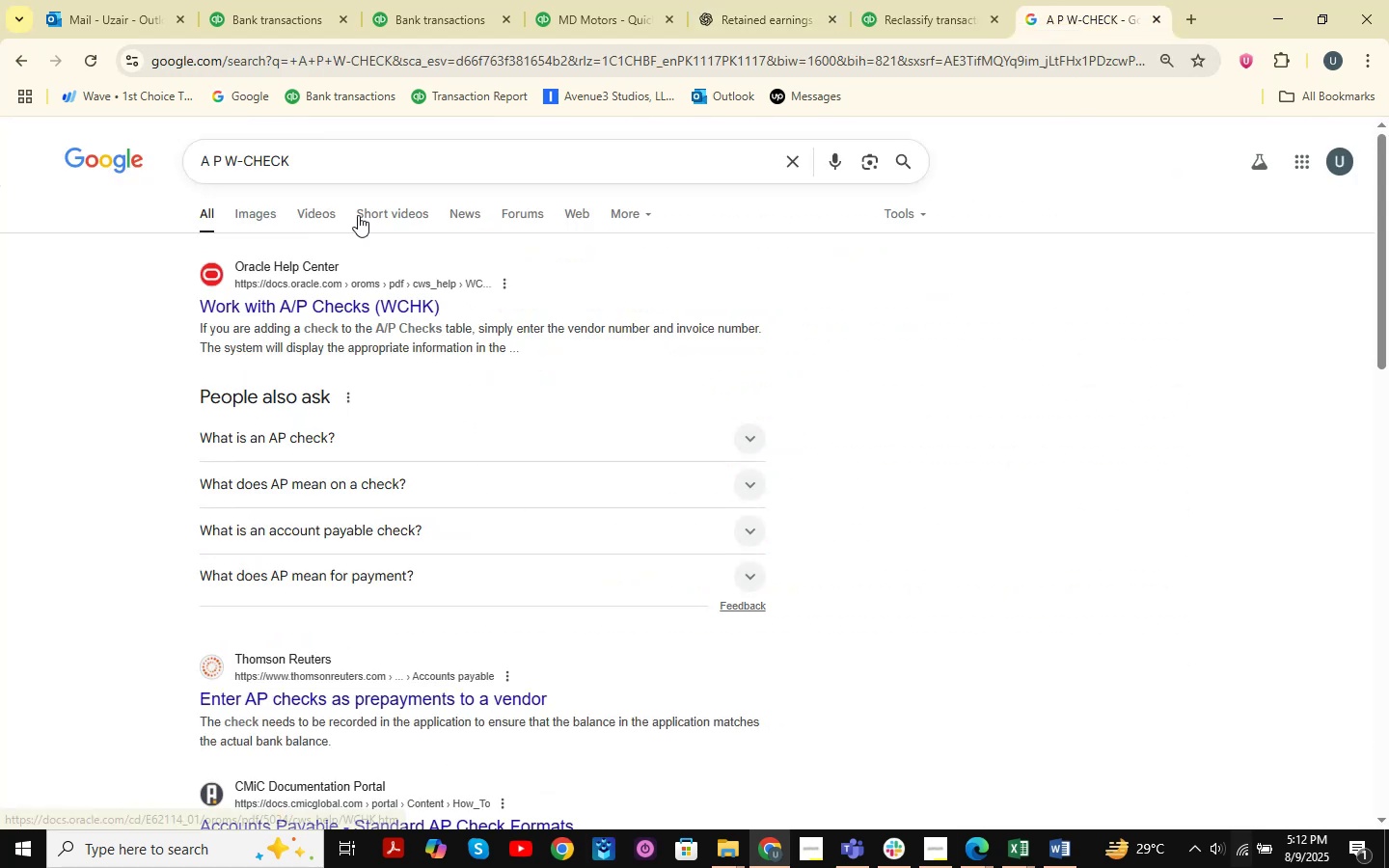 
left_click_drag(start_coordinate=[377, 163], to_coordinate=[145, 140])
 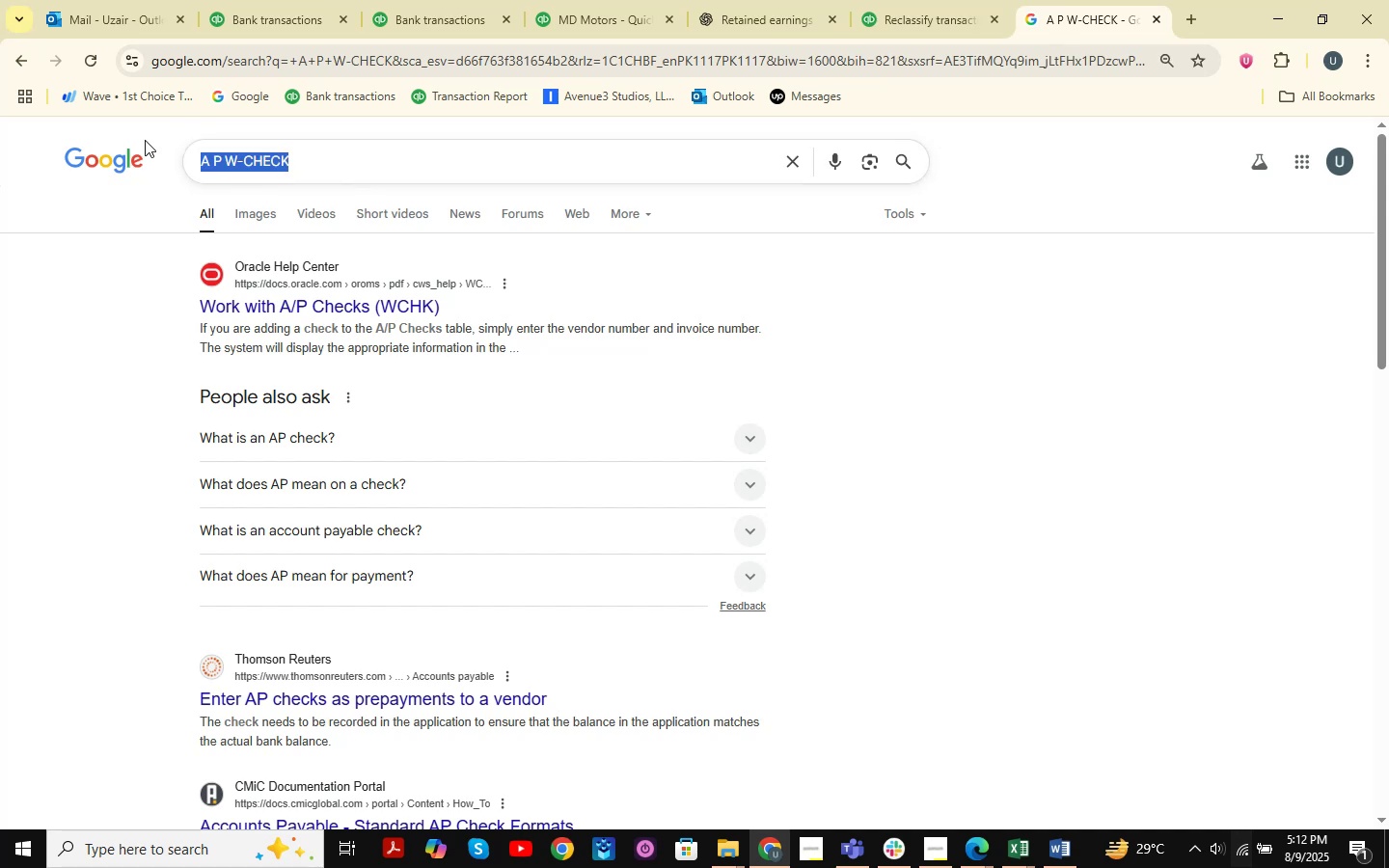 
key(Space)
 